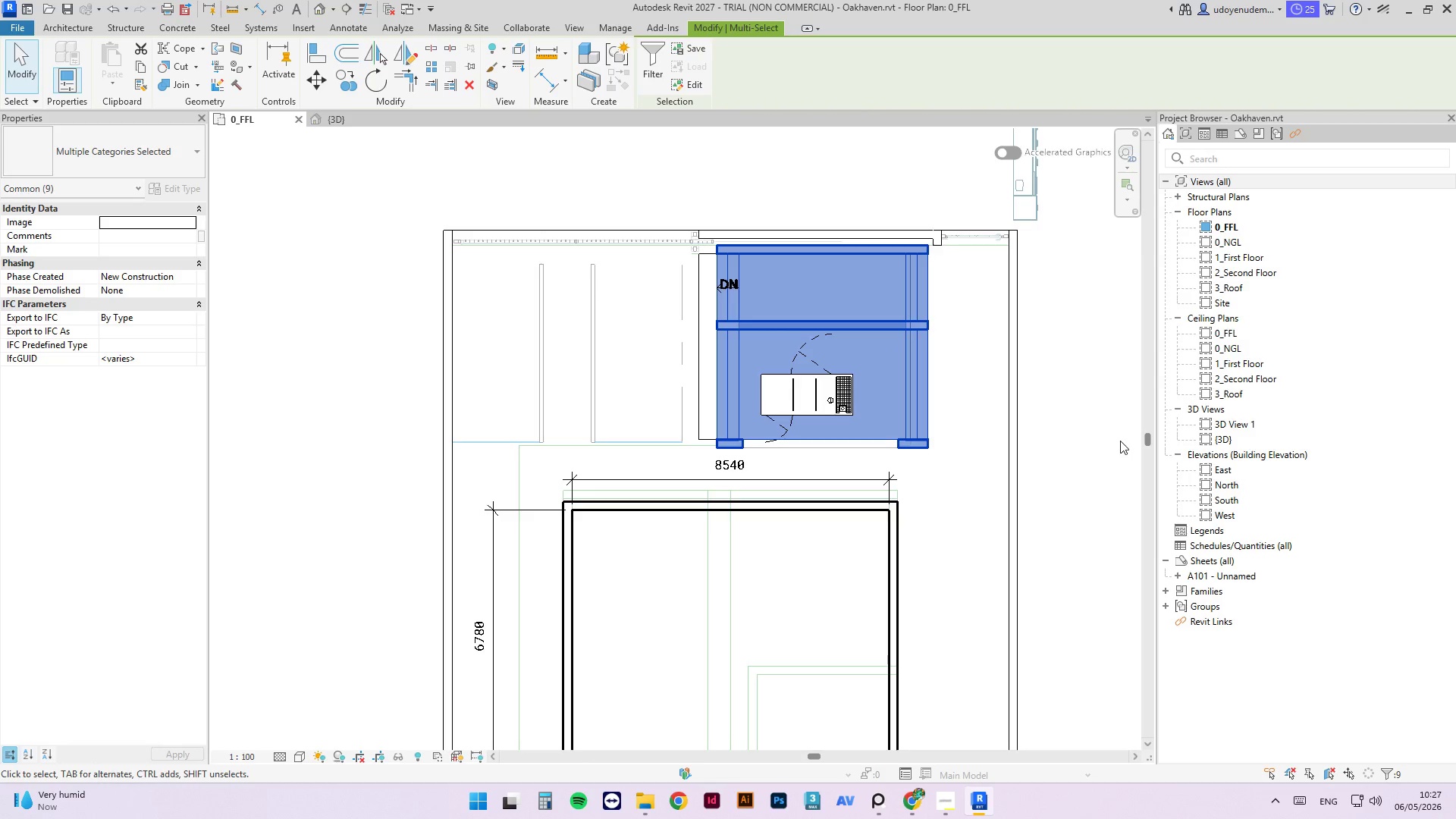 
key(ArrowRight)
 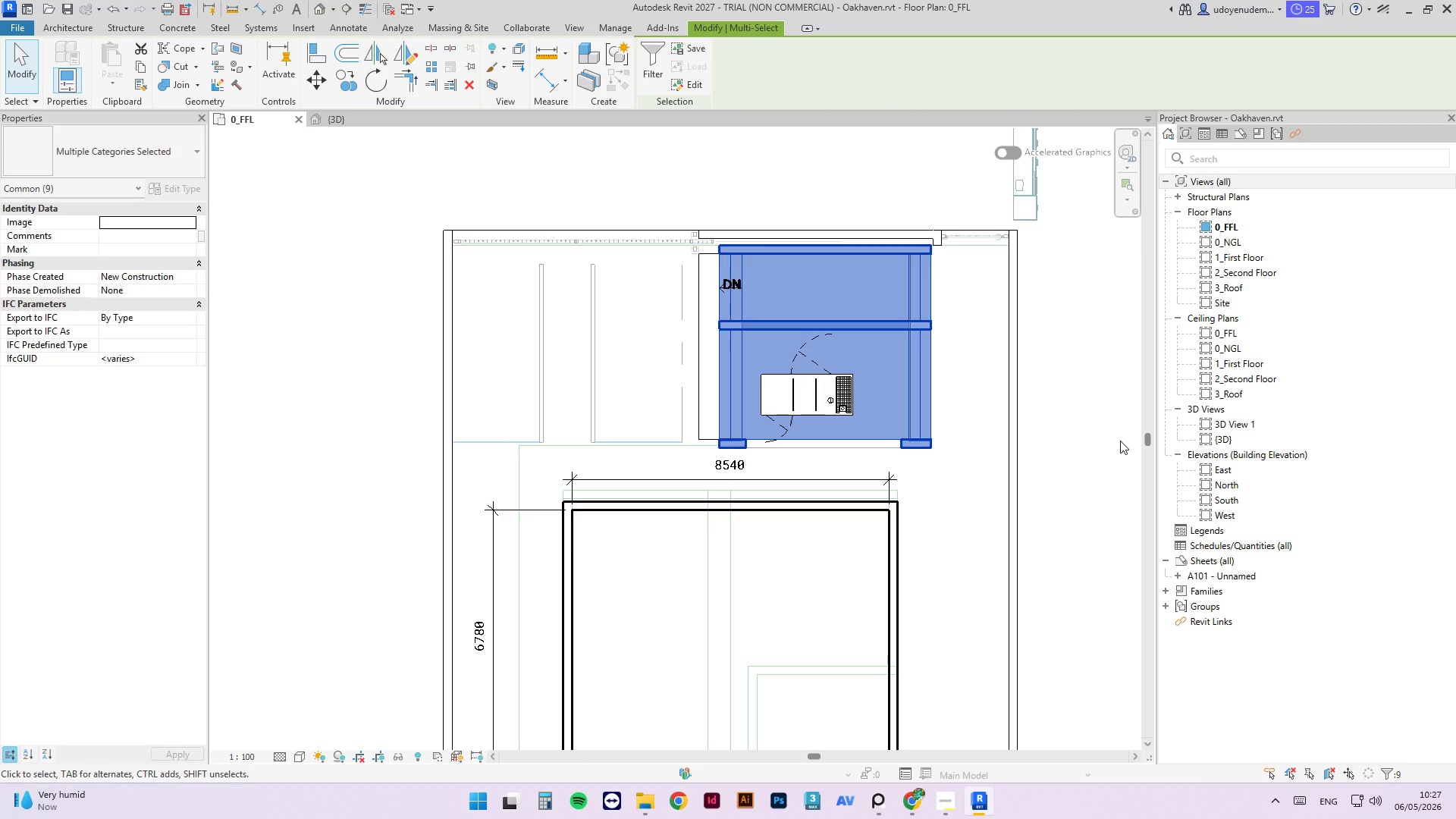 
key(ArrowRight)
 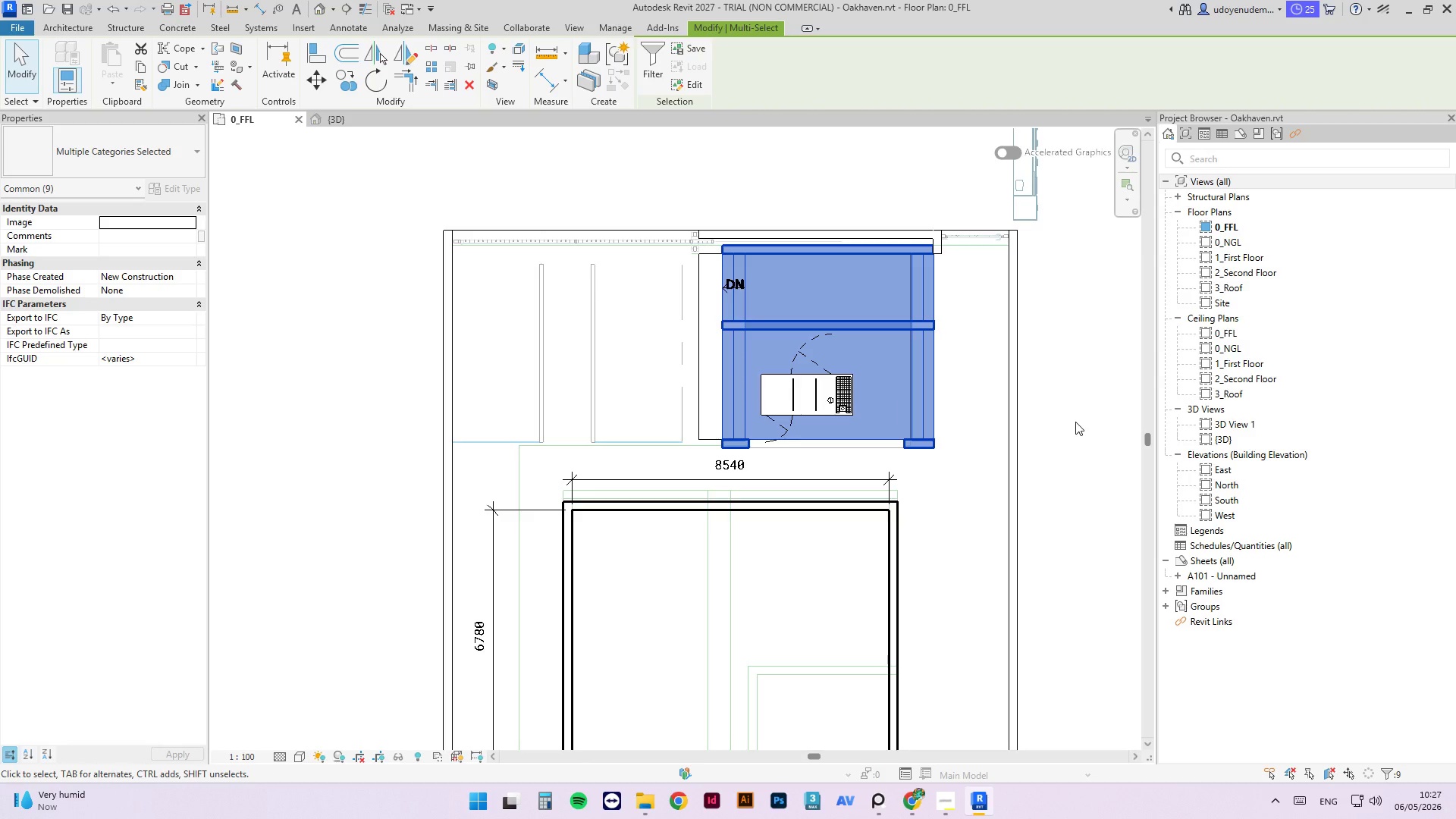 
key(ArrowLeft)
 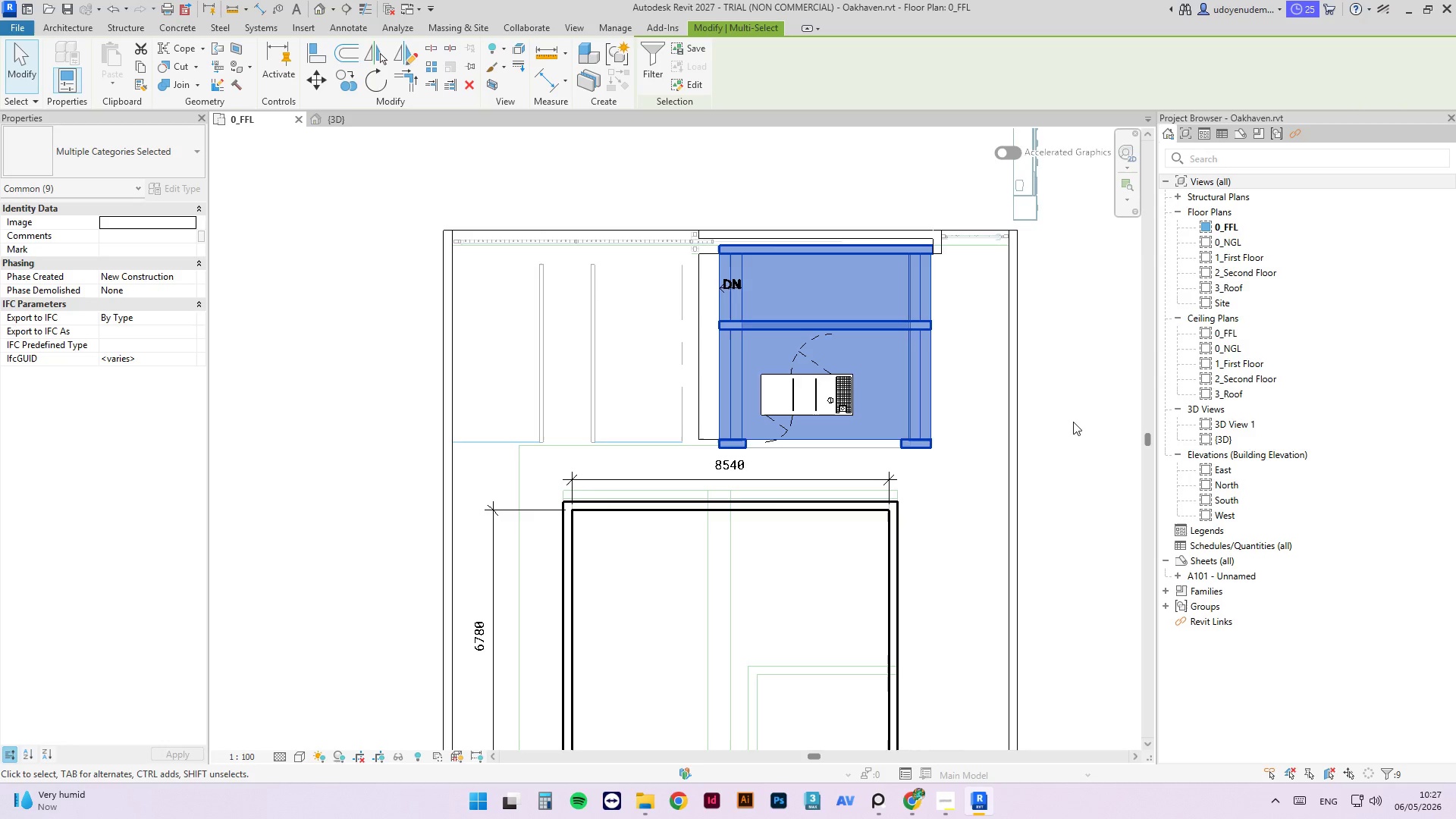 
key(ArrowLeft)
 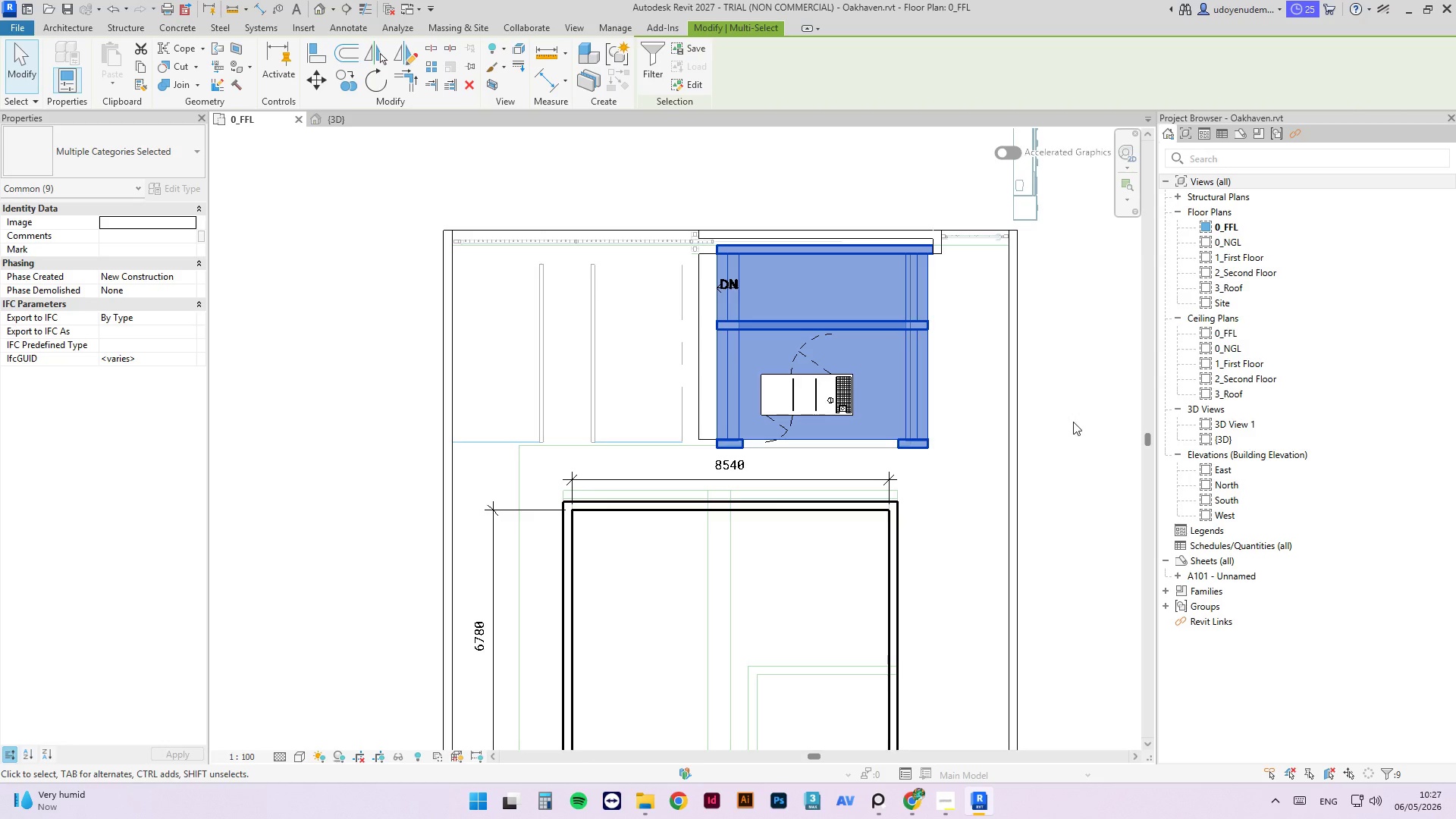 
key(ArrowLeft)
 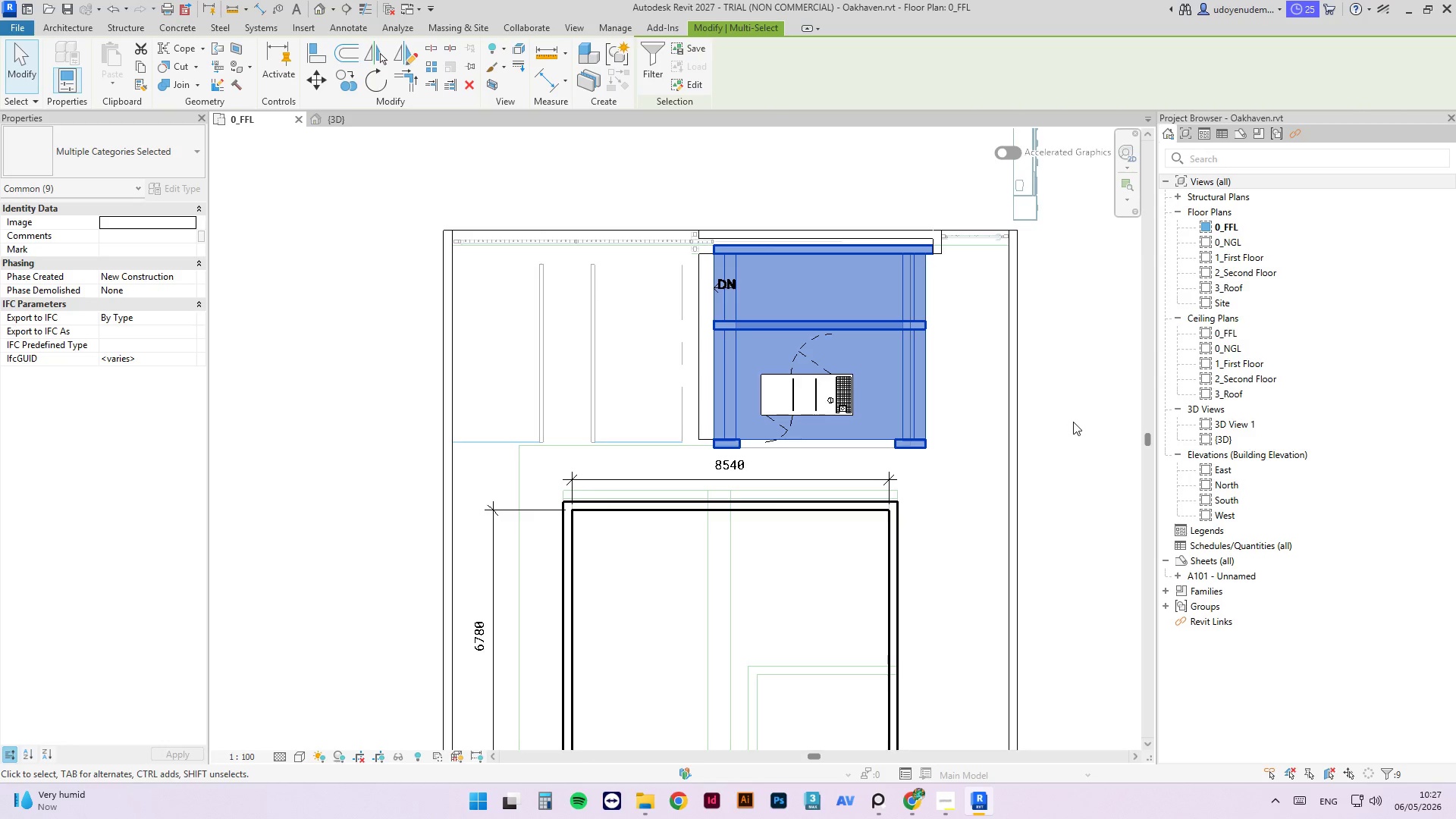 
key(ArrowLeft)
 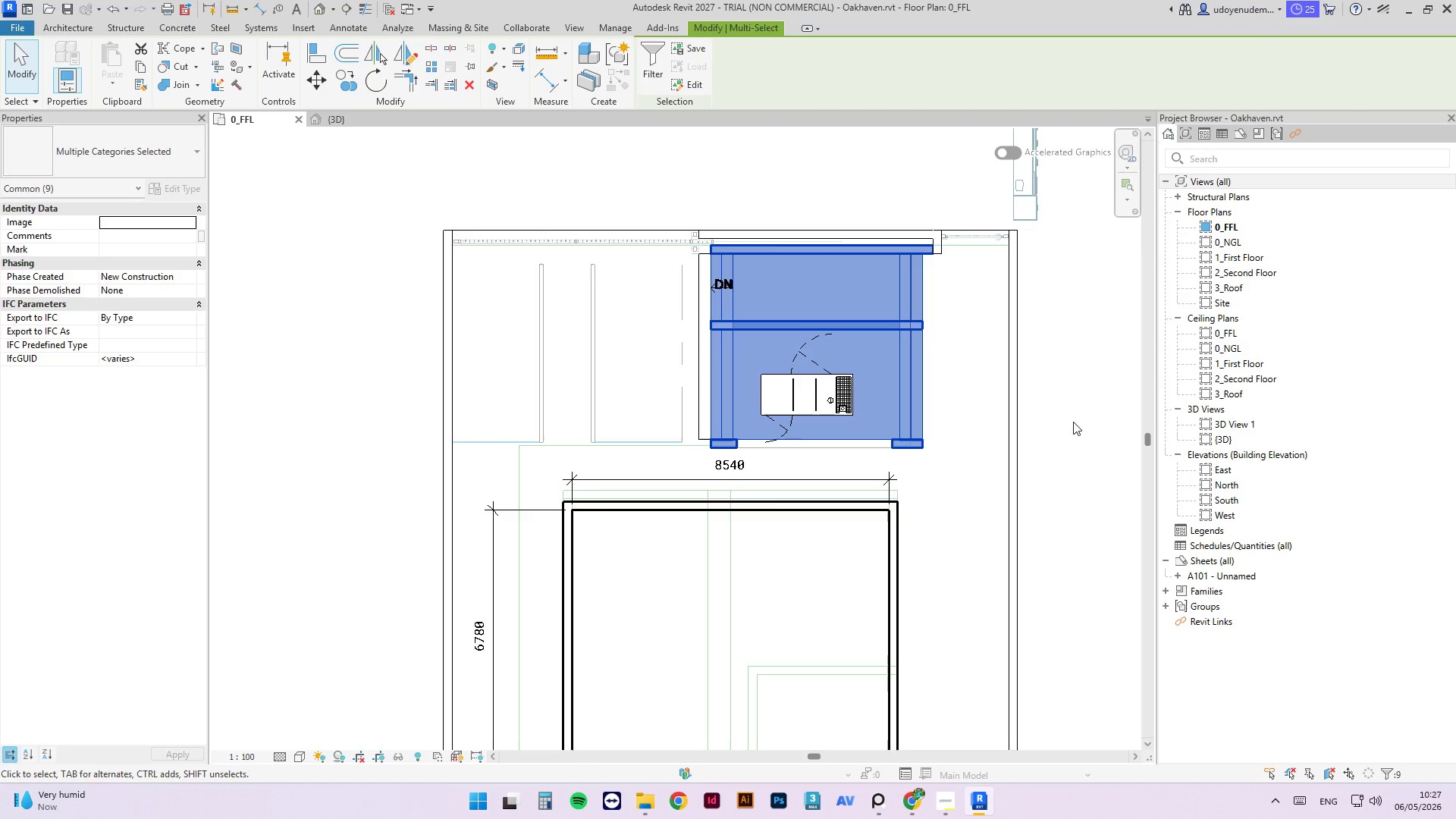 
key(ArrowRight)
 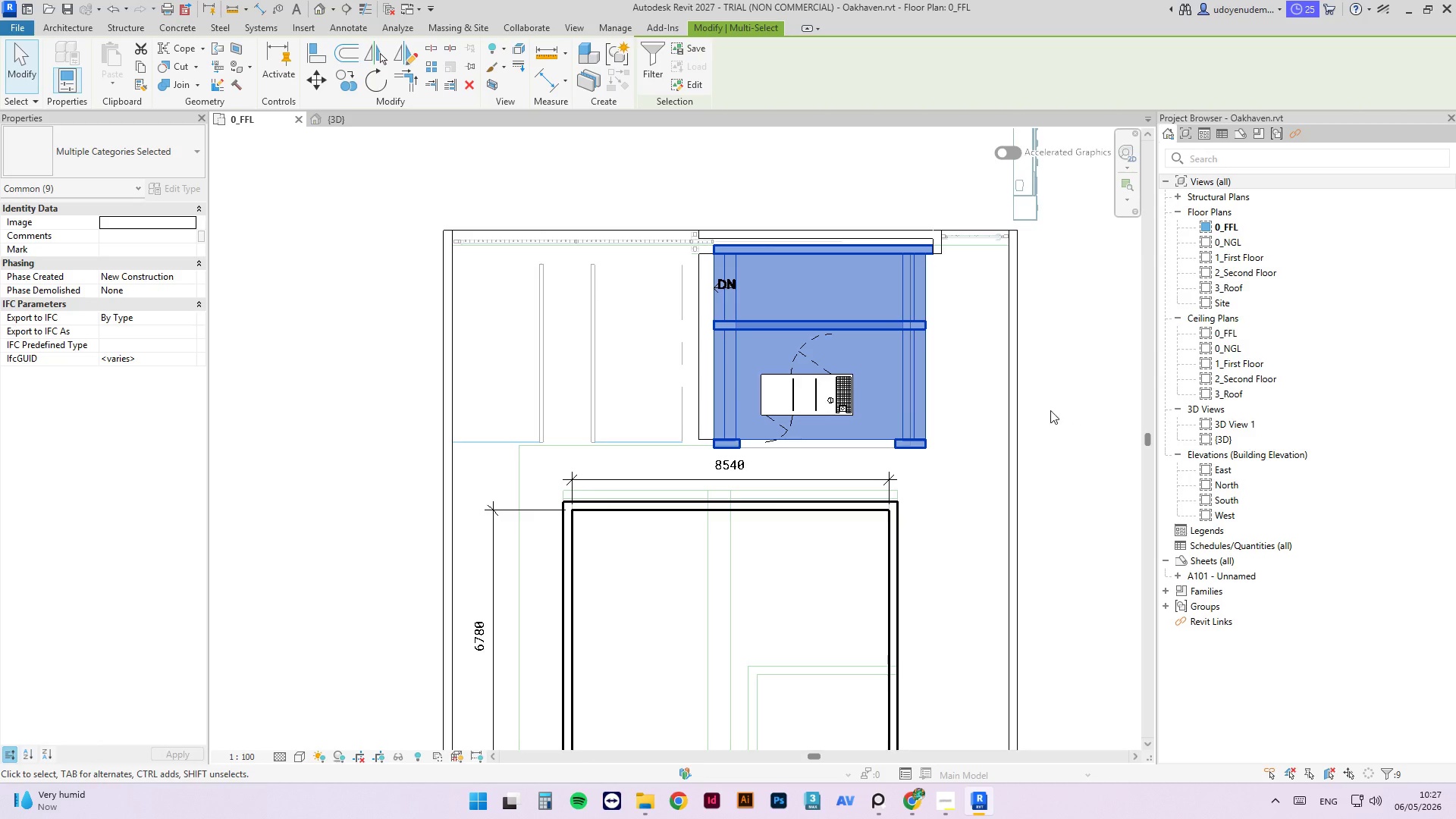 
key(Escape)
 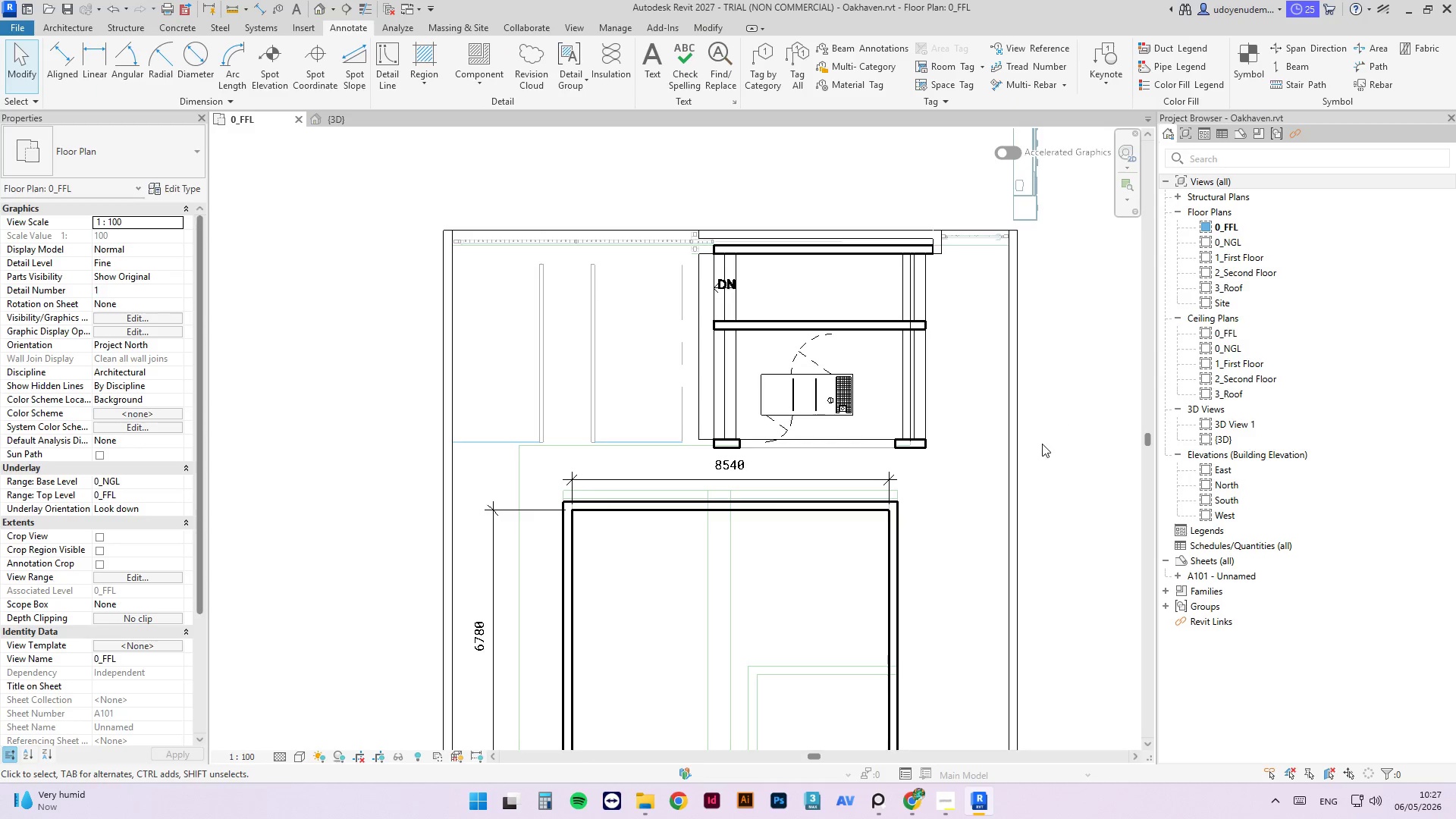 
left_click([1042, 444])
 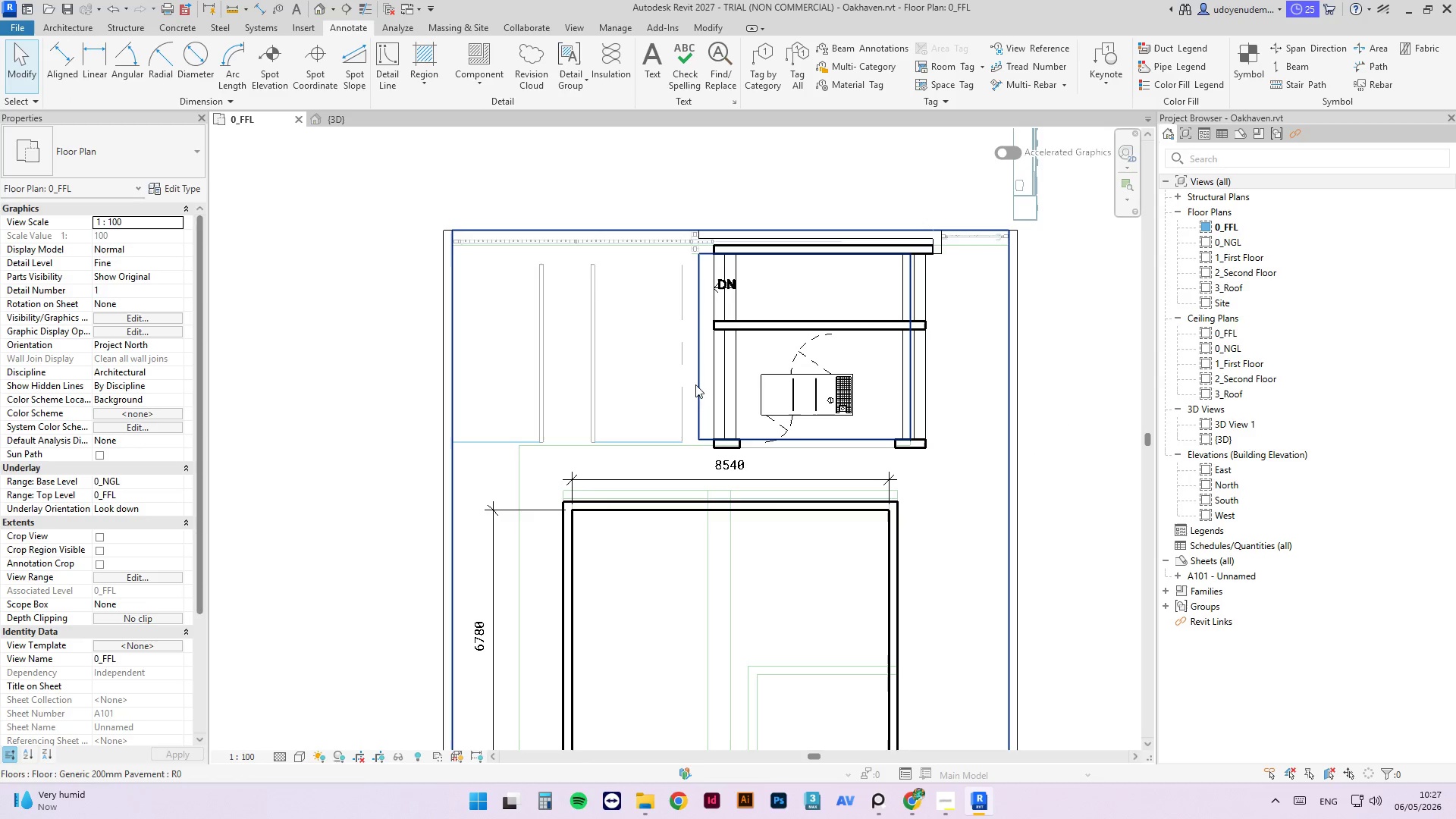 
left_click([698, 384])
 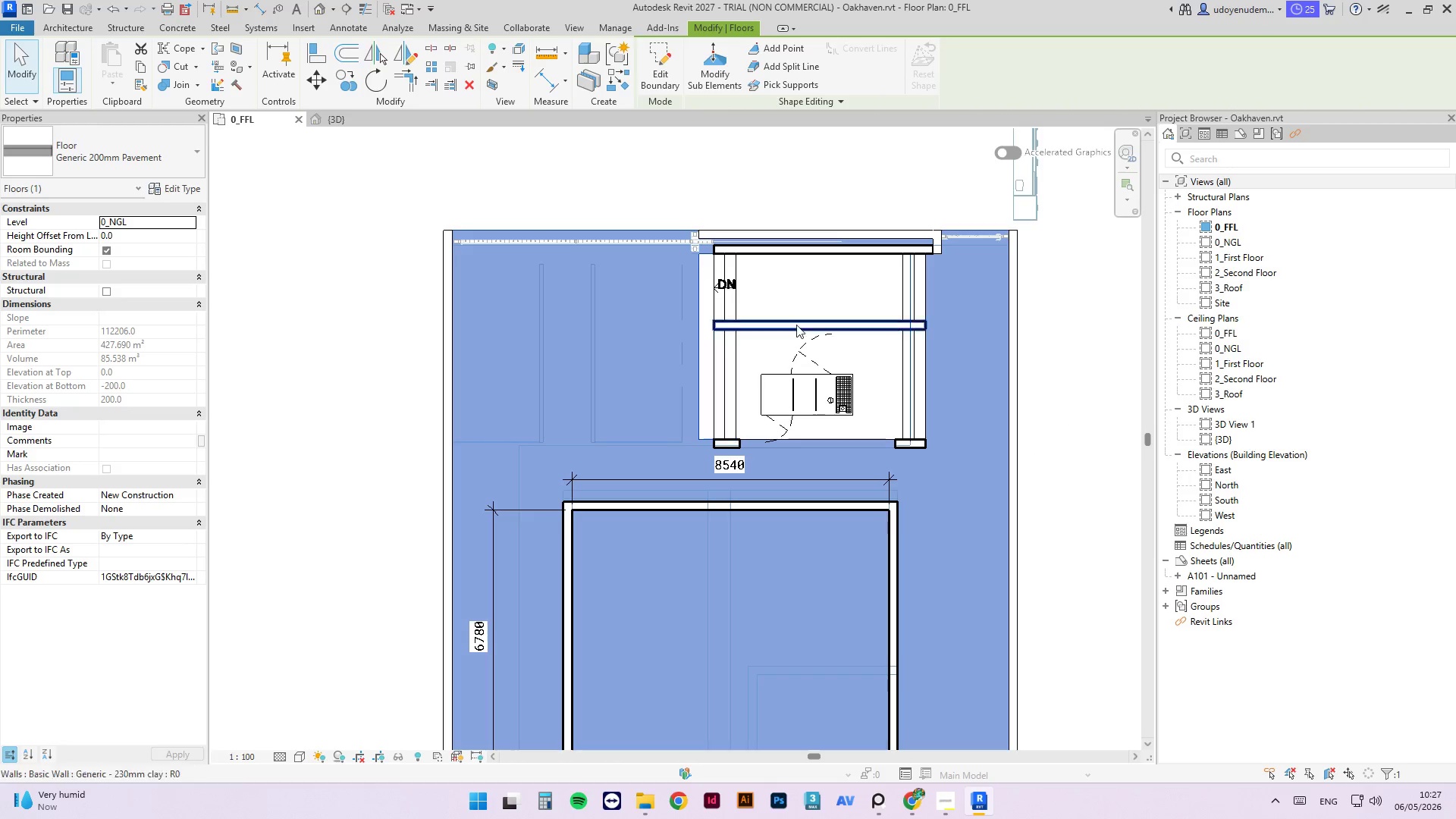 
key(Escape)
 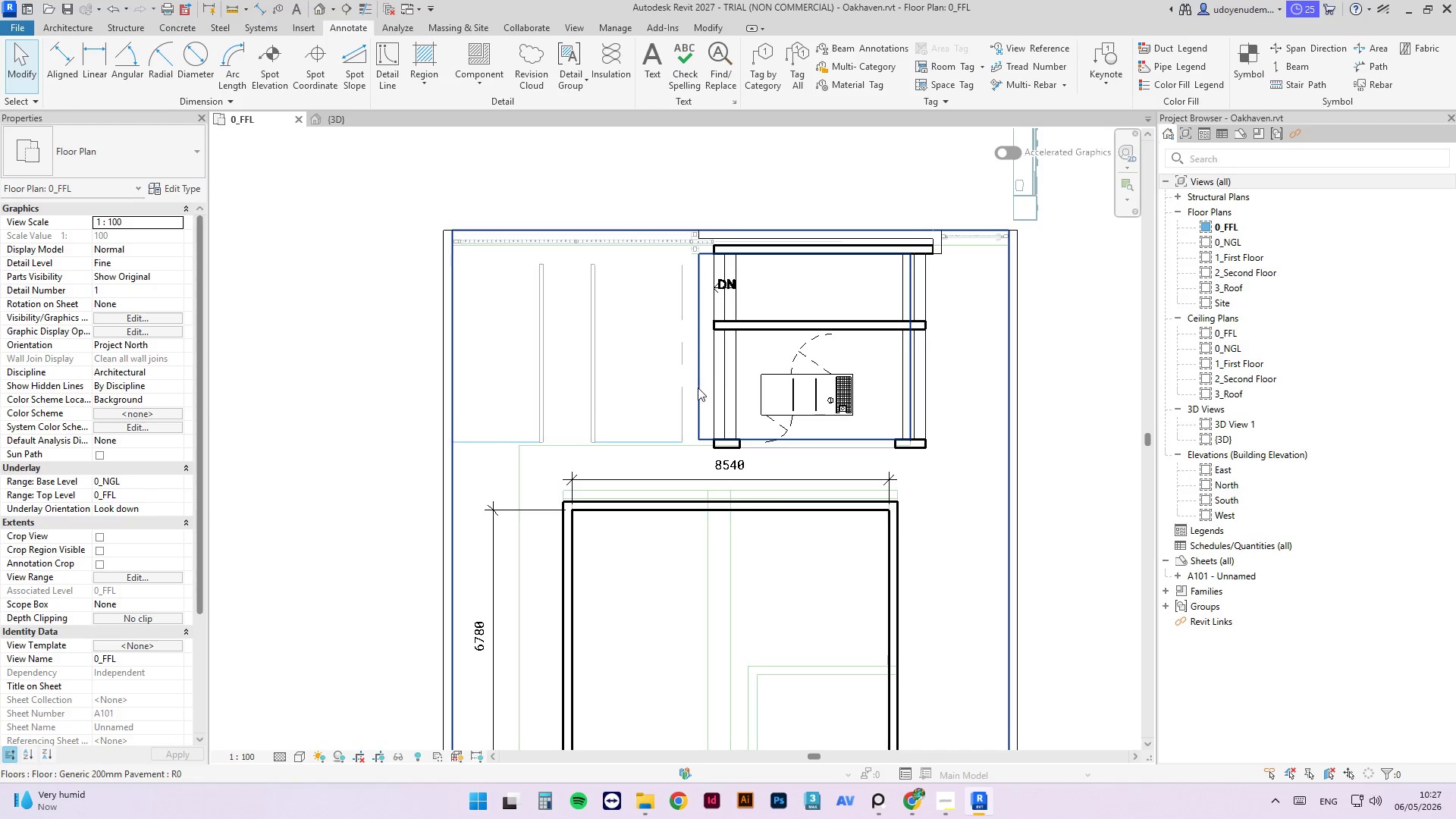 
left_click([701, 388])
 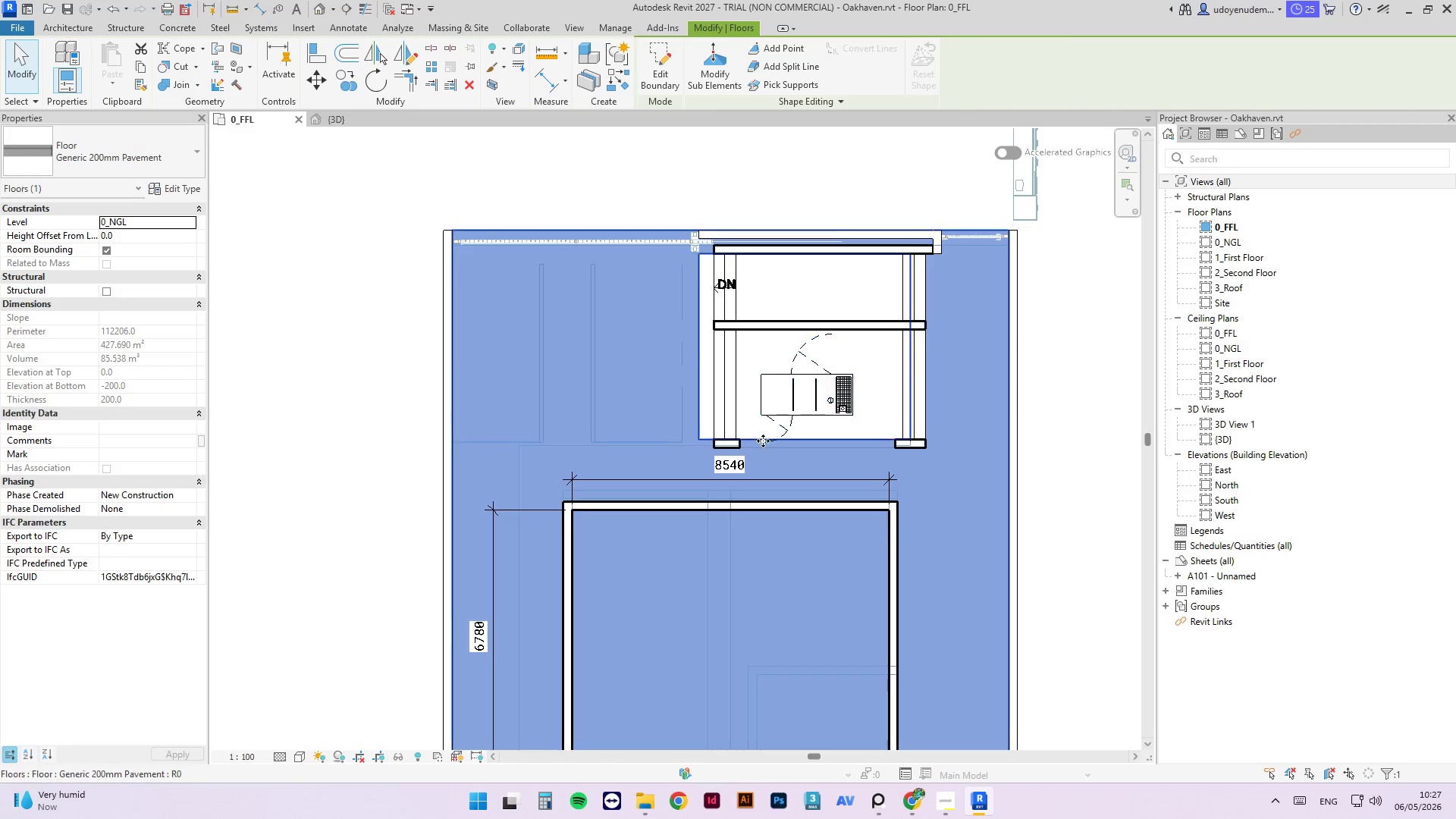 
scroll: coordinate [745, 437], scroll_direction: up, amount: 2.0
 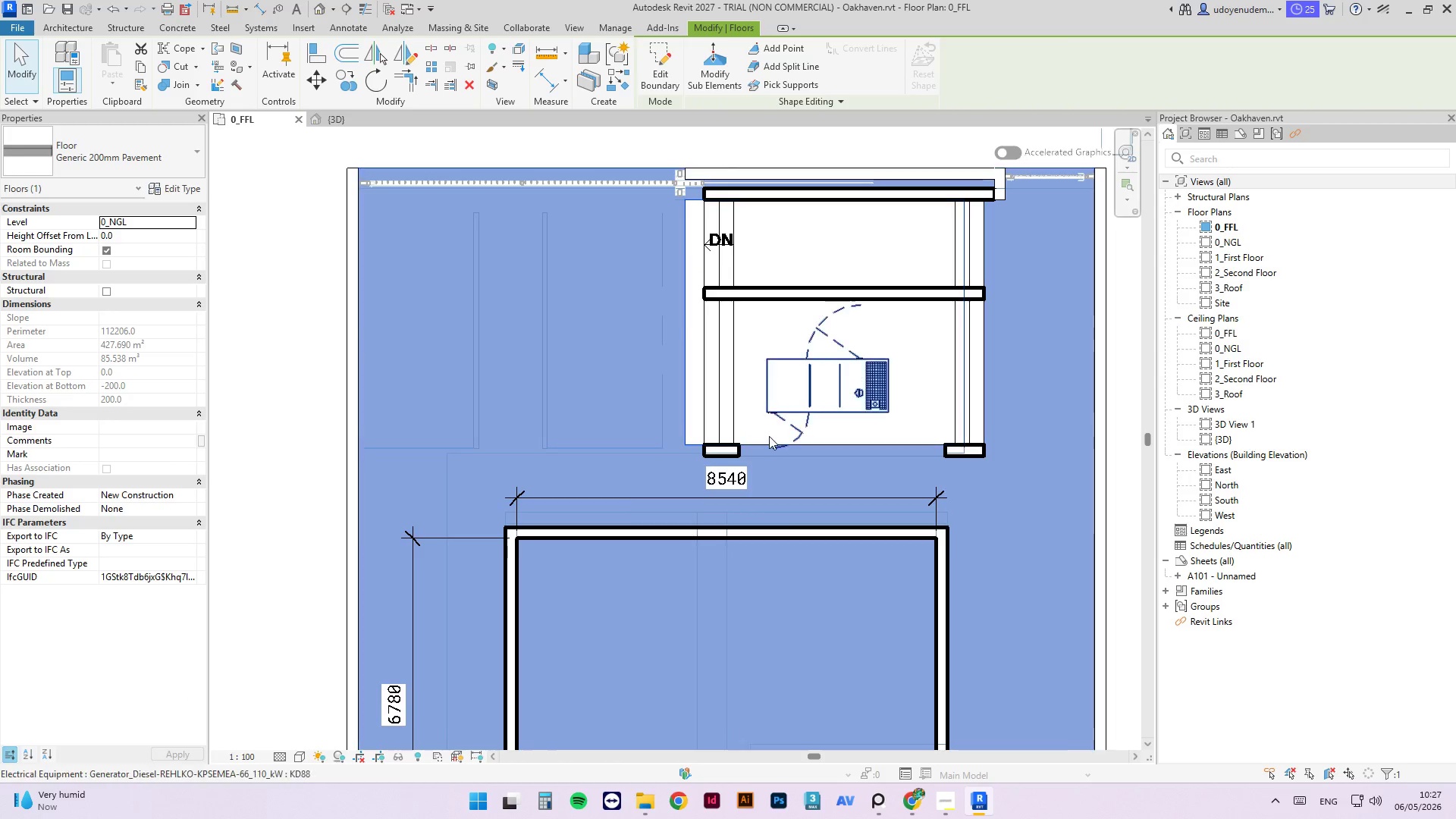 
key(Escape)
 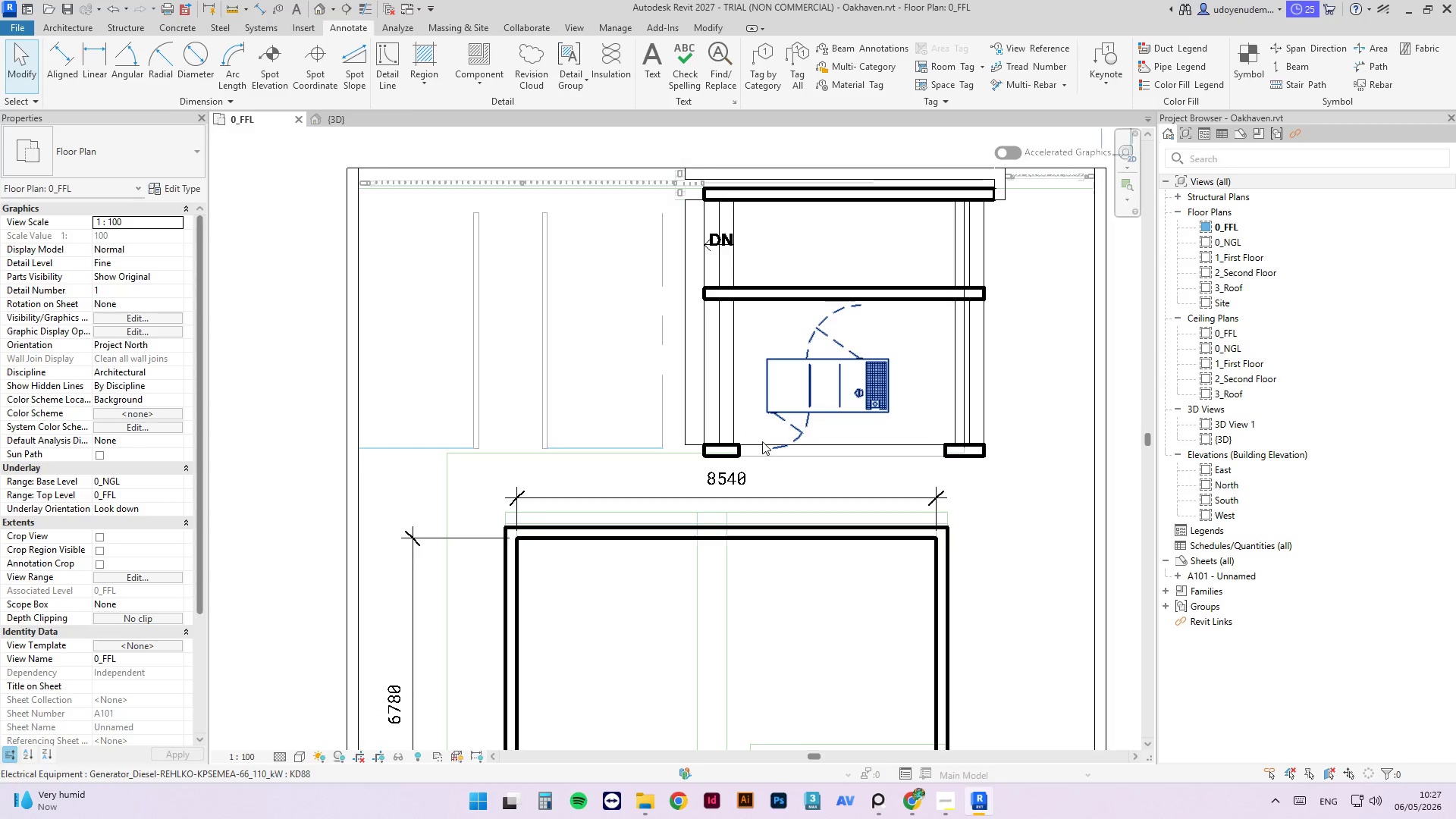 
left_click([762, 441])
 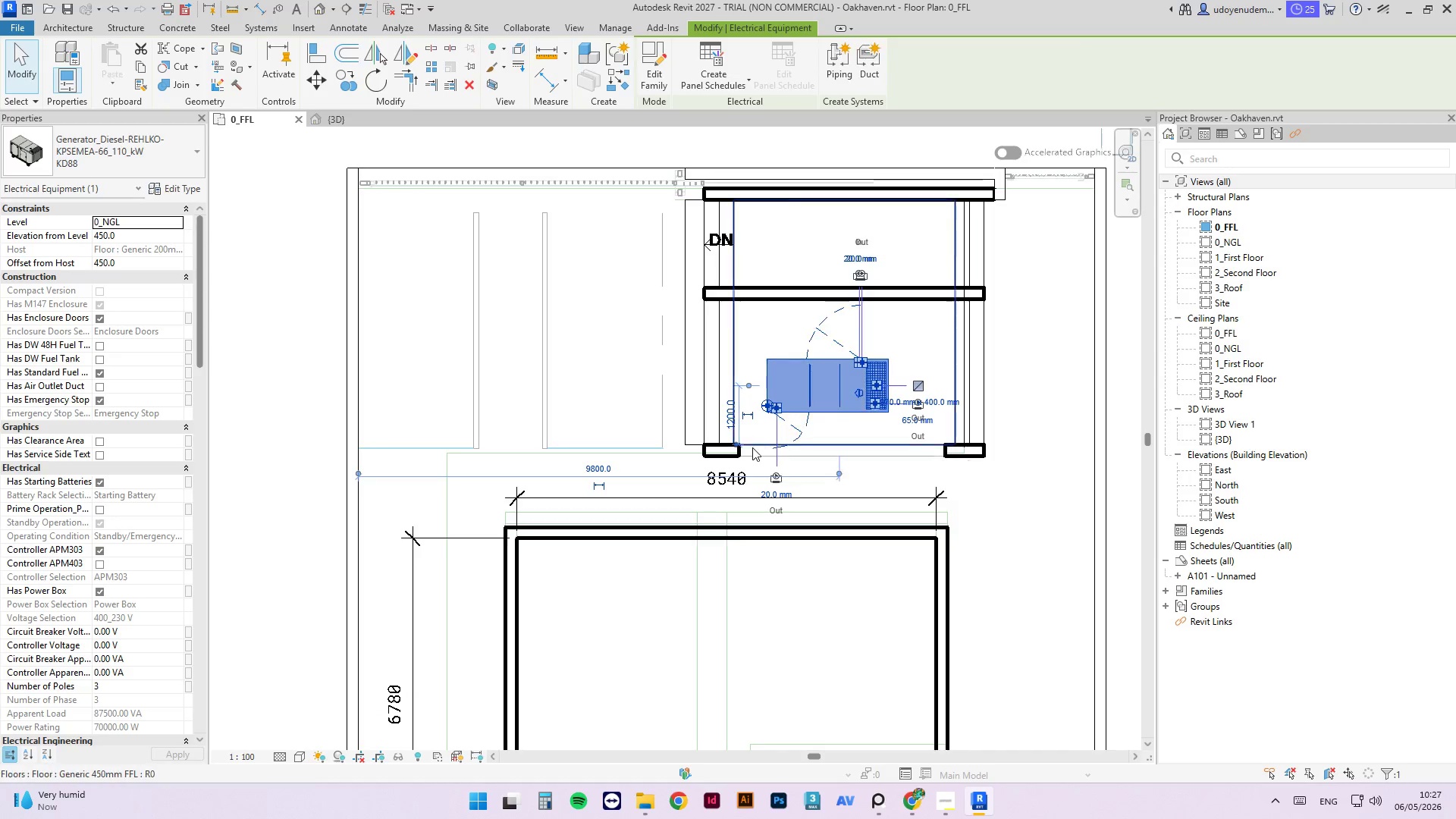 
key(Escape)
 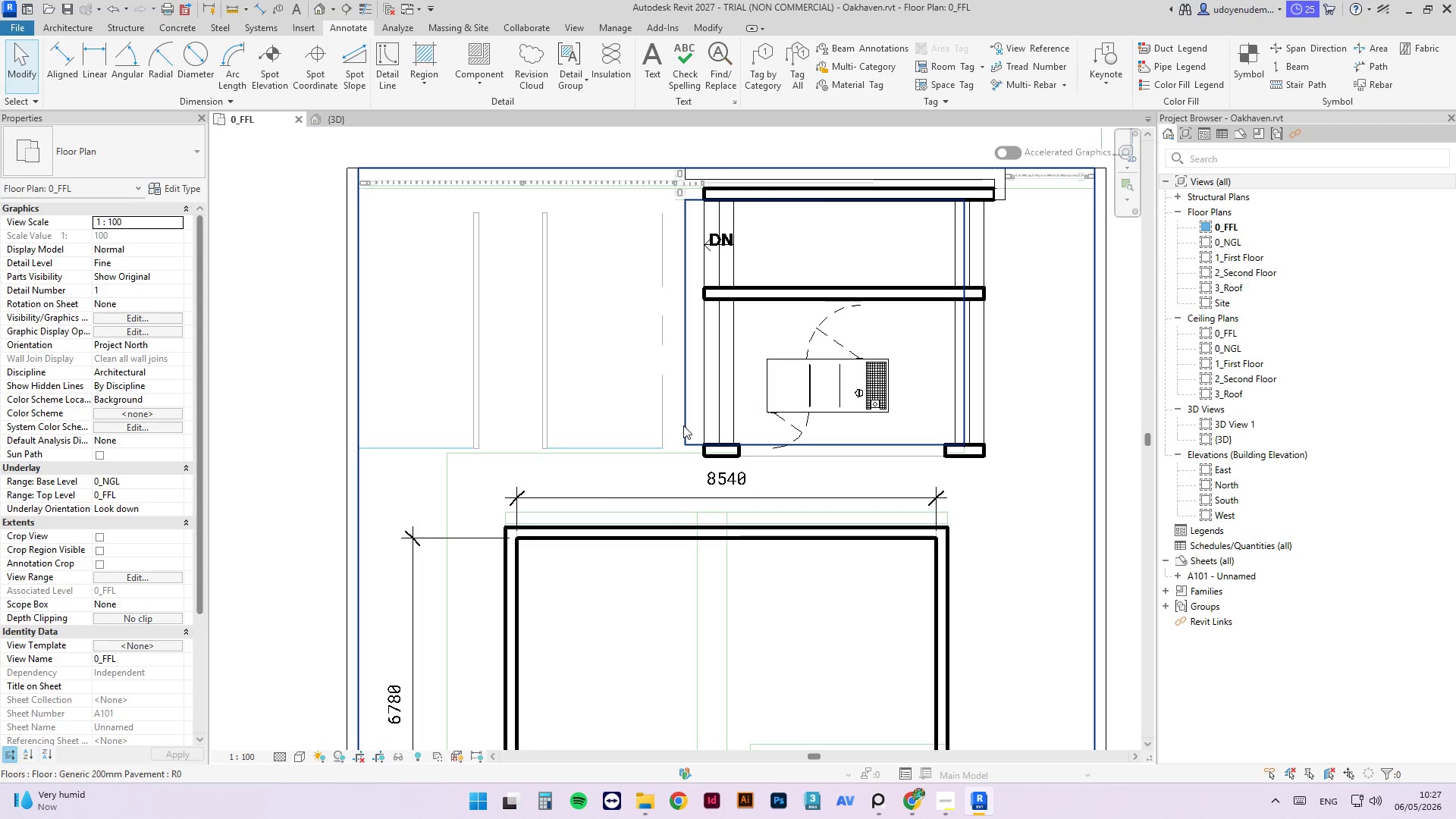 
left_click([683, 425])
 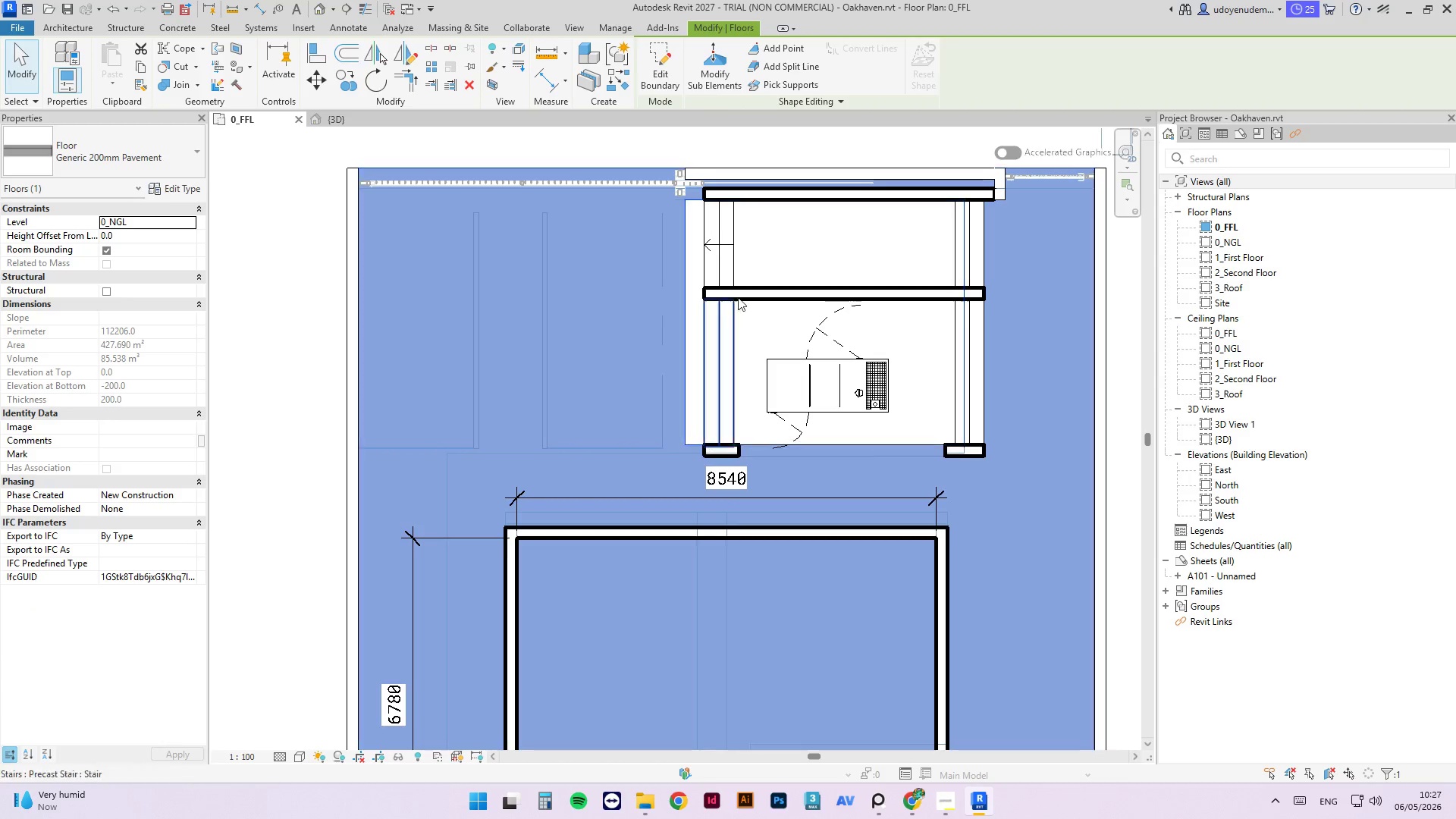 
key(Escape)
 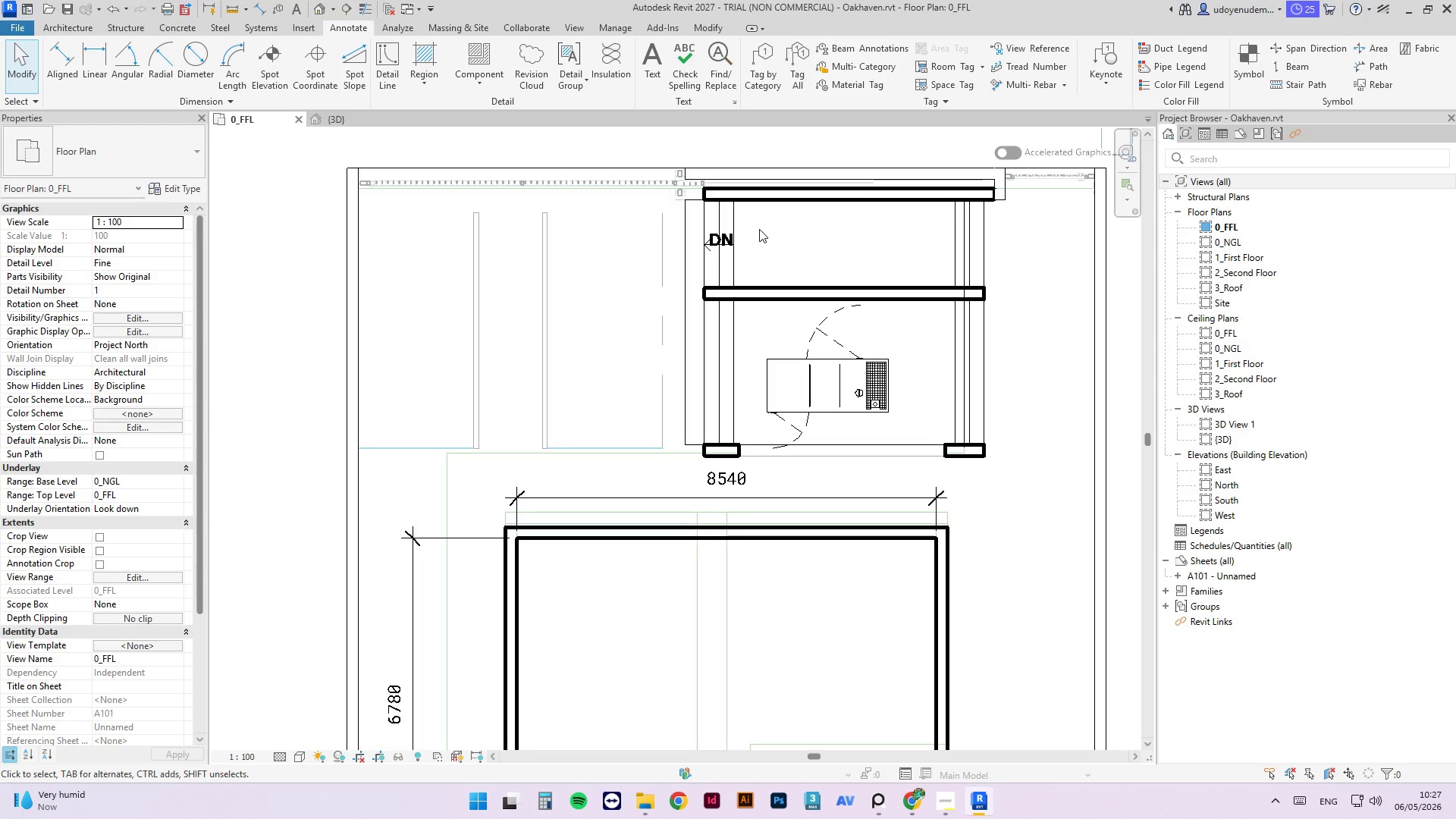 
left_click([756, 229])
 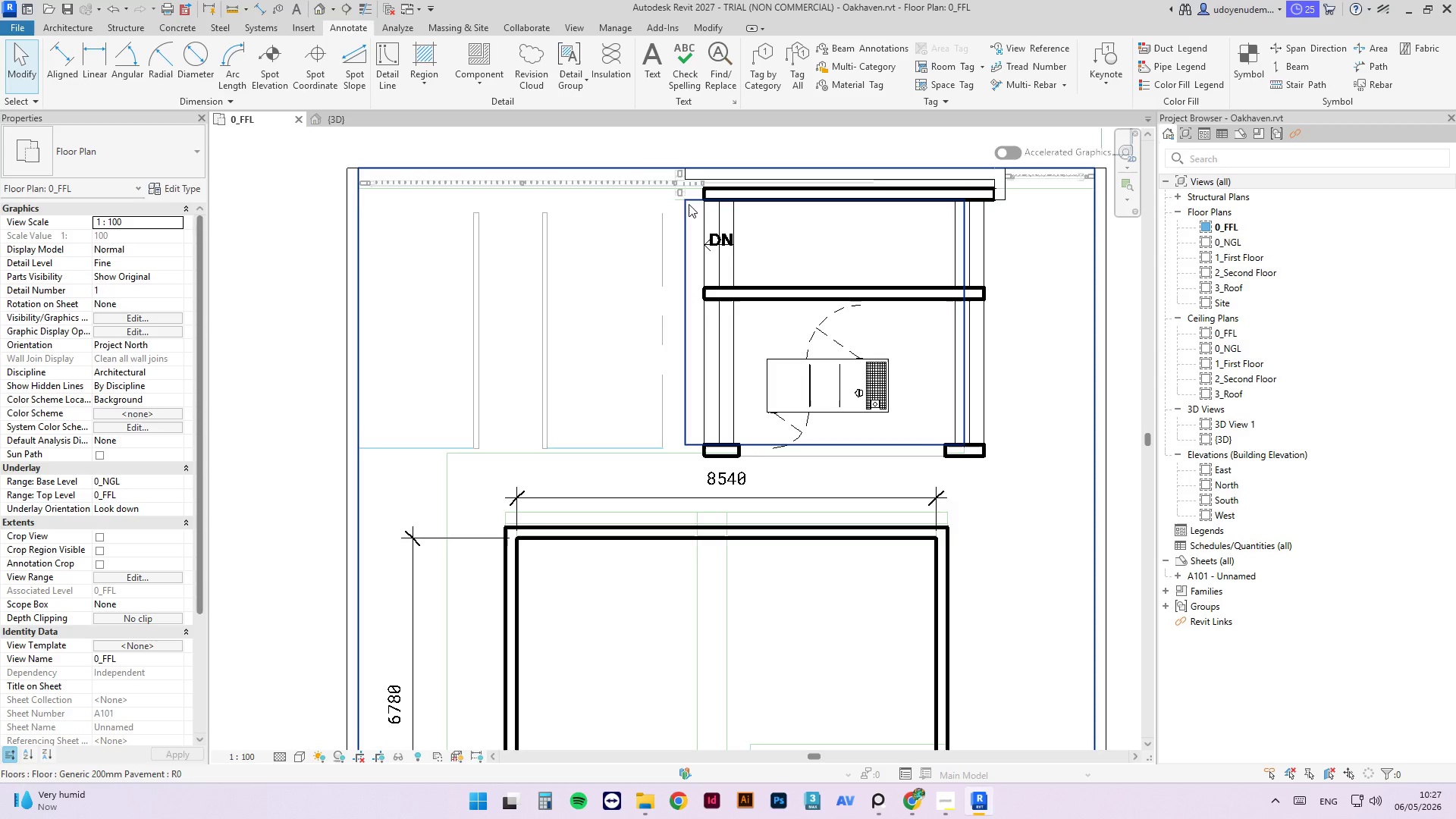 
left_click_drag(start_coordinate=[689, 204], to_coordinate=[657, 60])
 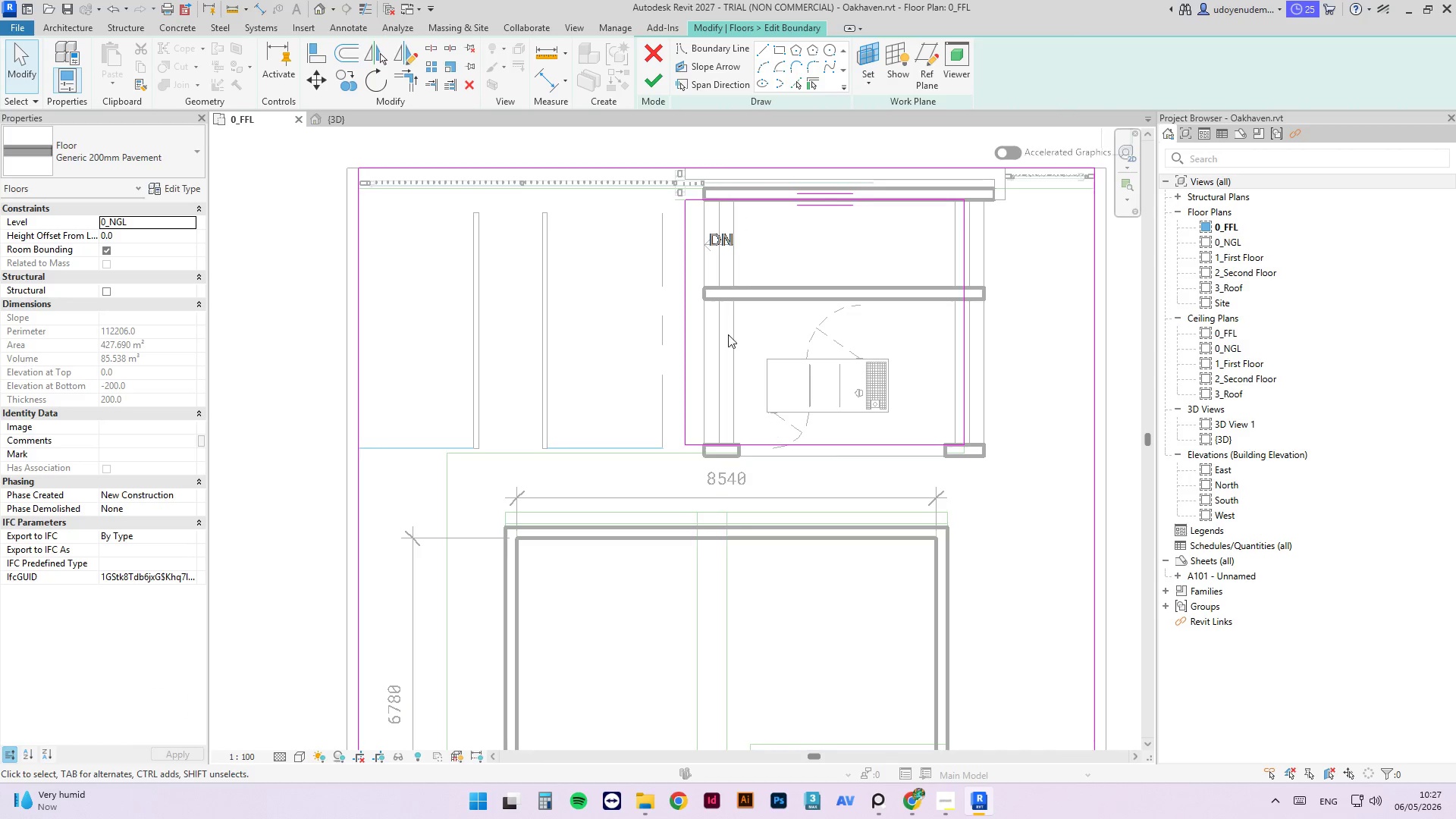 
left_click([657, 60])
 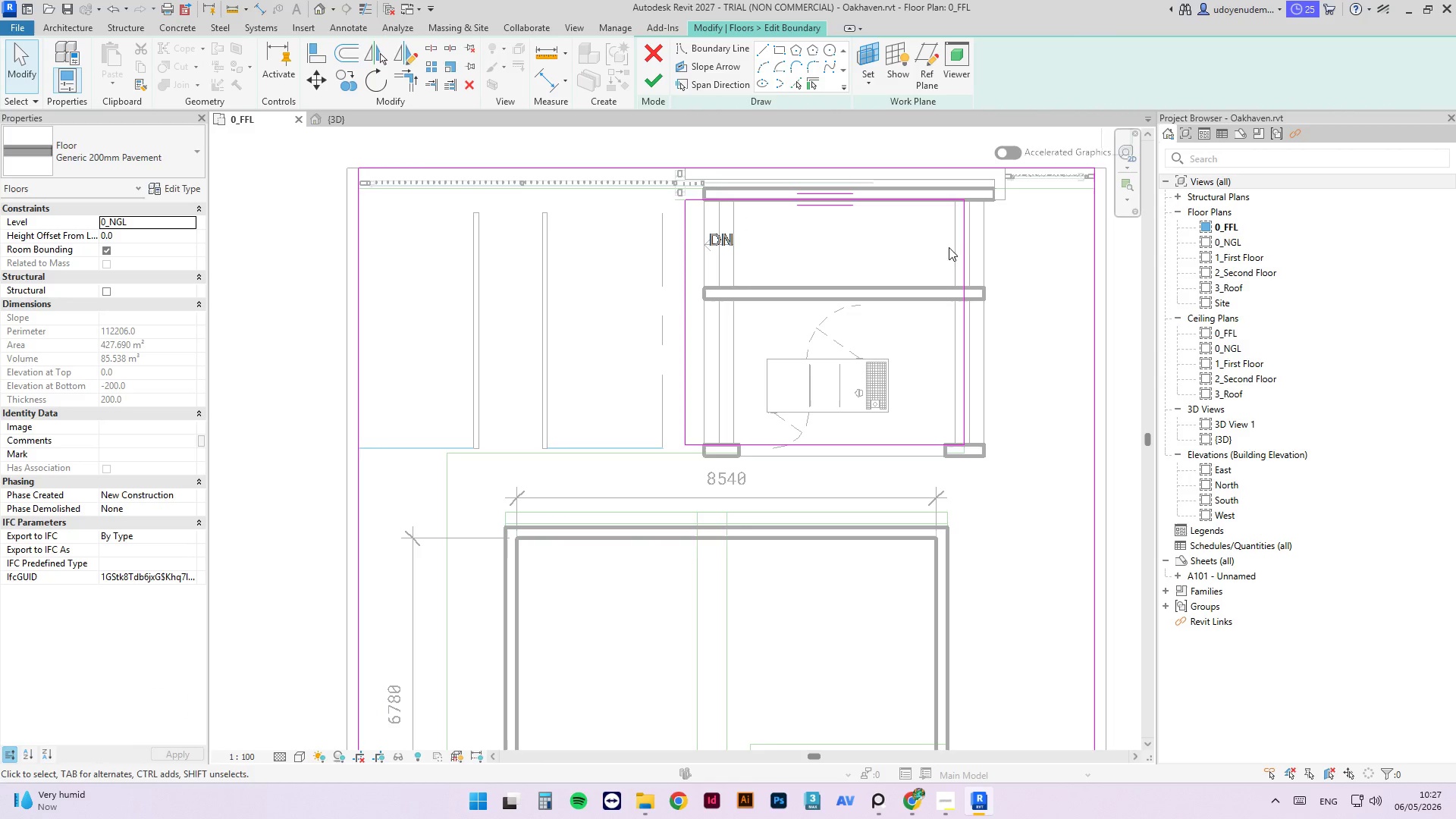 
left_click_drag(start_coordinate=[965, 244], to_coordinate=[988, 241])
 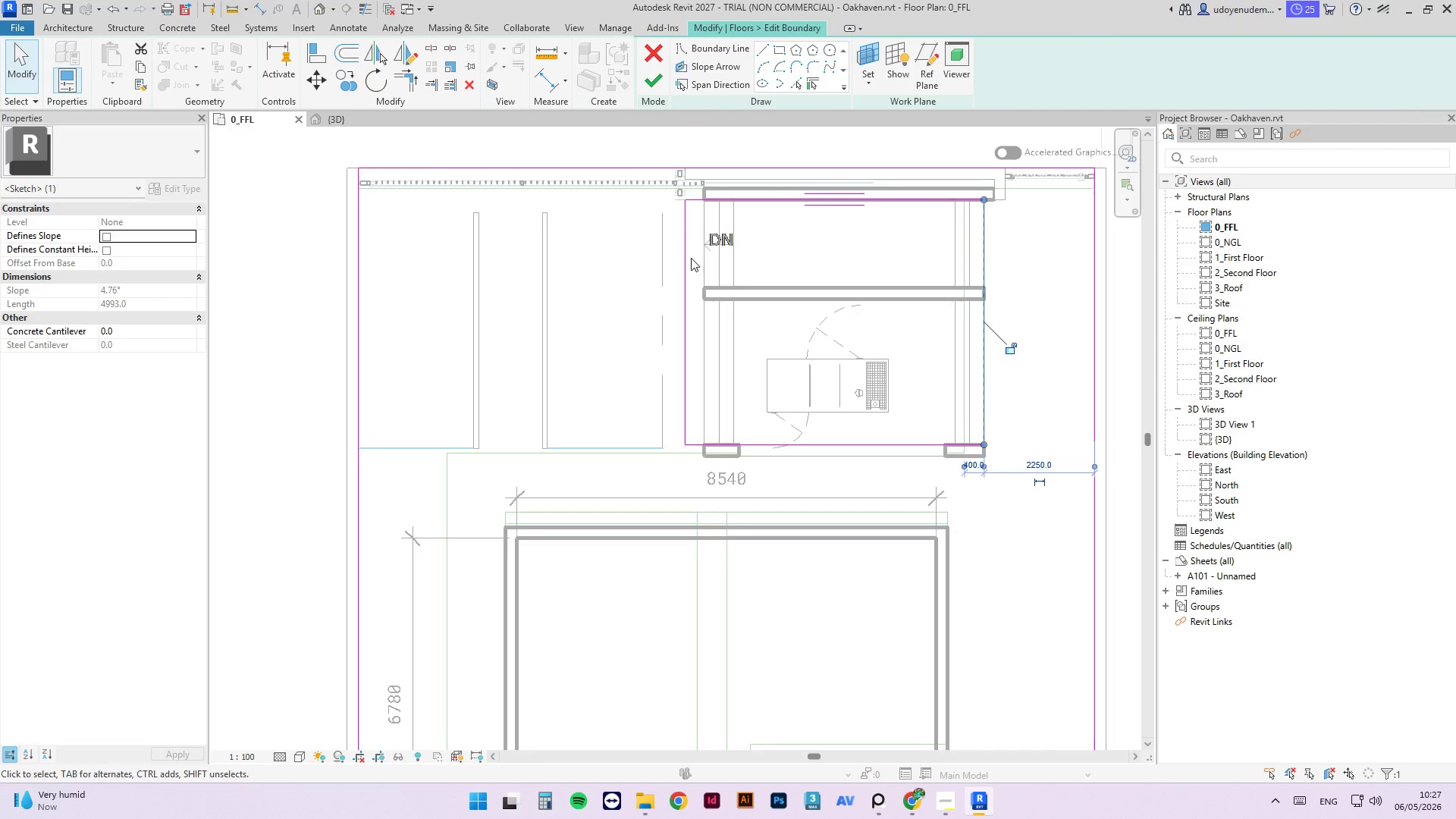 
left_click_drag(start_coordinate=[684, 258], to_coordinate=[701, 256])
 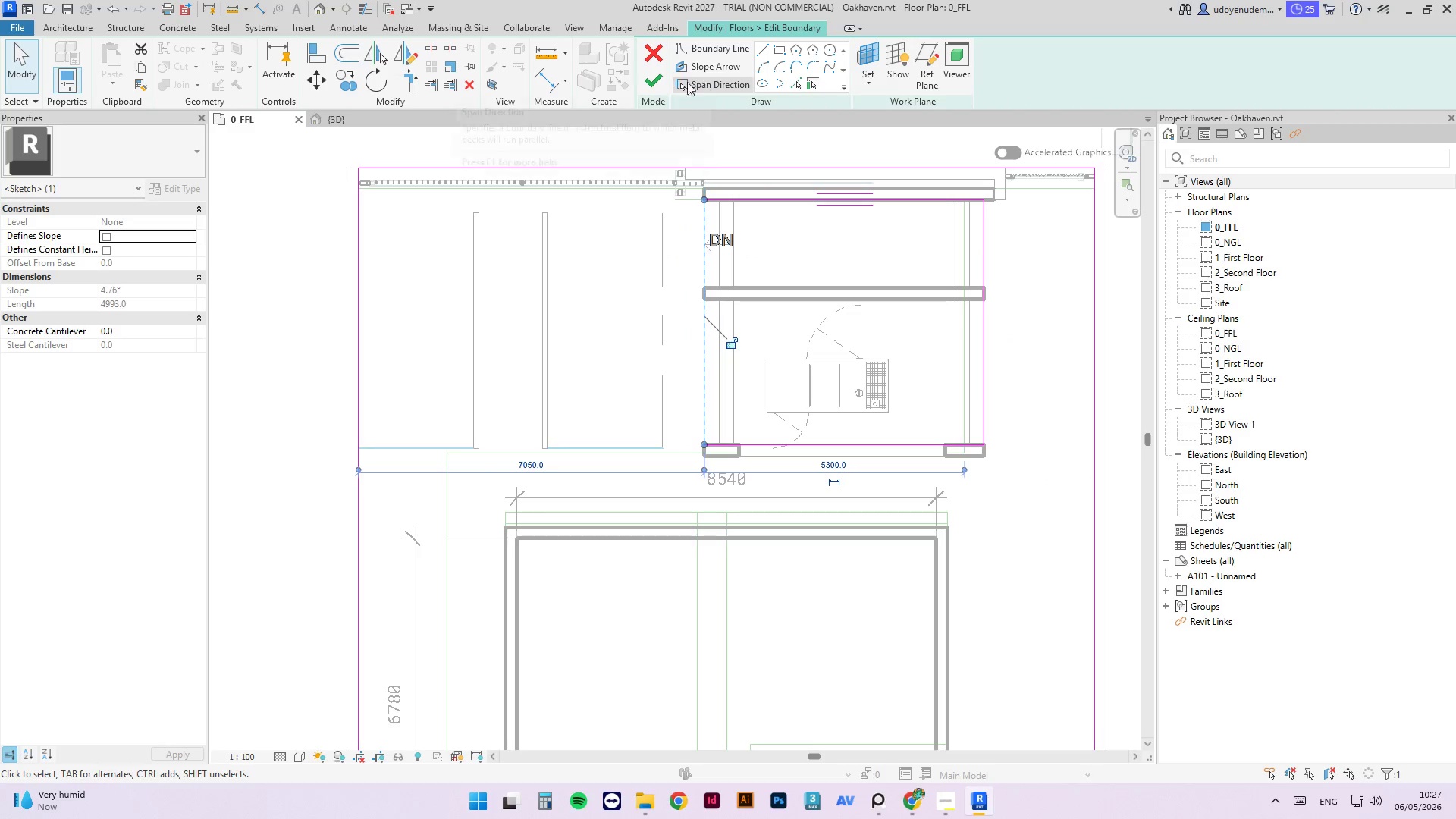 
left_click([655, 83])
 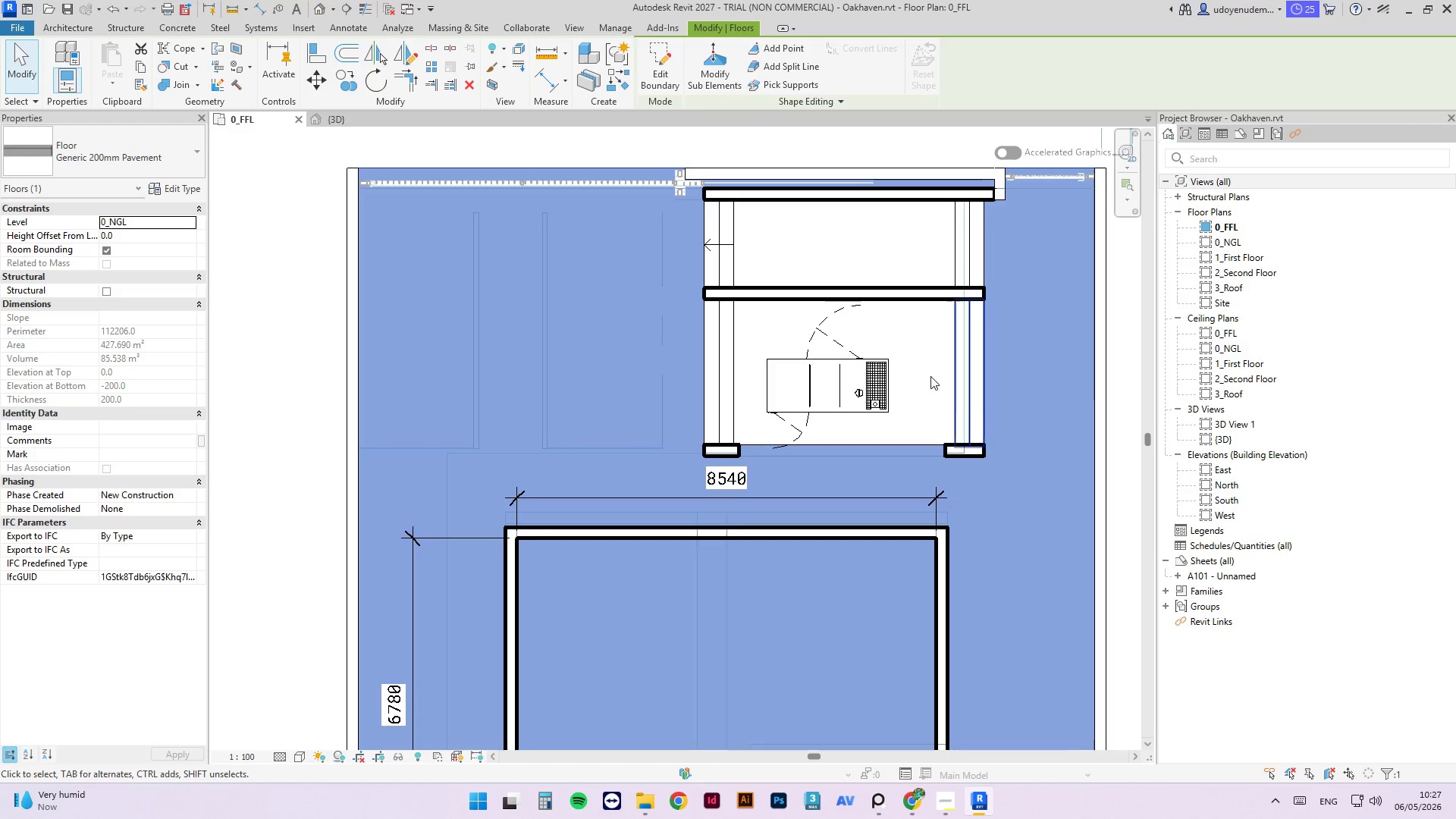 
scroll: coordinate [654, 379], scroll_direction: down, amount: 3.0
 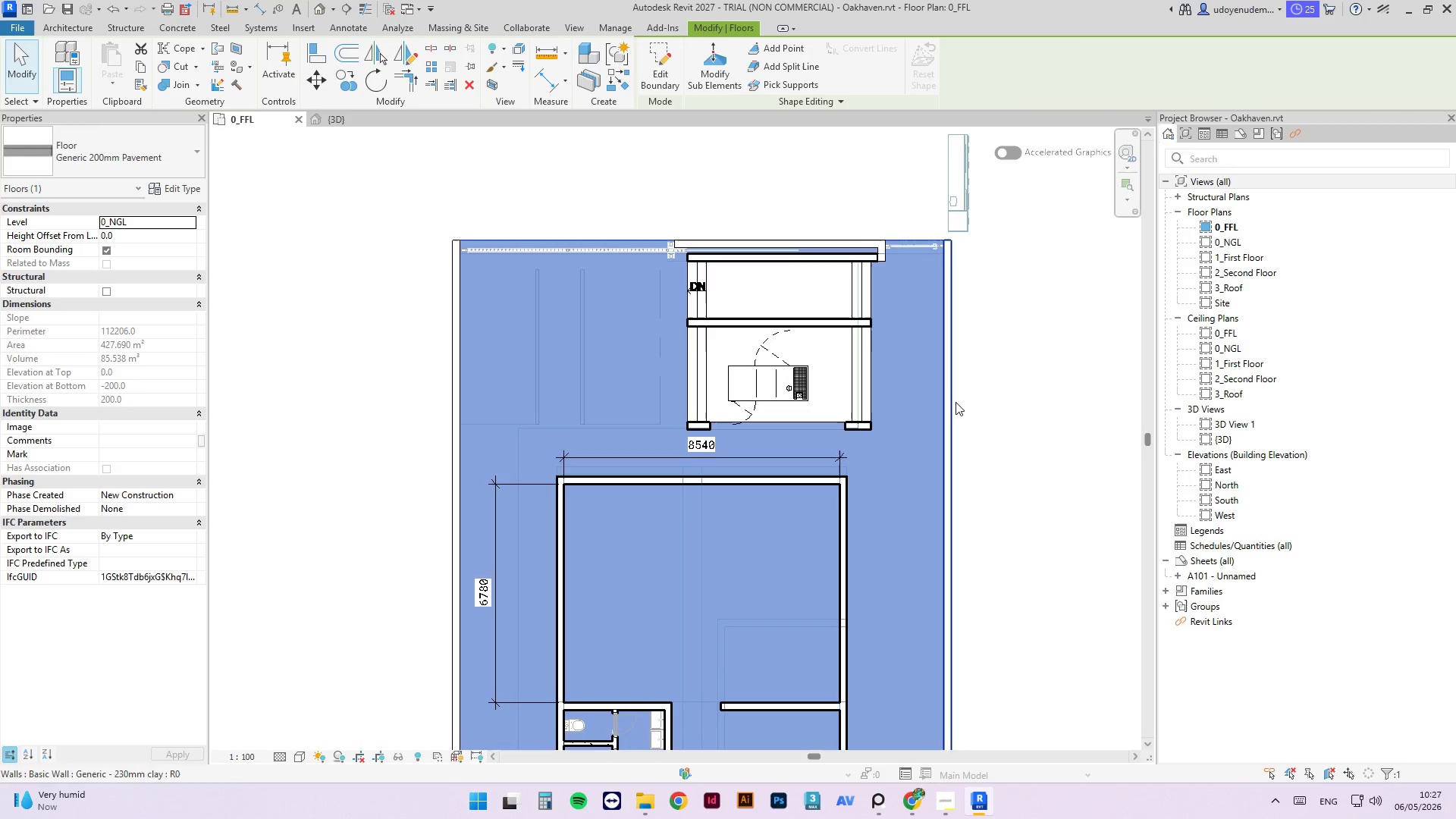 
left_click([1018, 391])
 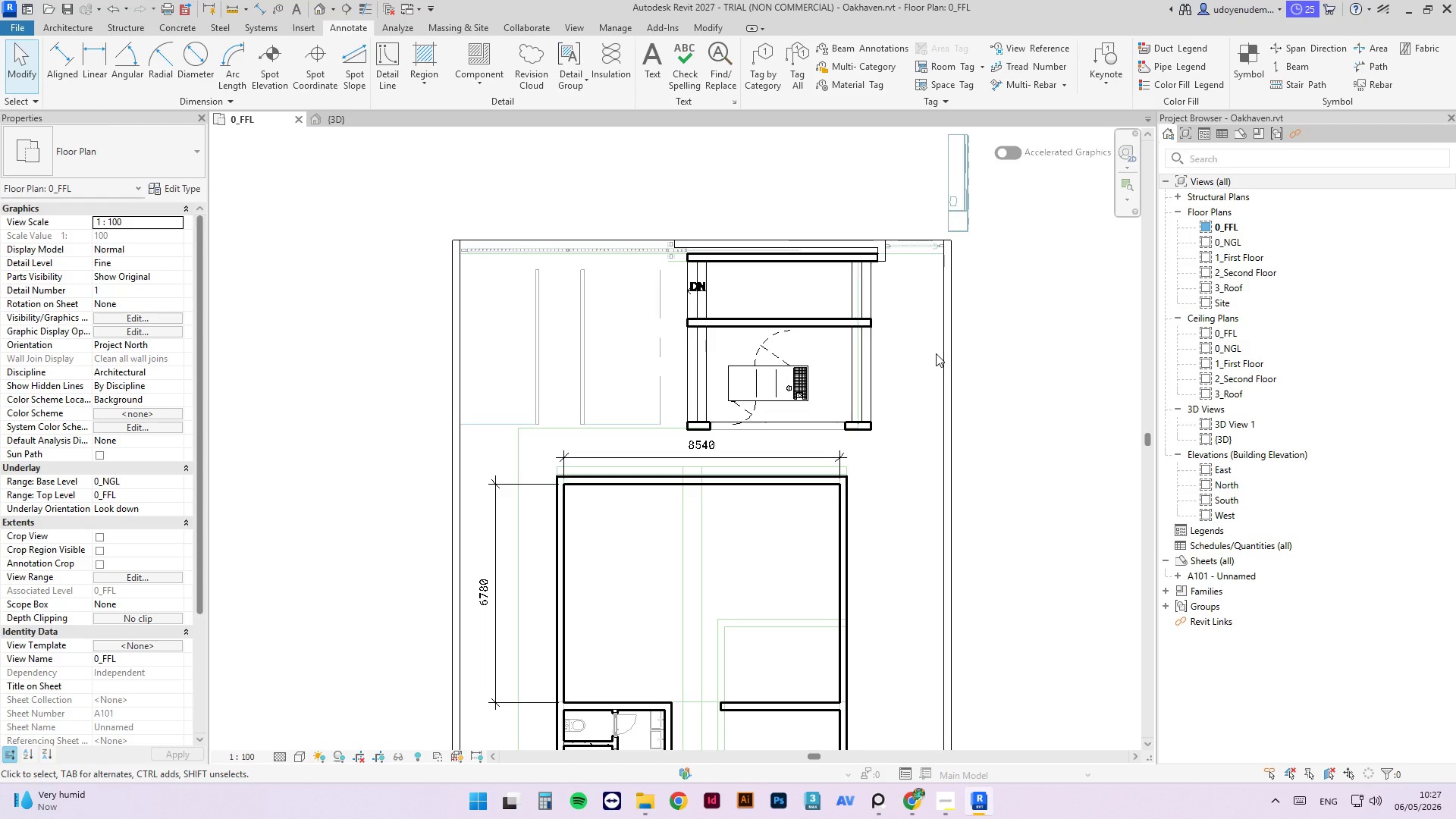 
wait(5.88)
 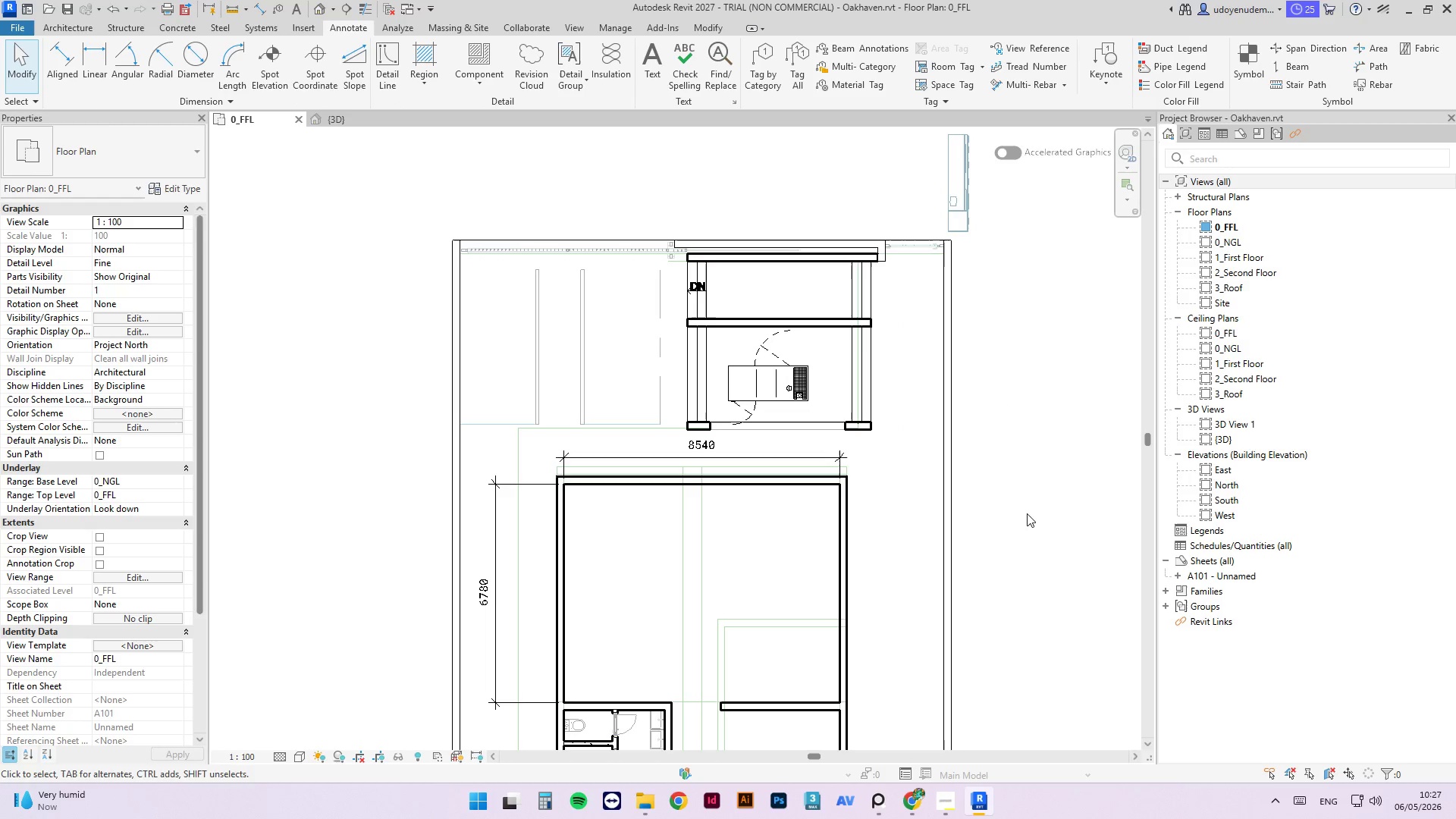 
left_click_drag(start_coordinate=[695, 484], to_coordinate=[494, 457])
 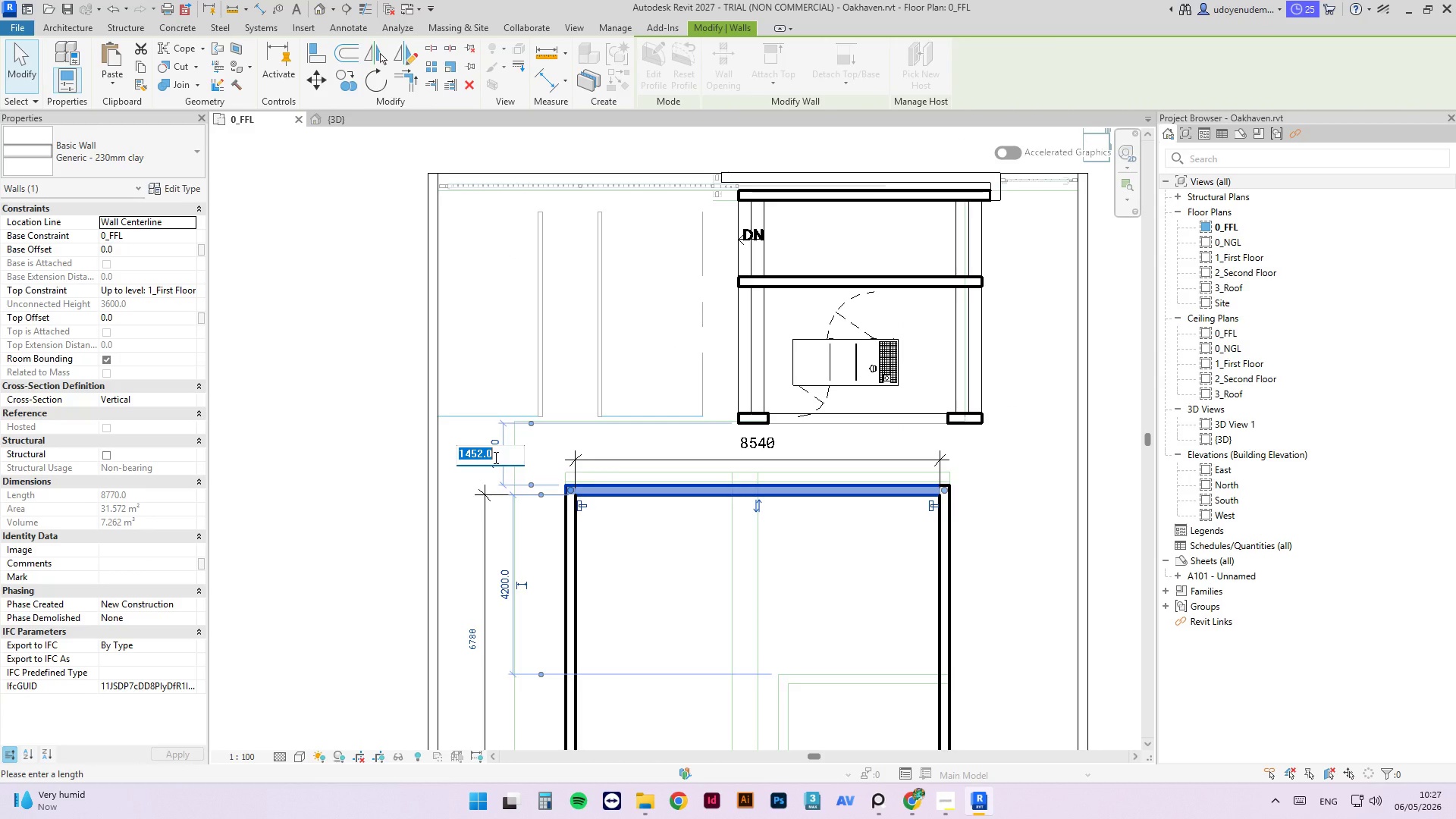 
left_click([494, 457])
 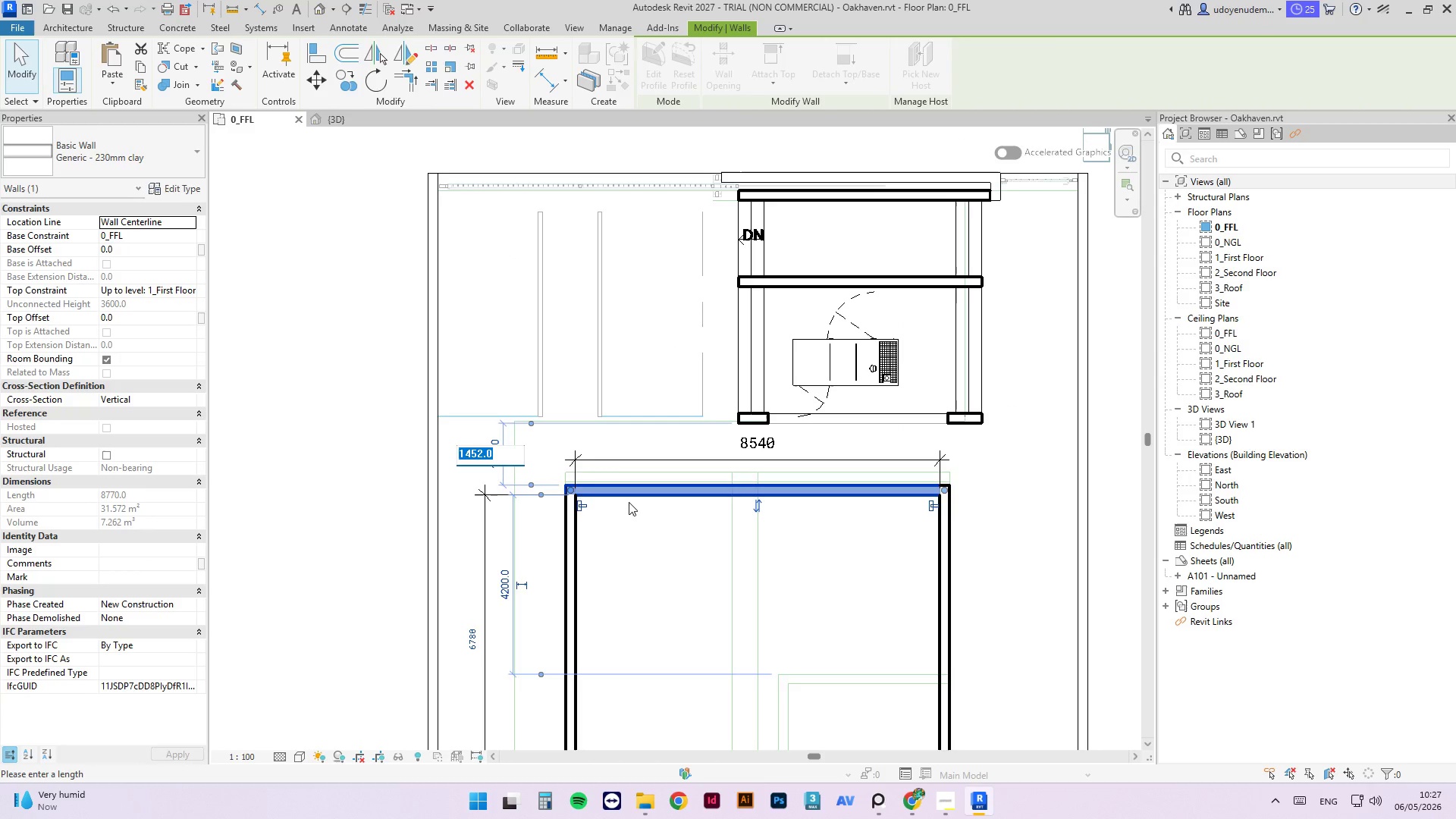 
scroll: coordinate [527, 449], scroll_direction: up, amount: 2.0
 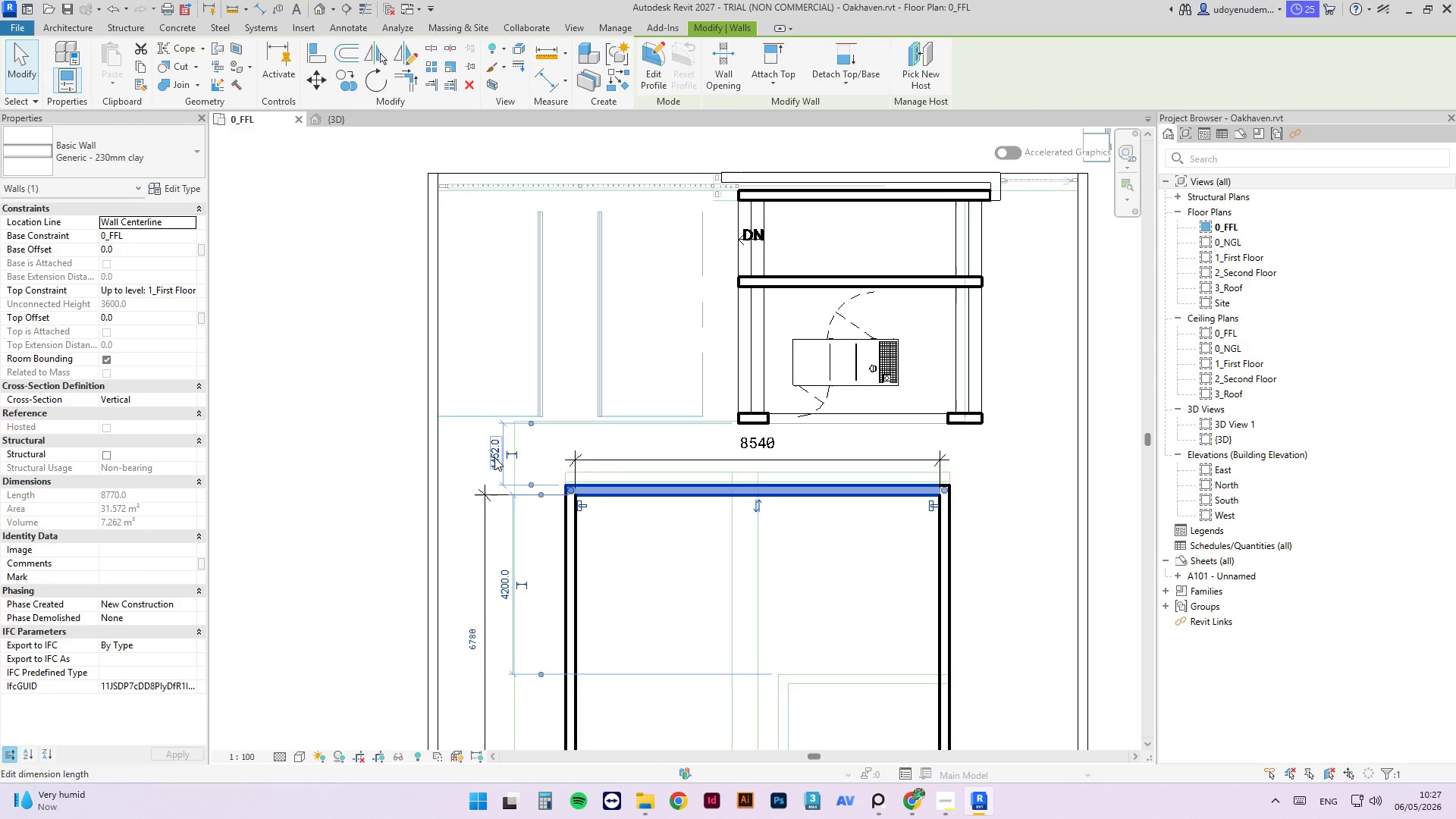 
key(Numpad1)
 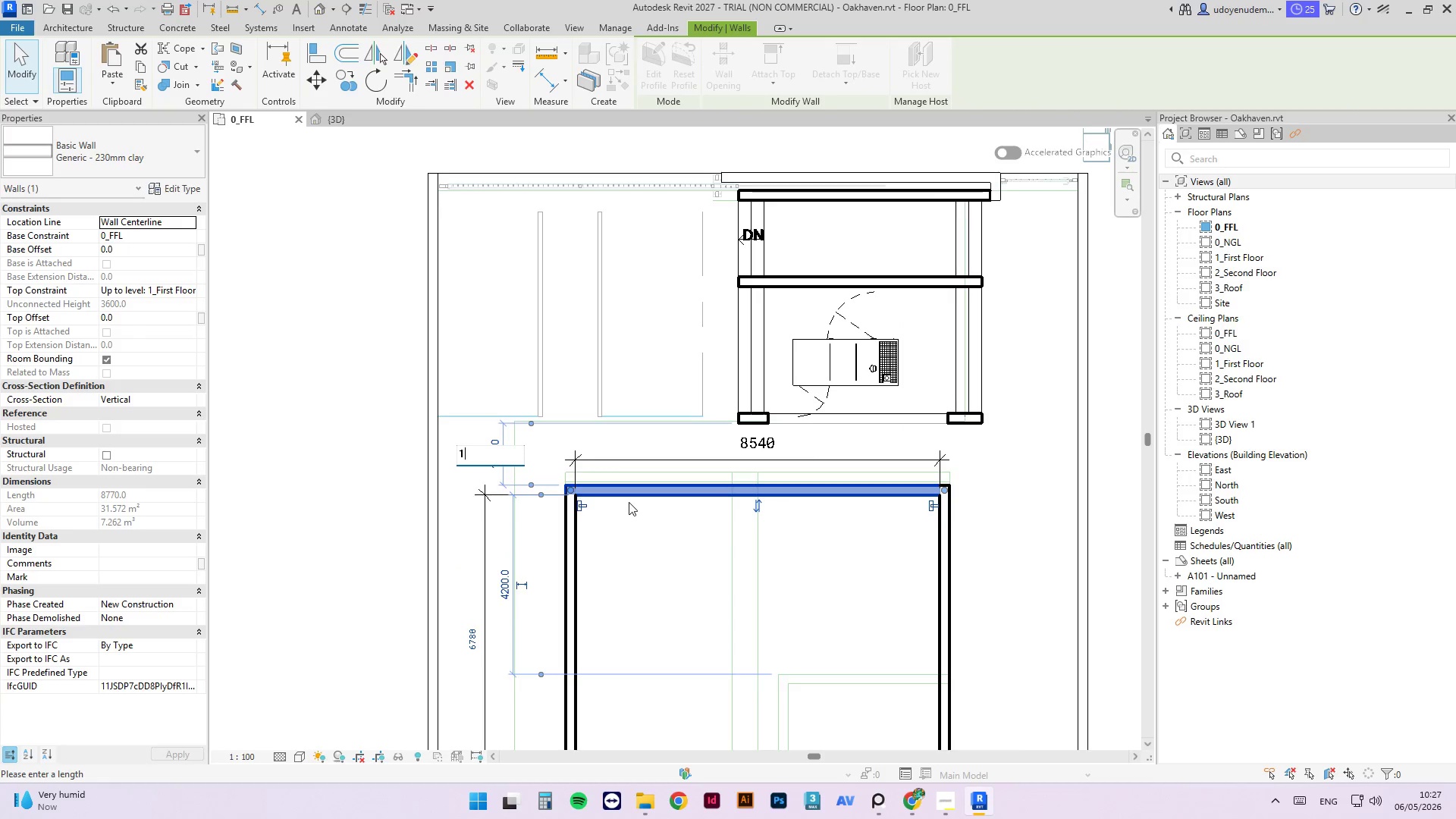 
key(Numpad5)
 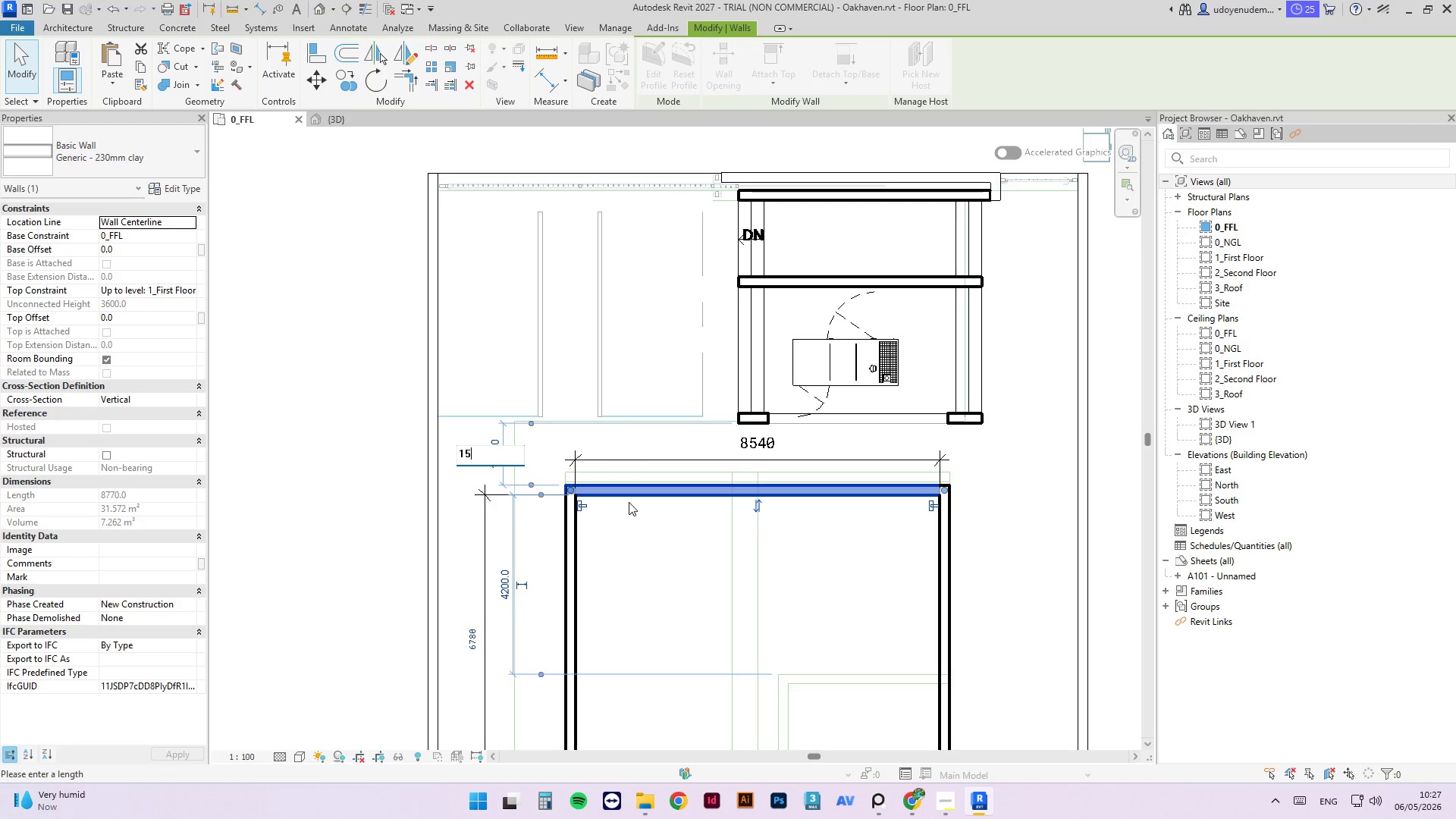 
key(Numpad0)
 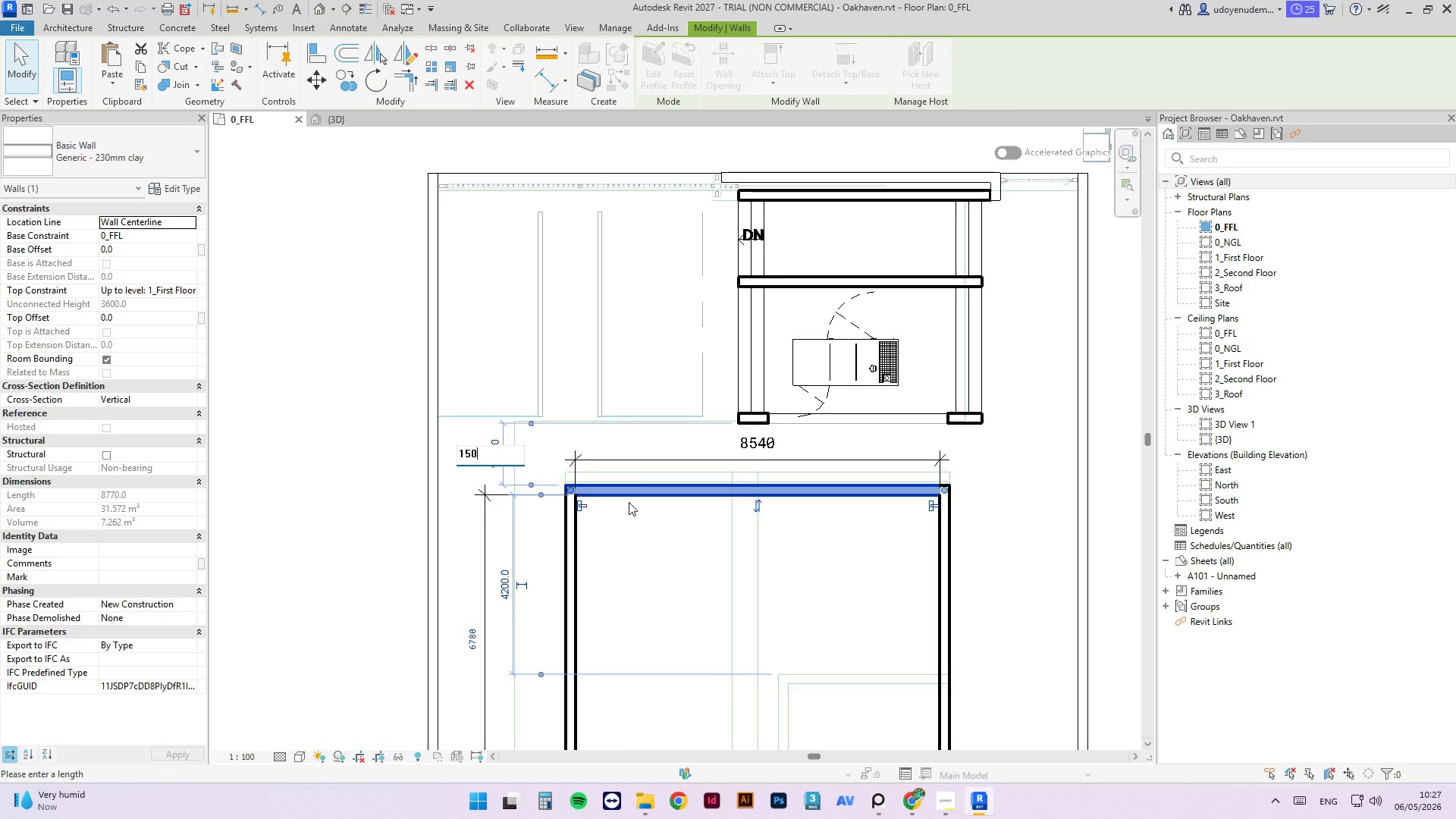 
key(Numpad0)
 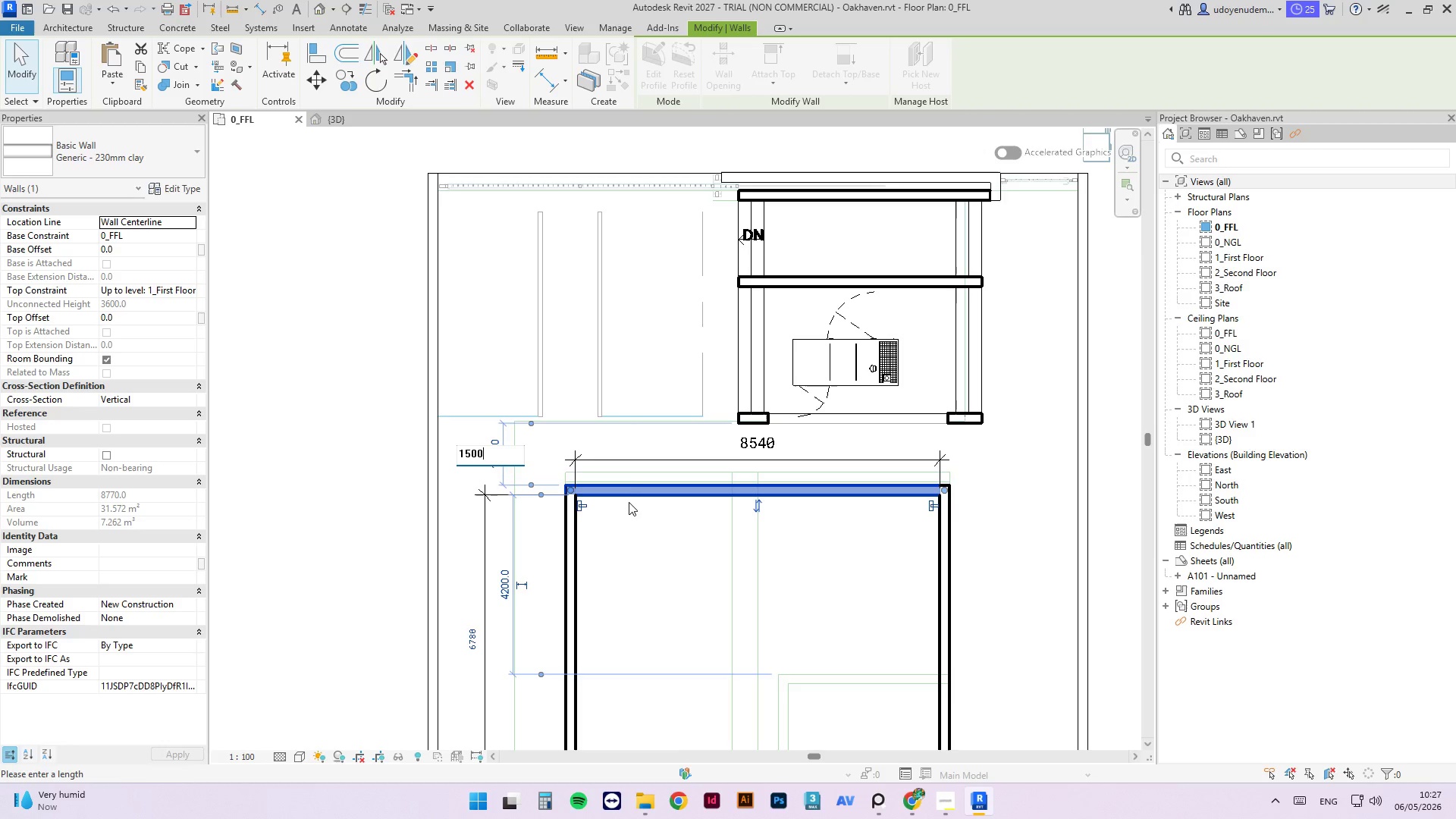 
key(NumpadEnter)
 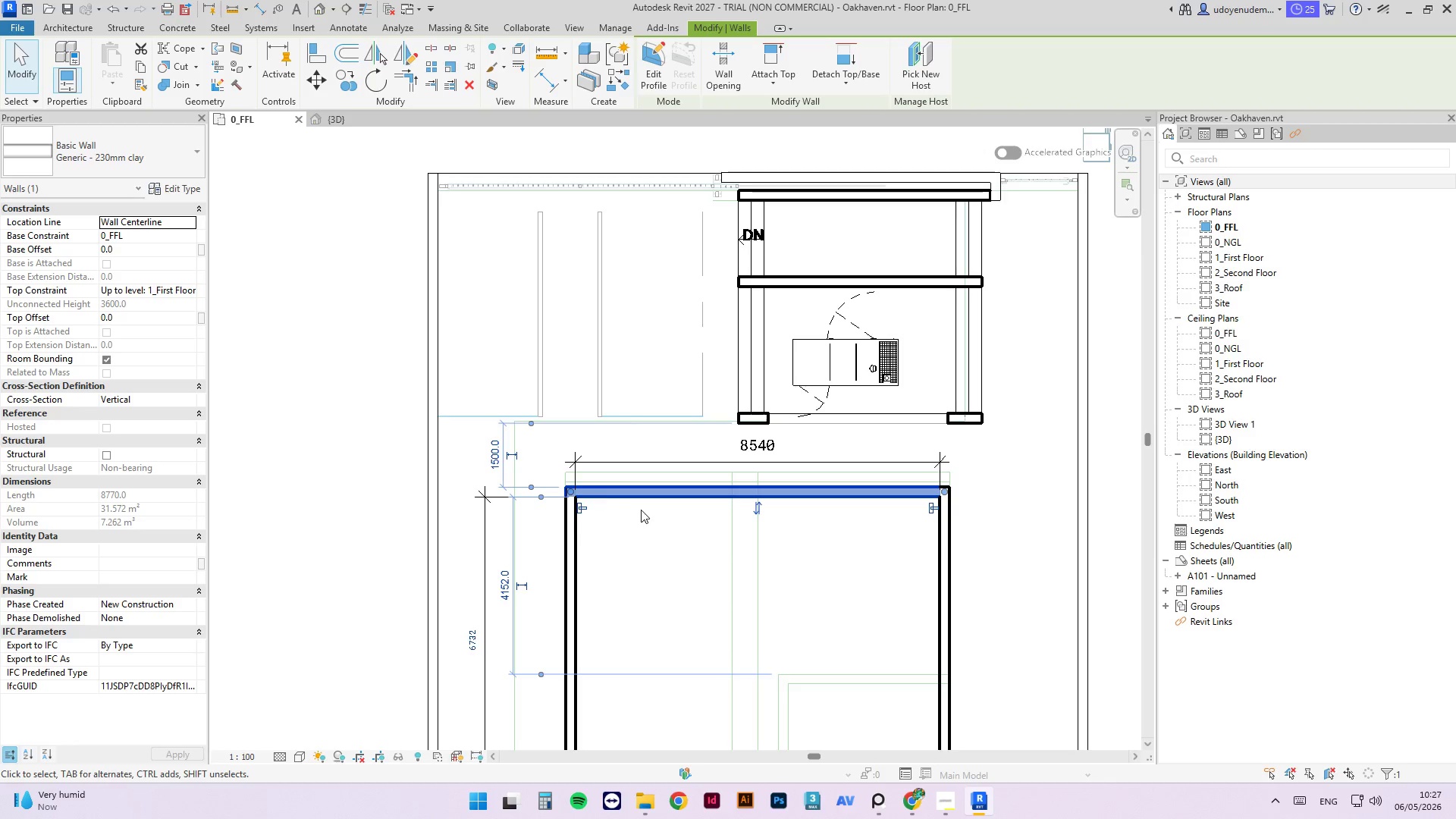 
scroll: coordinate [661, 470], scroll_direction: down, amount: 5.0
 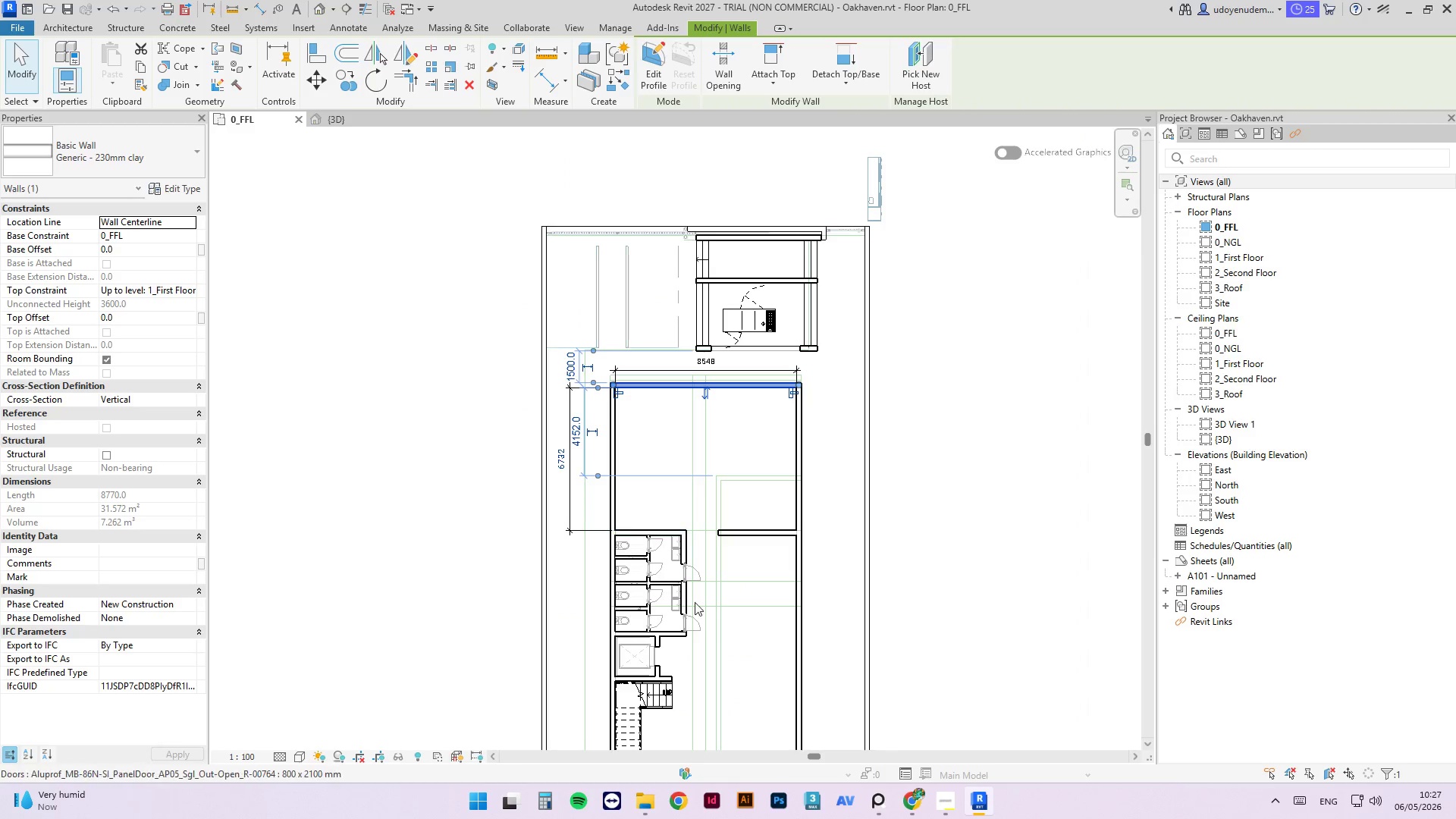 
scroll: coordinate [590, 357], scroll_direction: up, amount: 3.0
 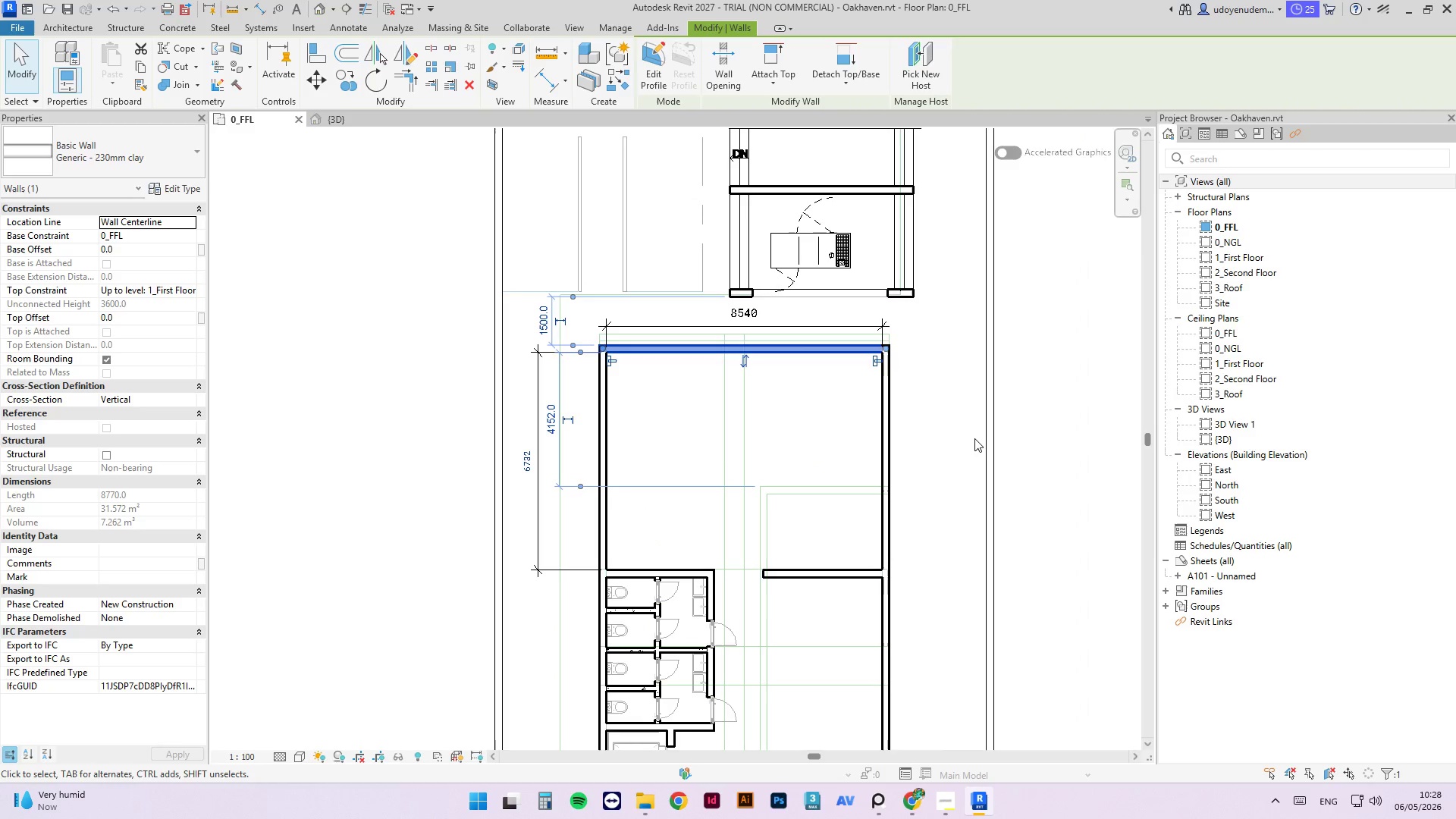 
left_click([978, 438])
 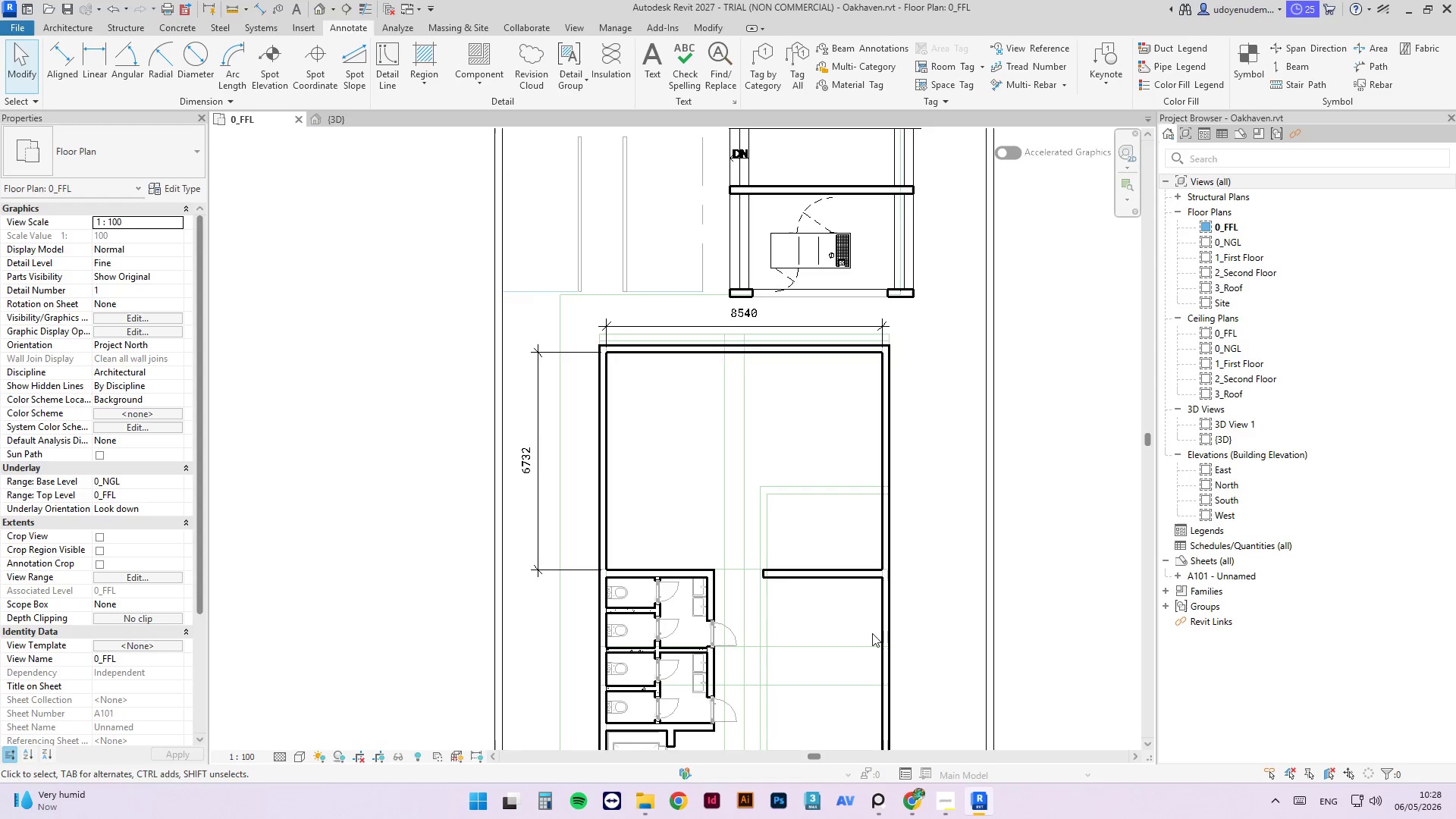 
scroll: coordinate [802, 511], scroll_direction: down, amount: 2.0
 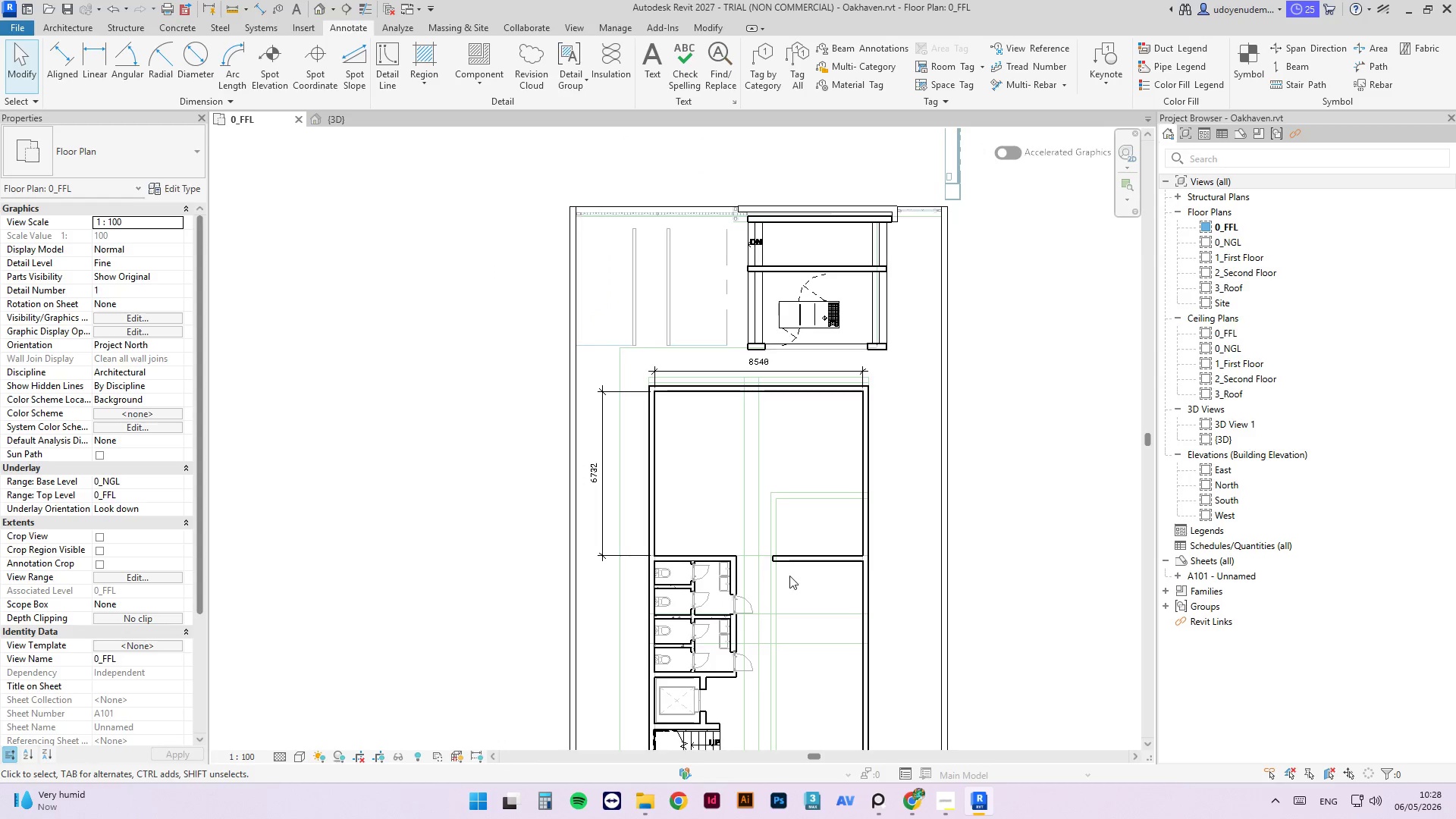 
left_click([780, 562])
 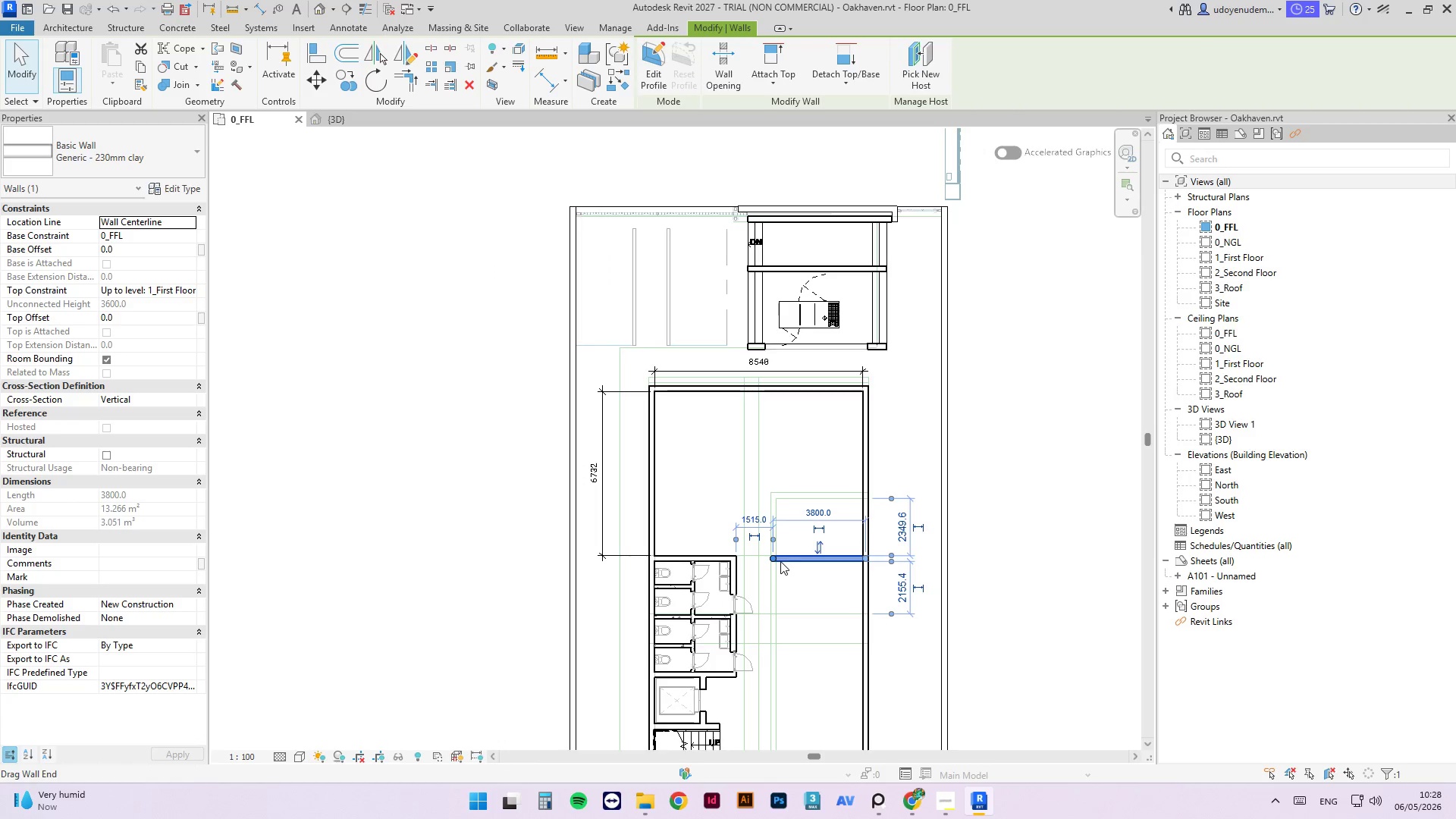 
wait(5.58)
 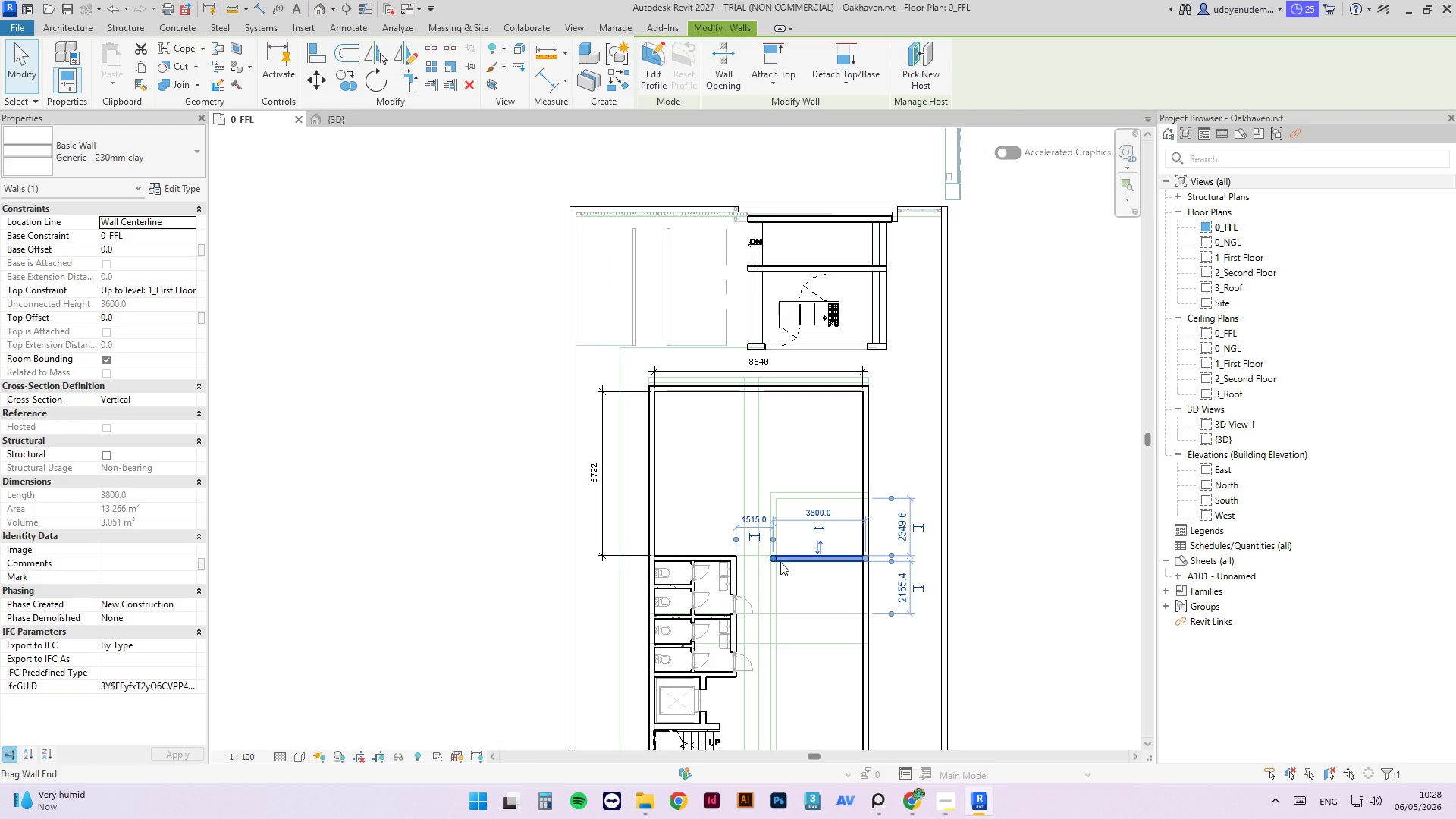 
hold_key(key=S, duration=0.7)
 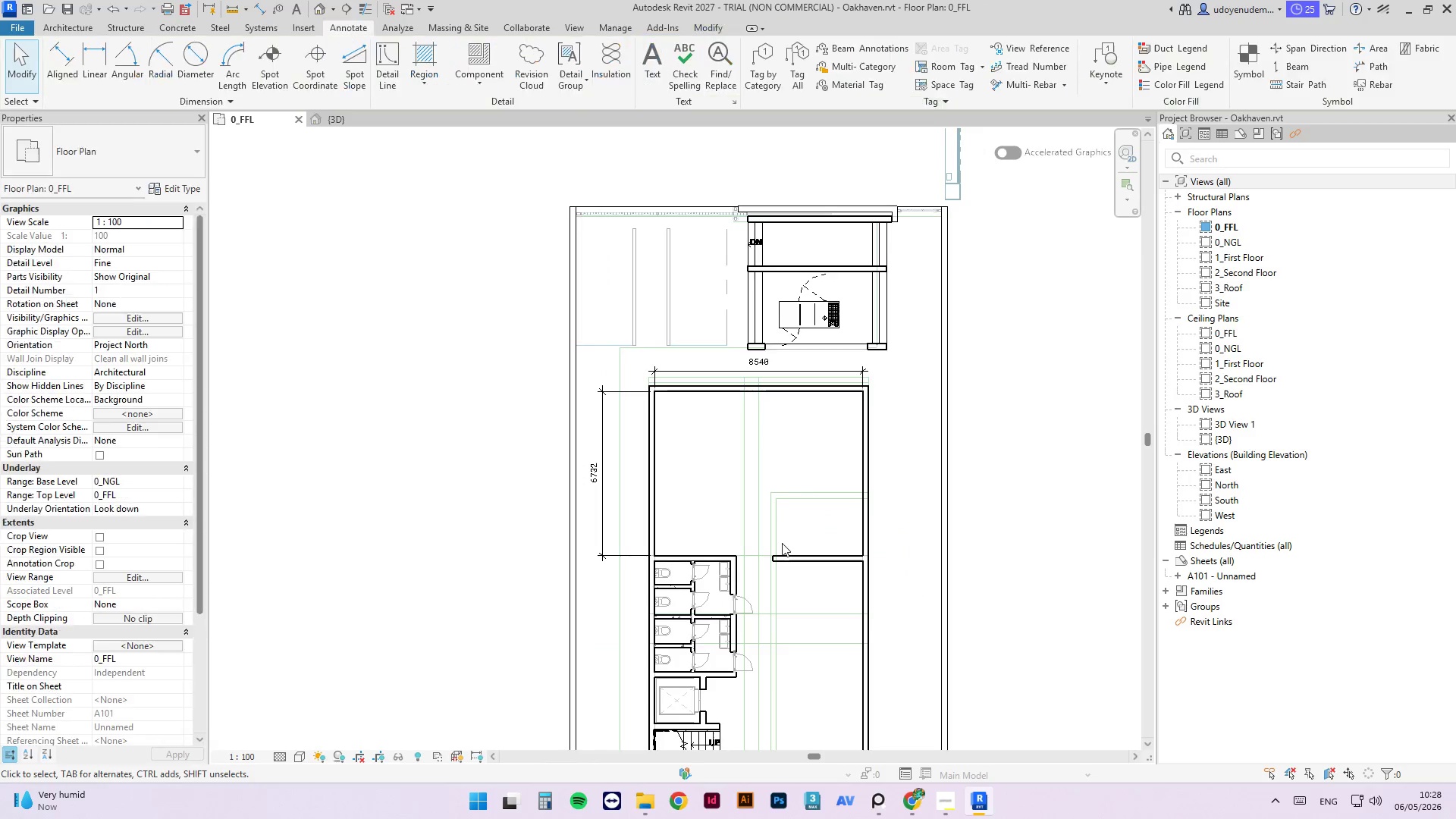 
key(C)
 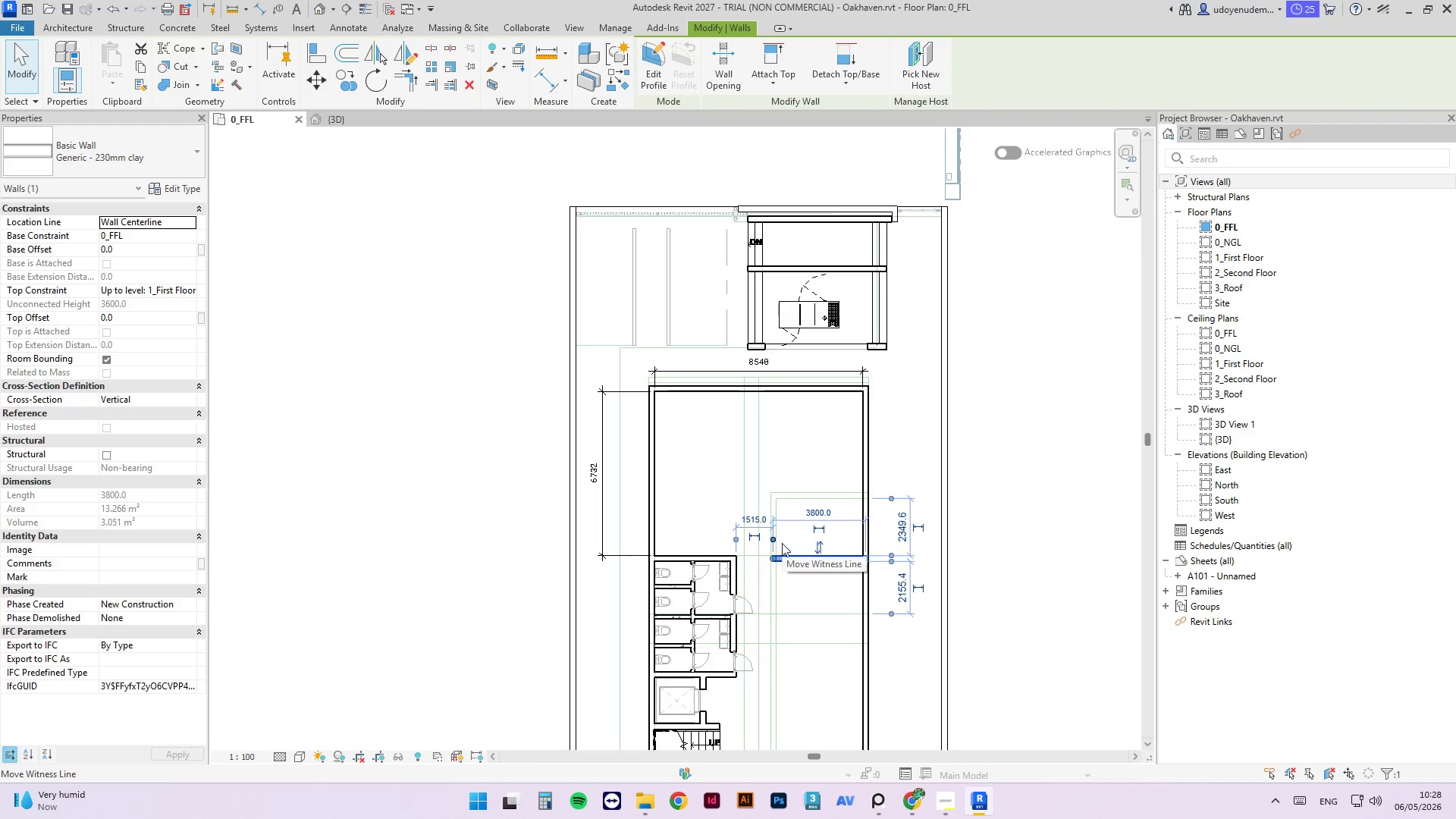 
key(Escape)
 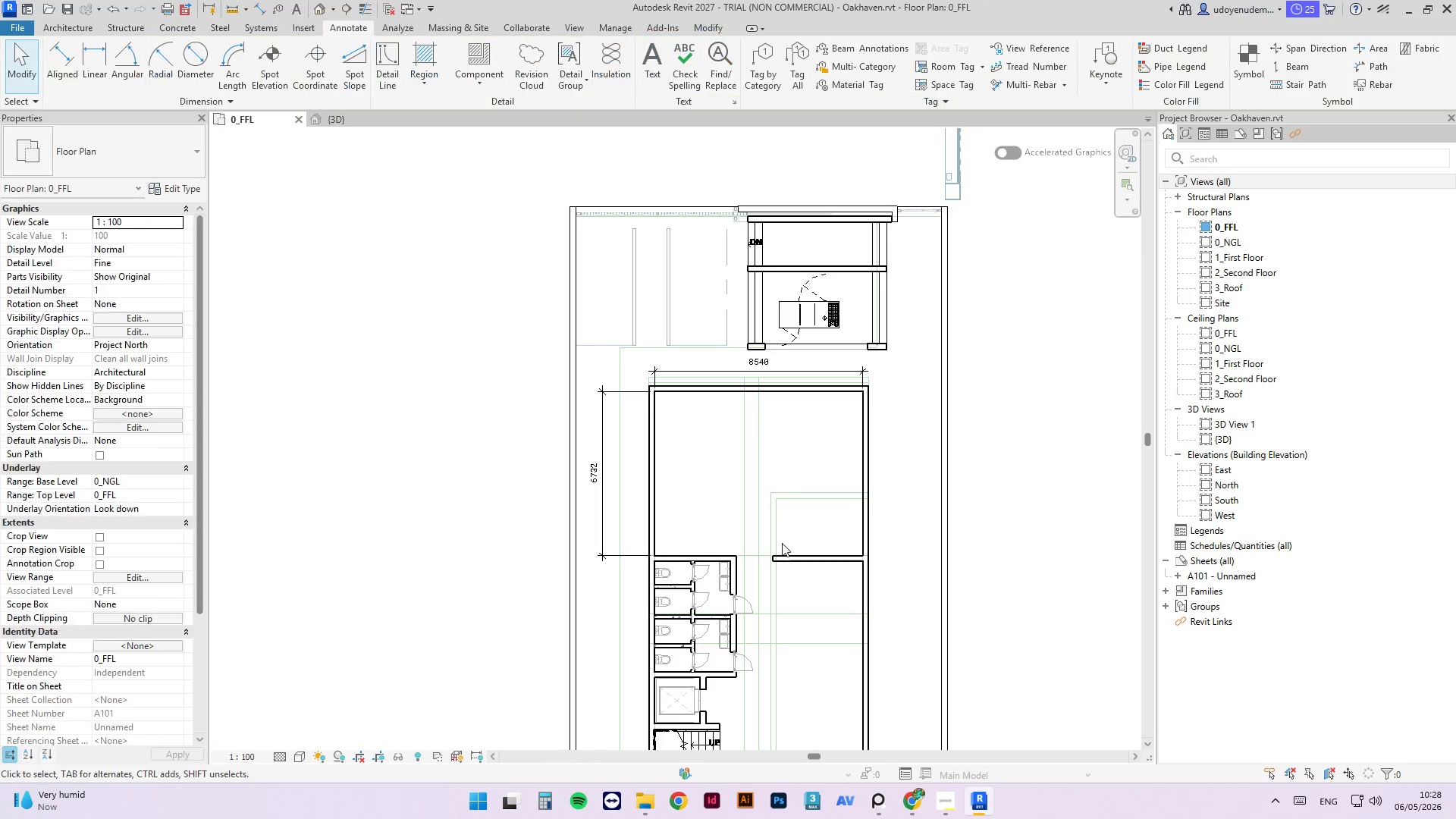 
key(Escape)
 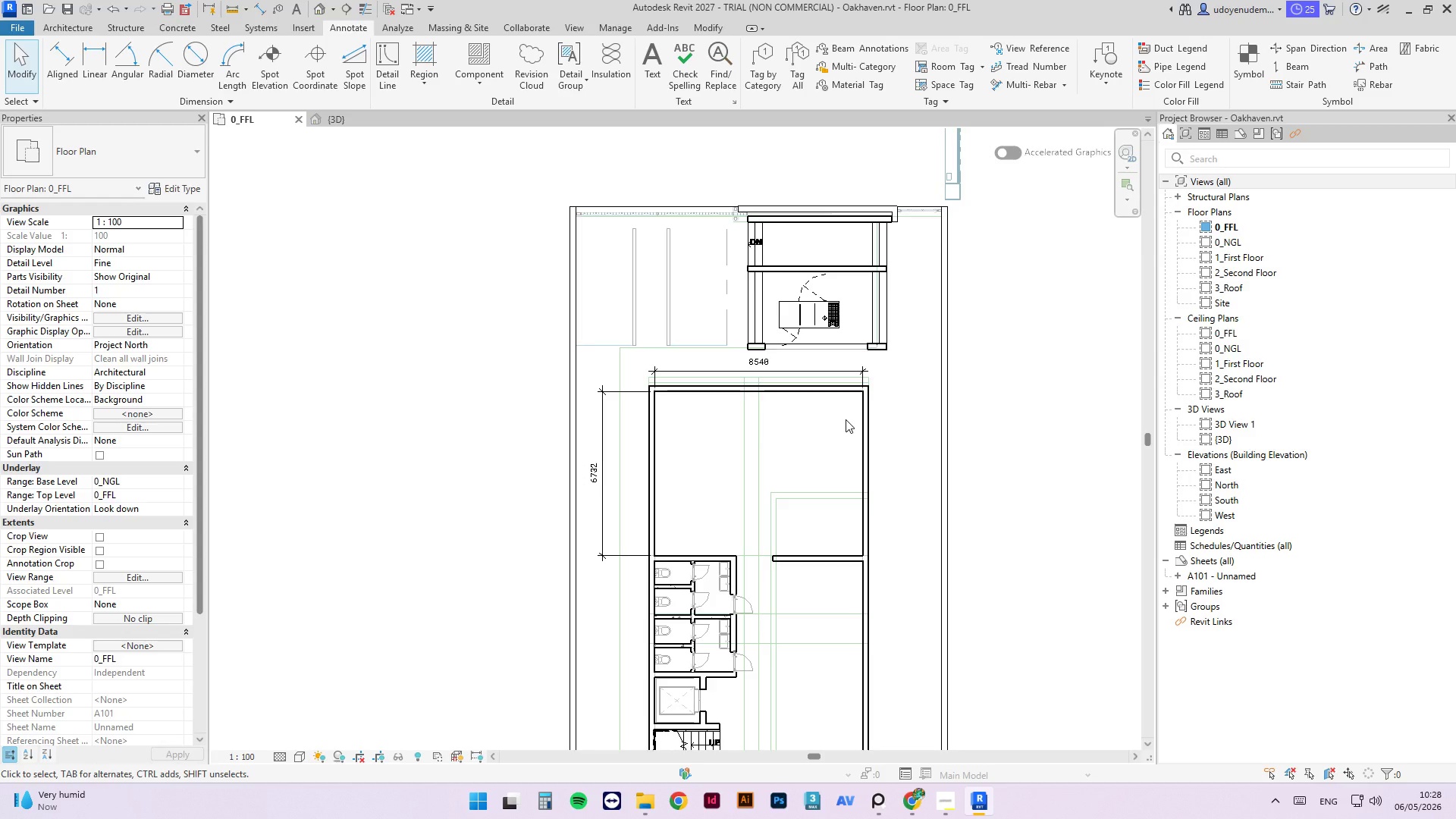 
wait(6.31)
 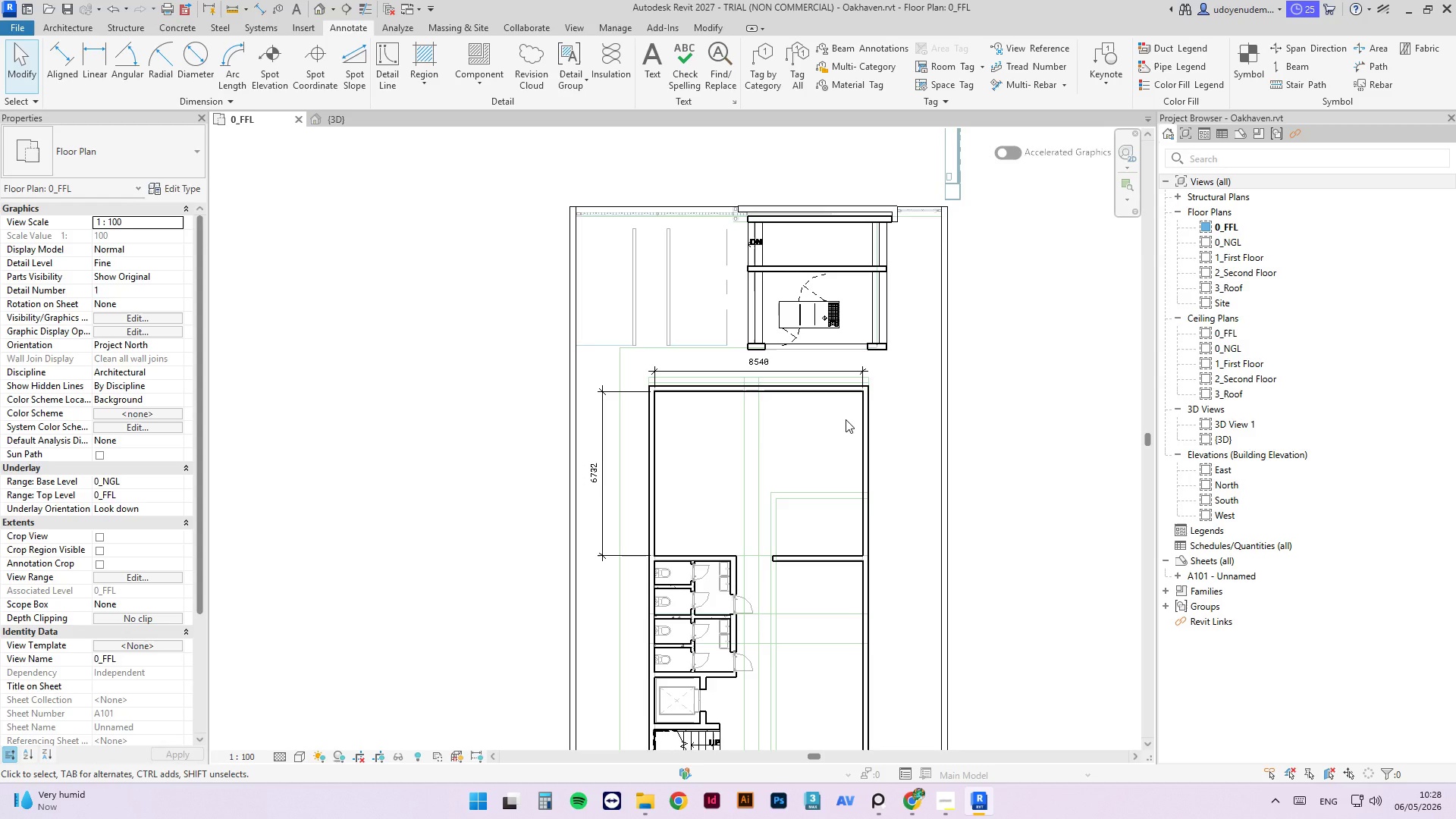 
key(Escape)
 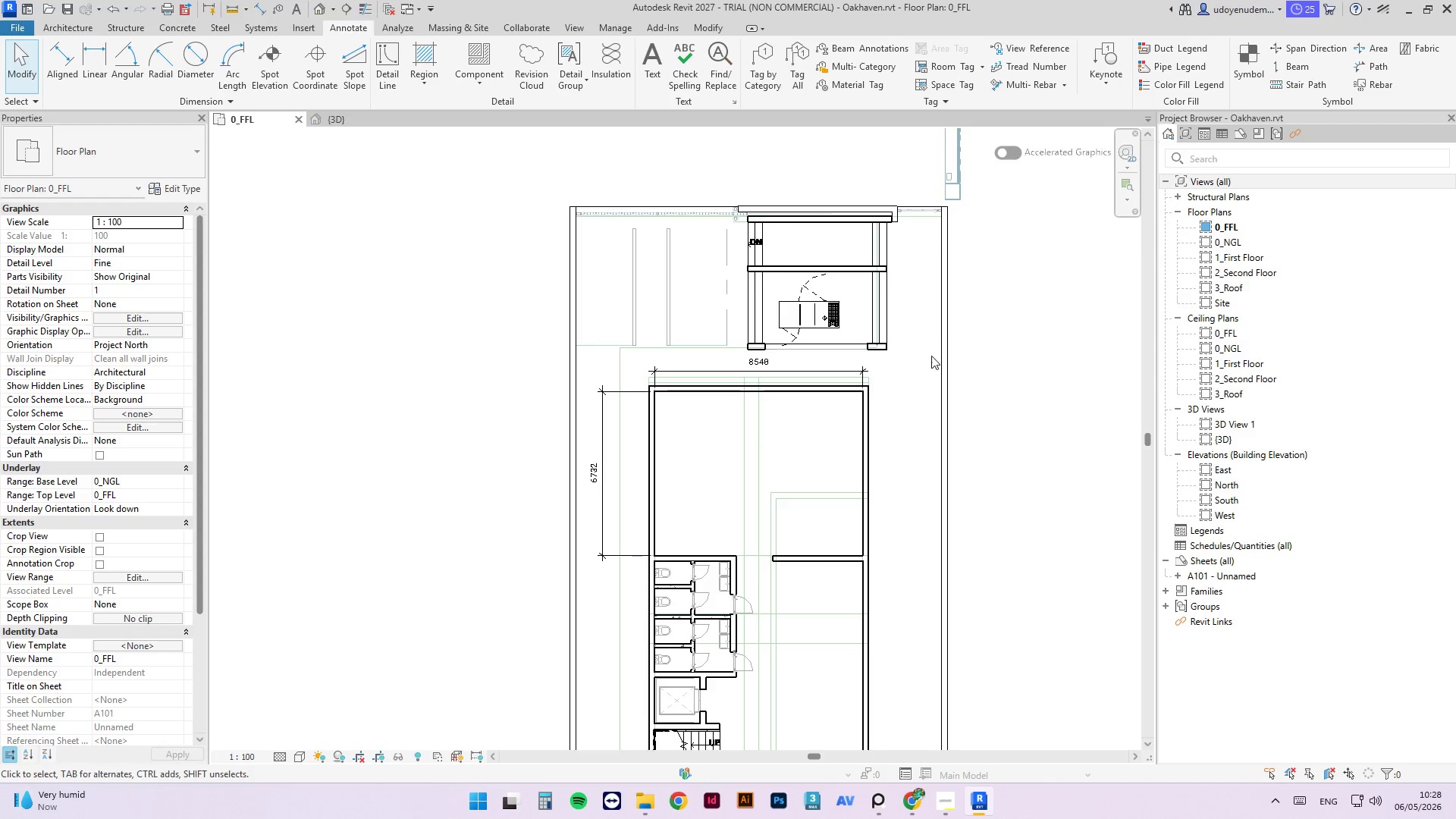 
key(Escape)
 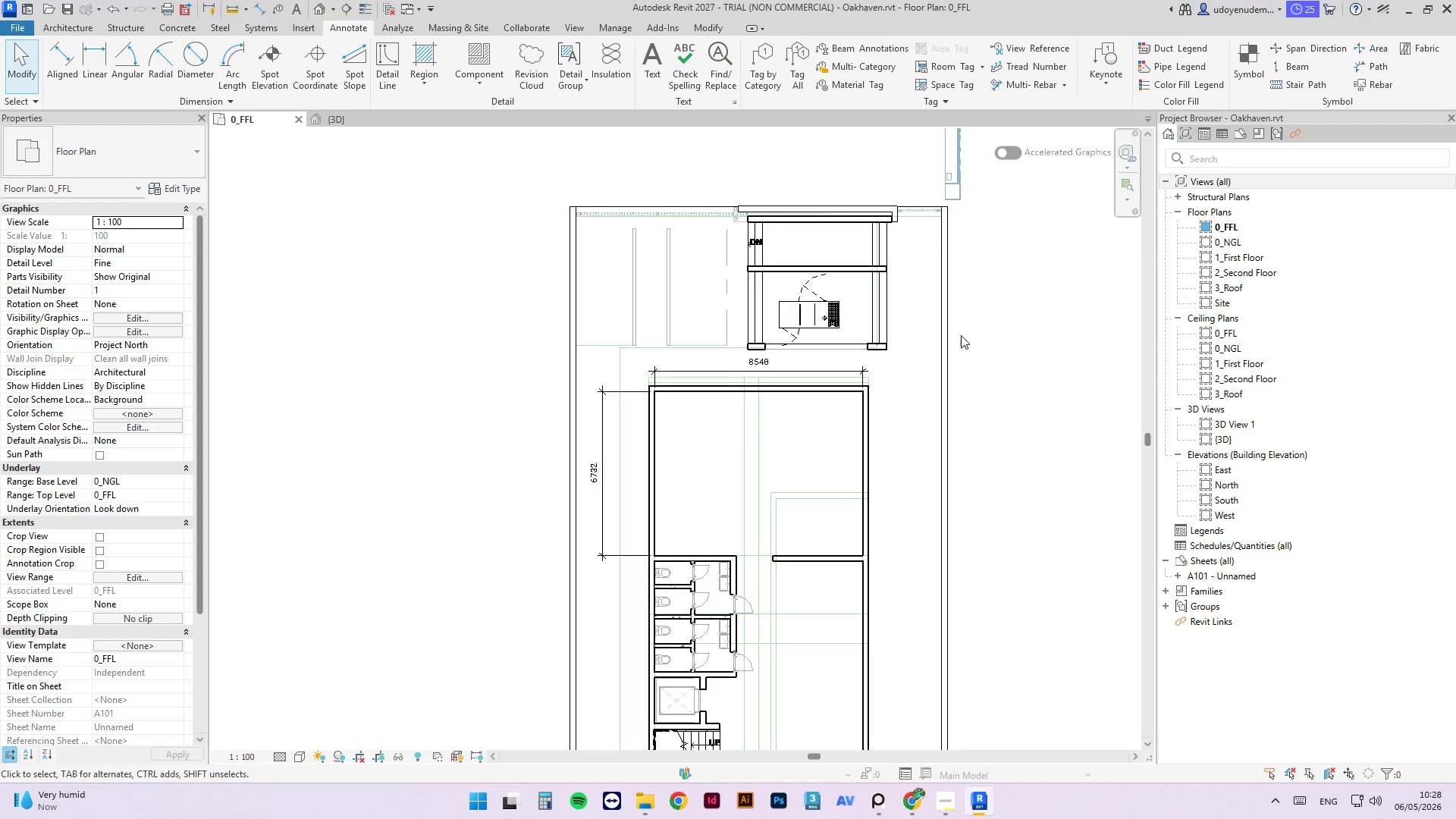 
key(Escape)
 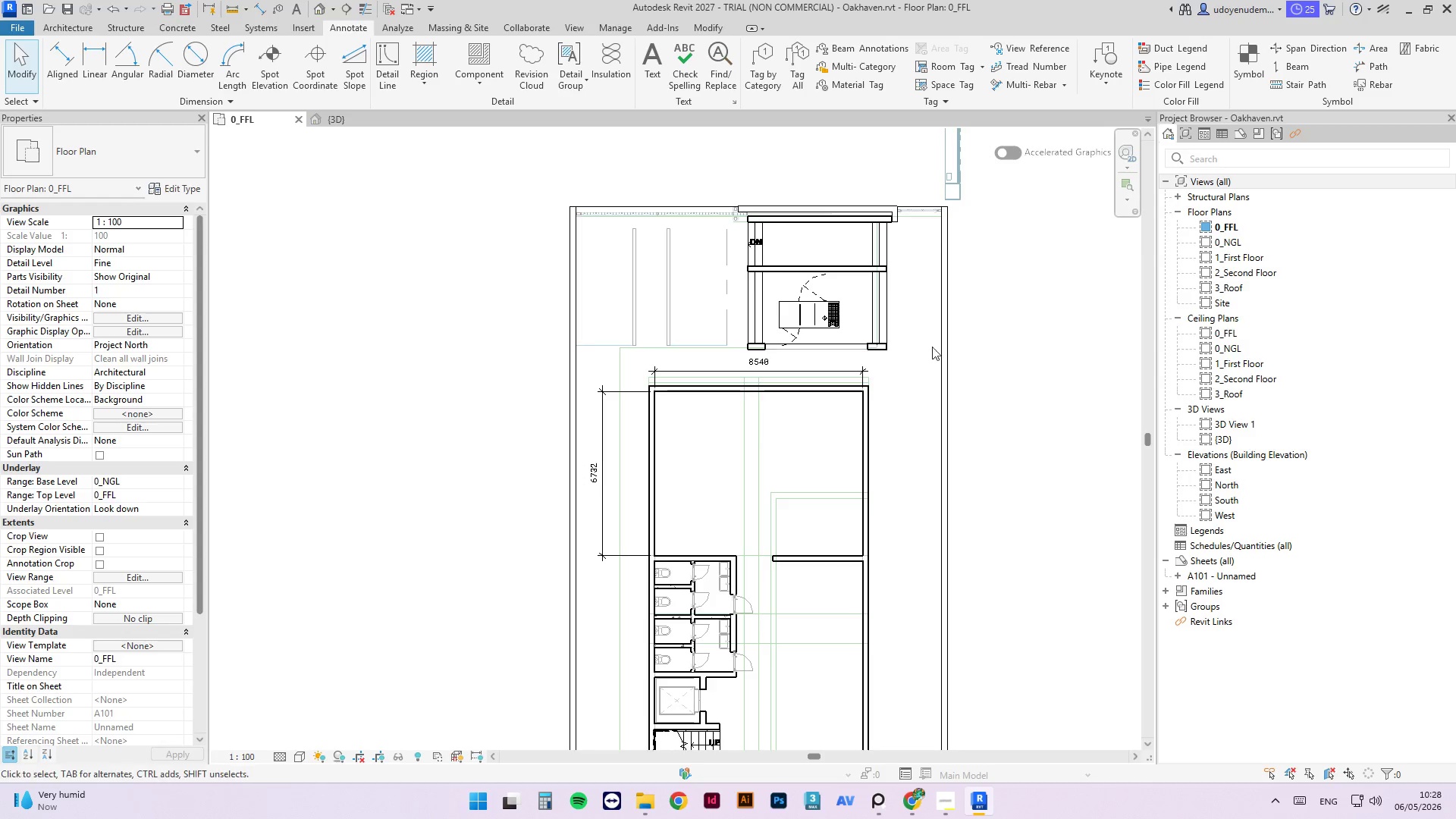 
left_click([1094, 353])
 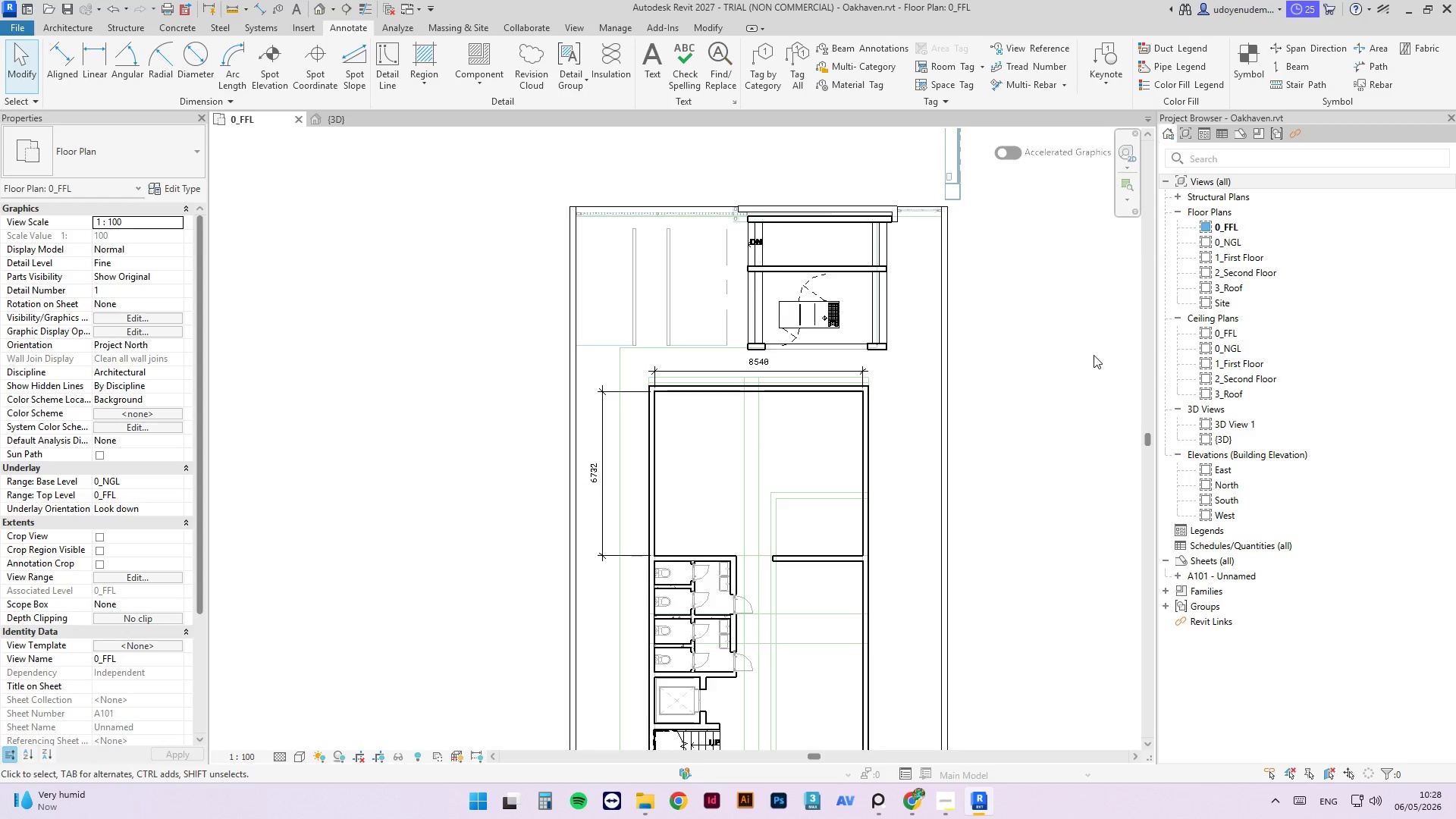 
key(Escape)
 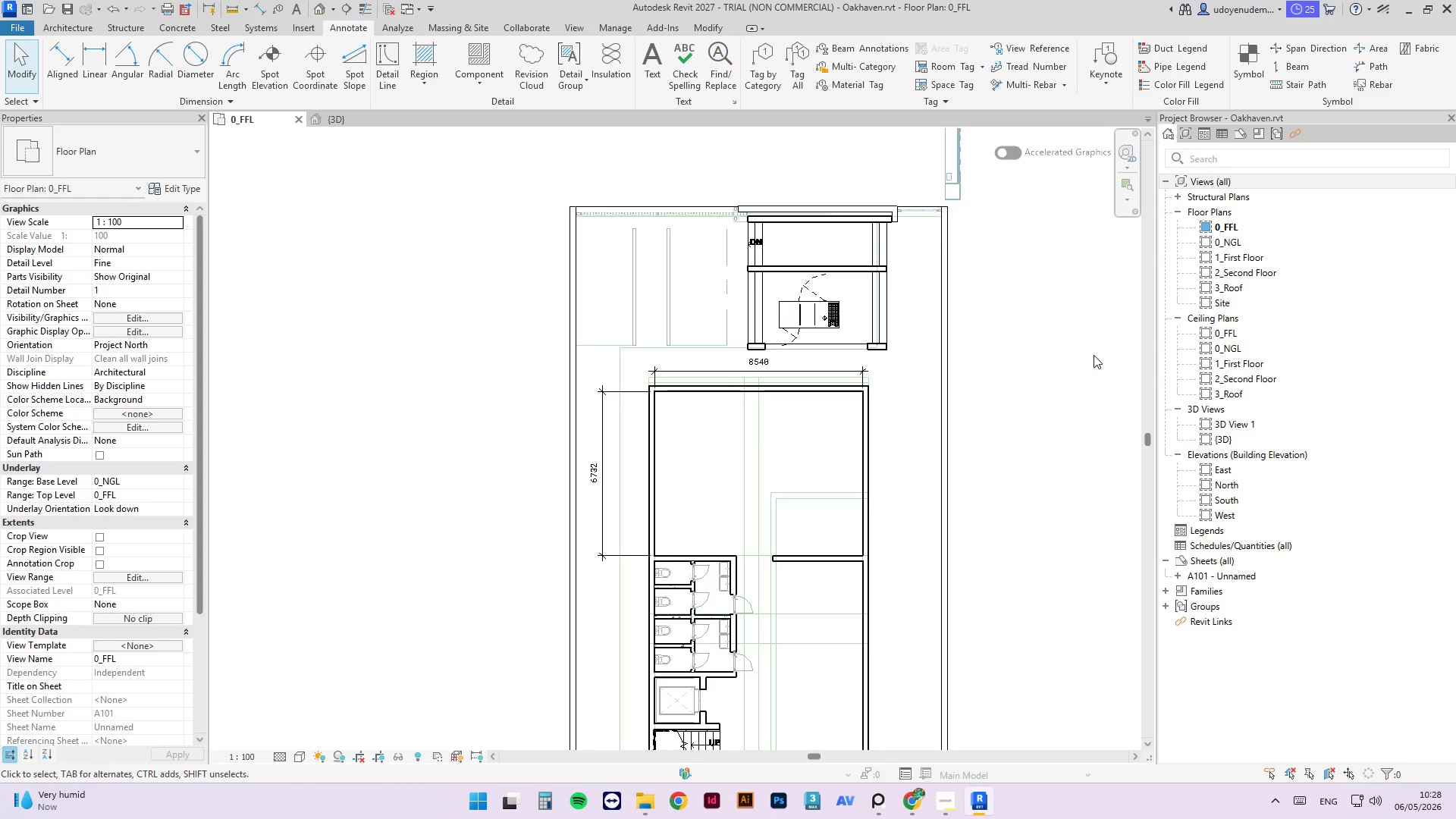 
key(Escape)
 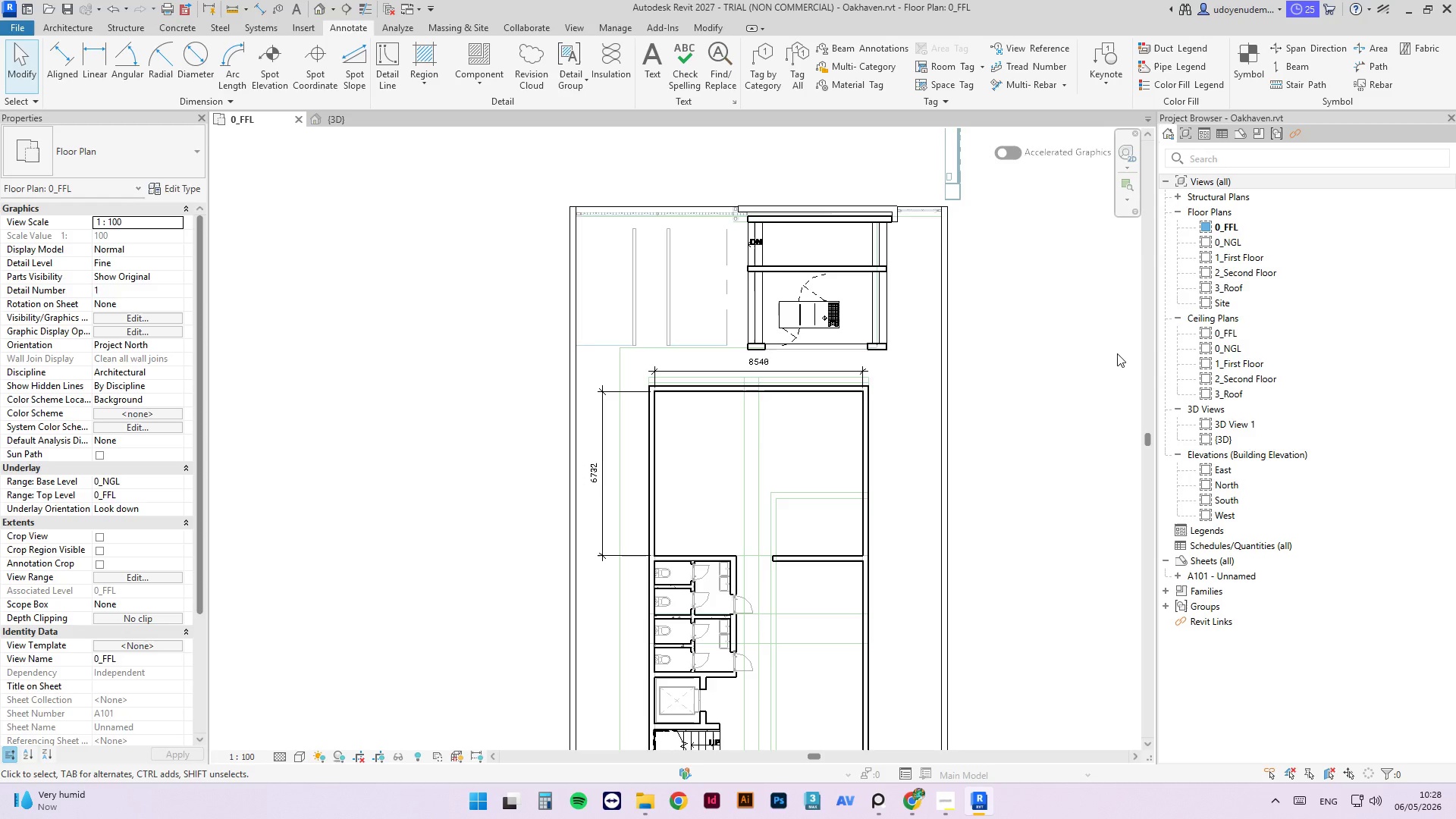 
wait(14.84)
 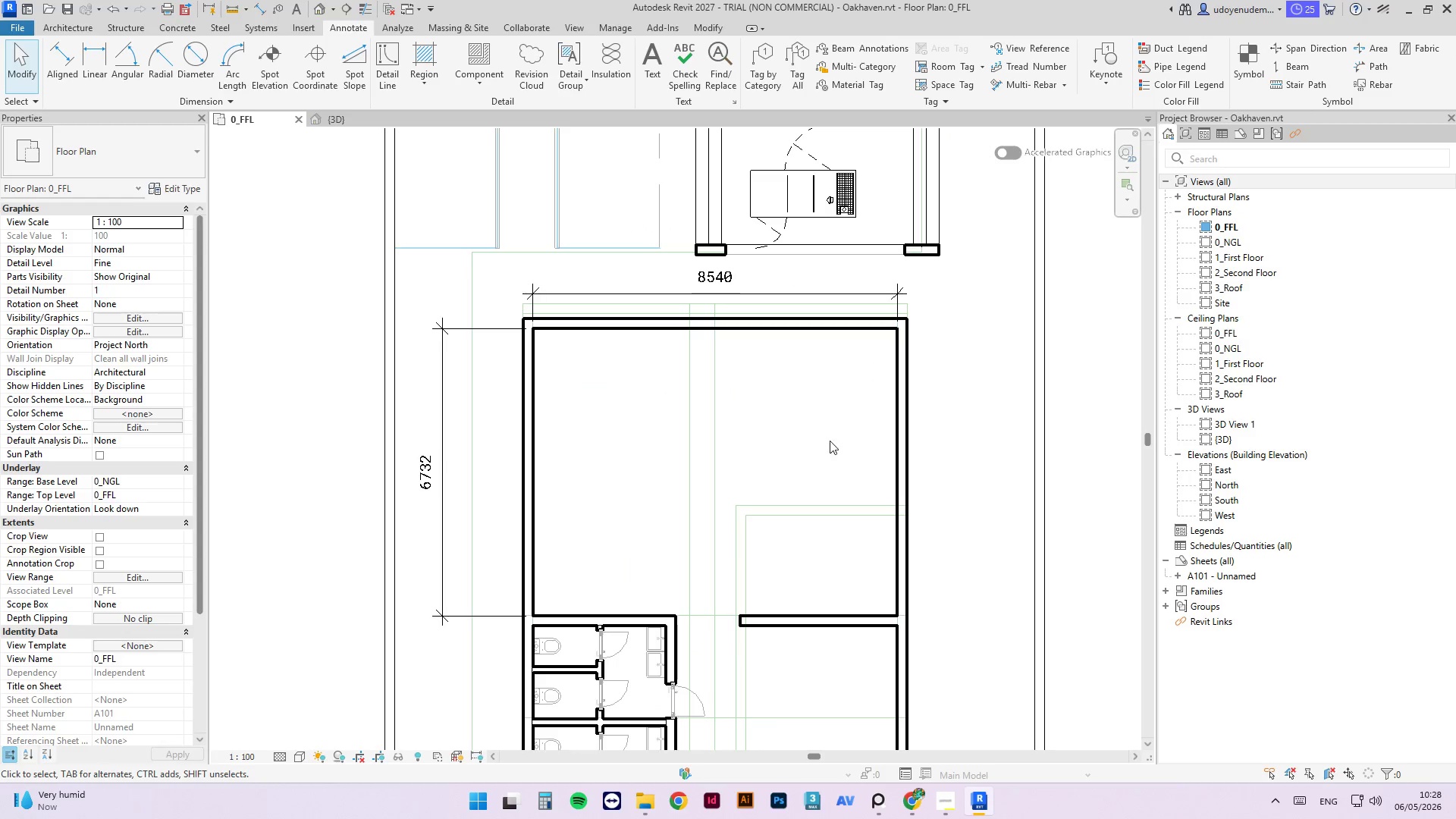 
left_click([835, 432])
 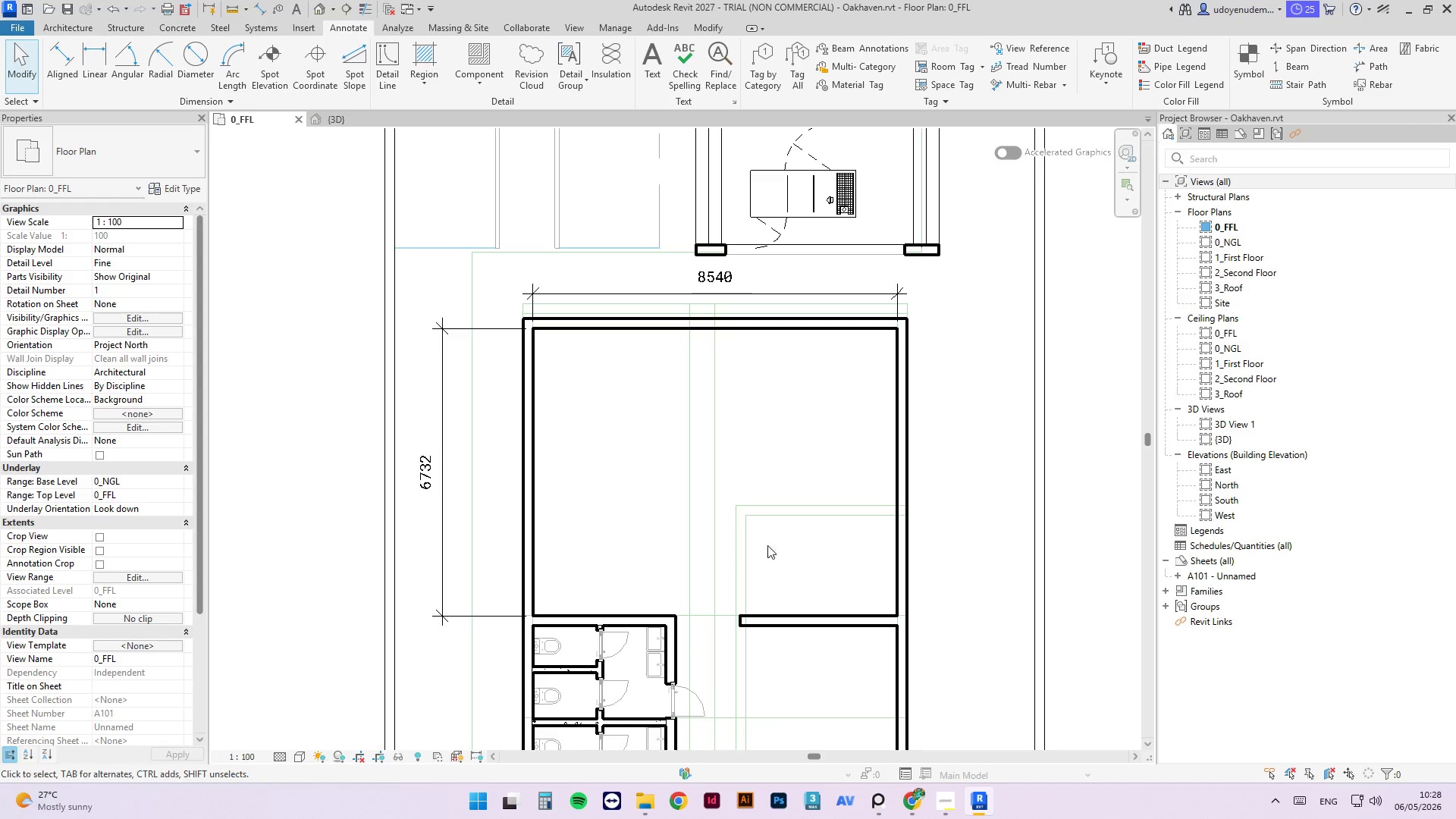 
scroll: coordinate [817, 474], scroll_direction: up, amount: 4.0
 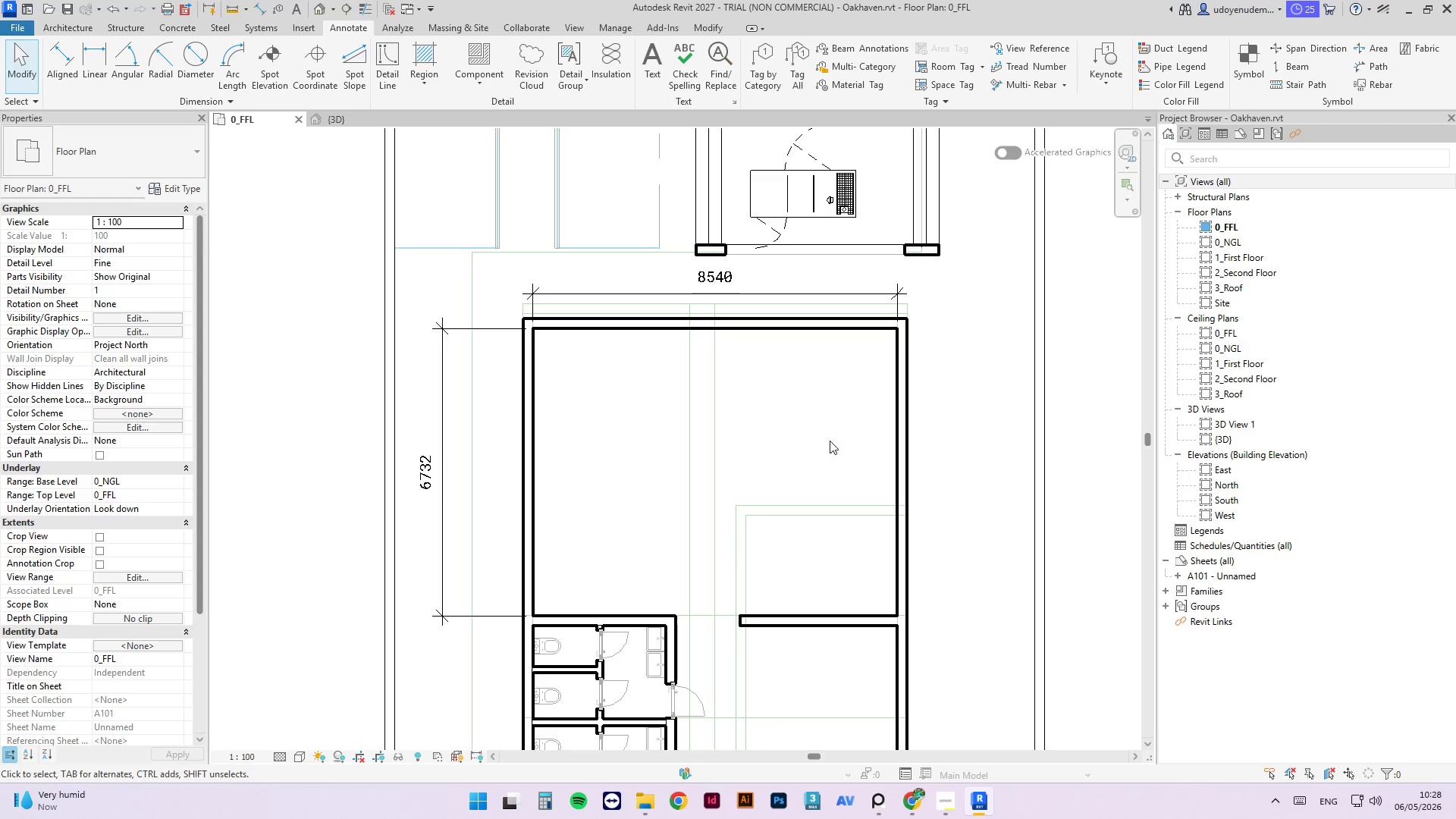 
scroll: coordinate [927, 414], scroll_direction: down, amount: 6.0
 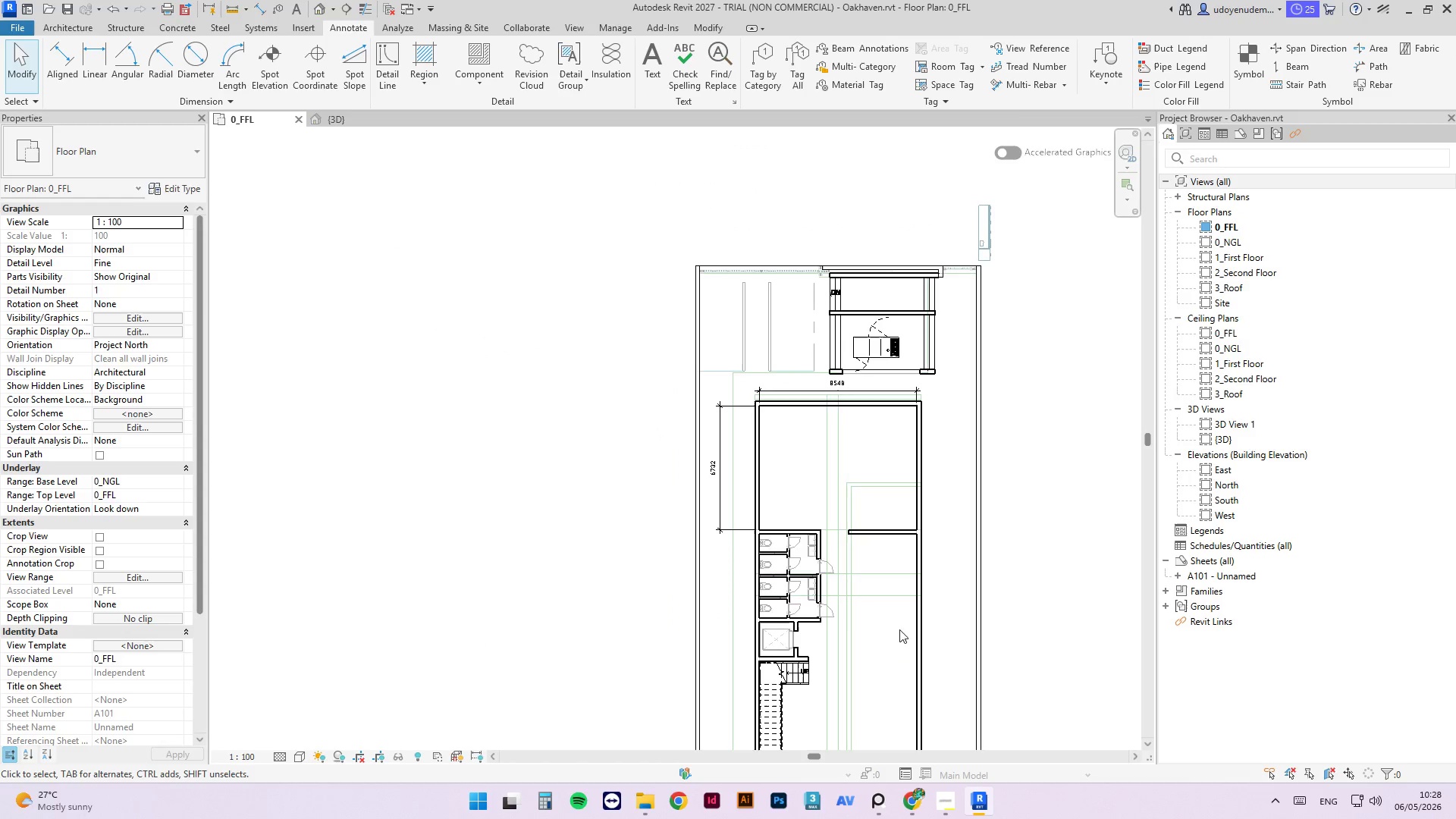 
scroll: coordinate [838, 601], scroll_direction: up, amount: 15.0
 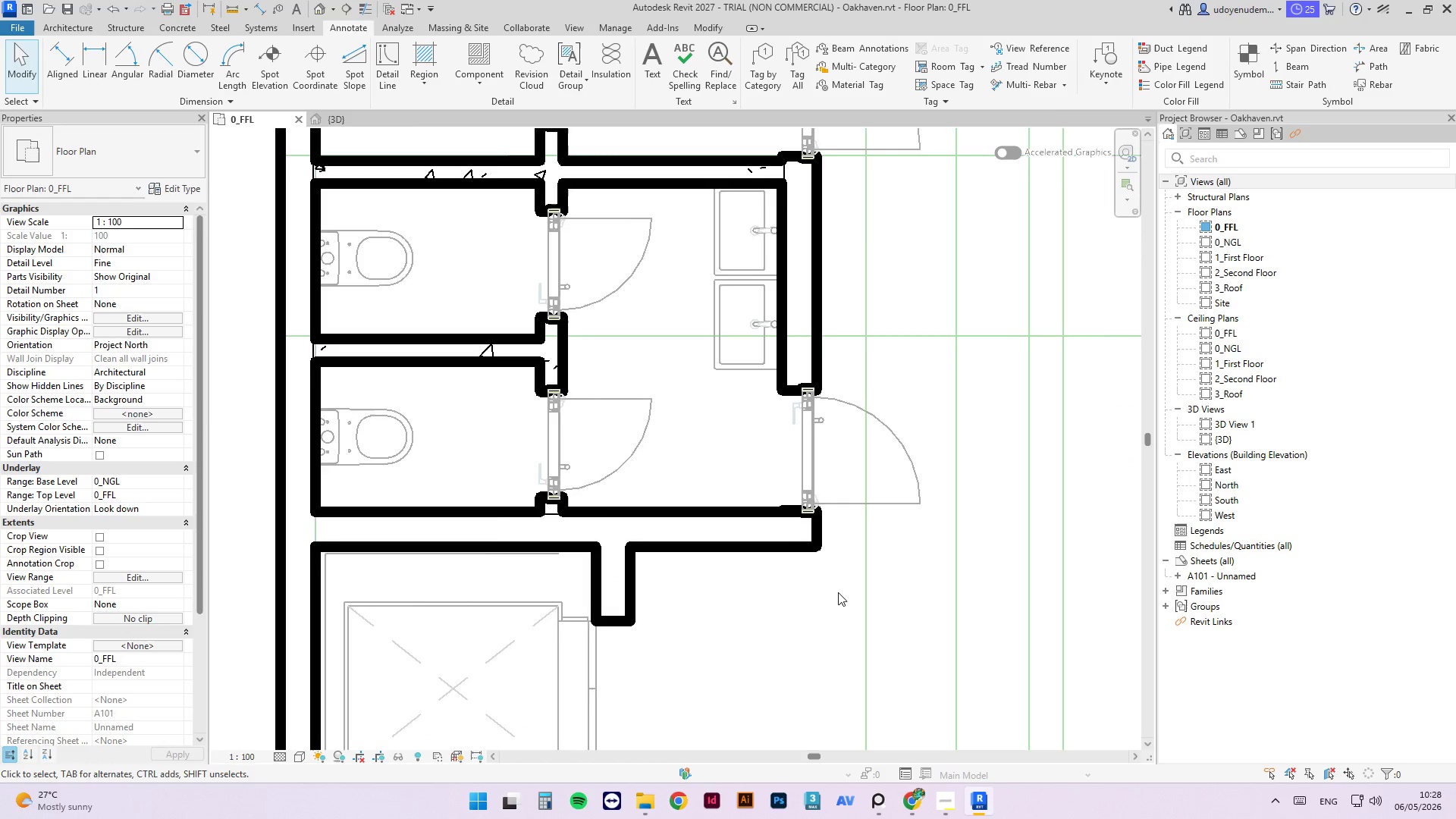 
scroll: coordinate [780, 575], scroll_direction: down, amount: 13.0
 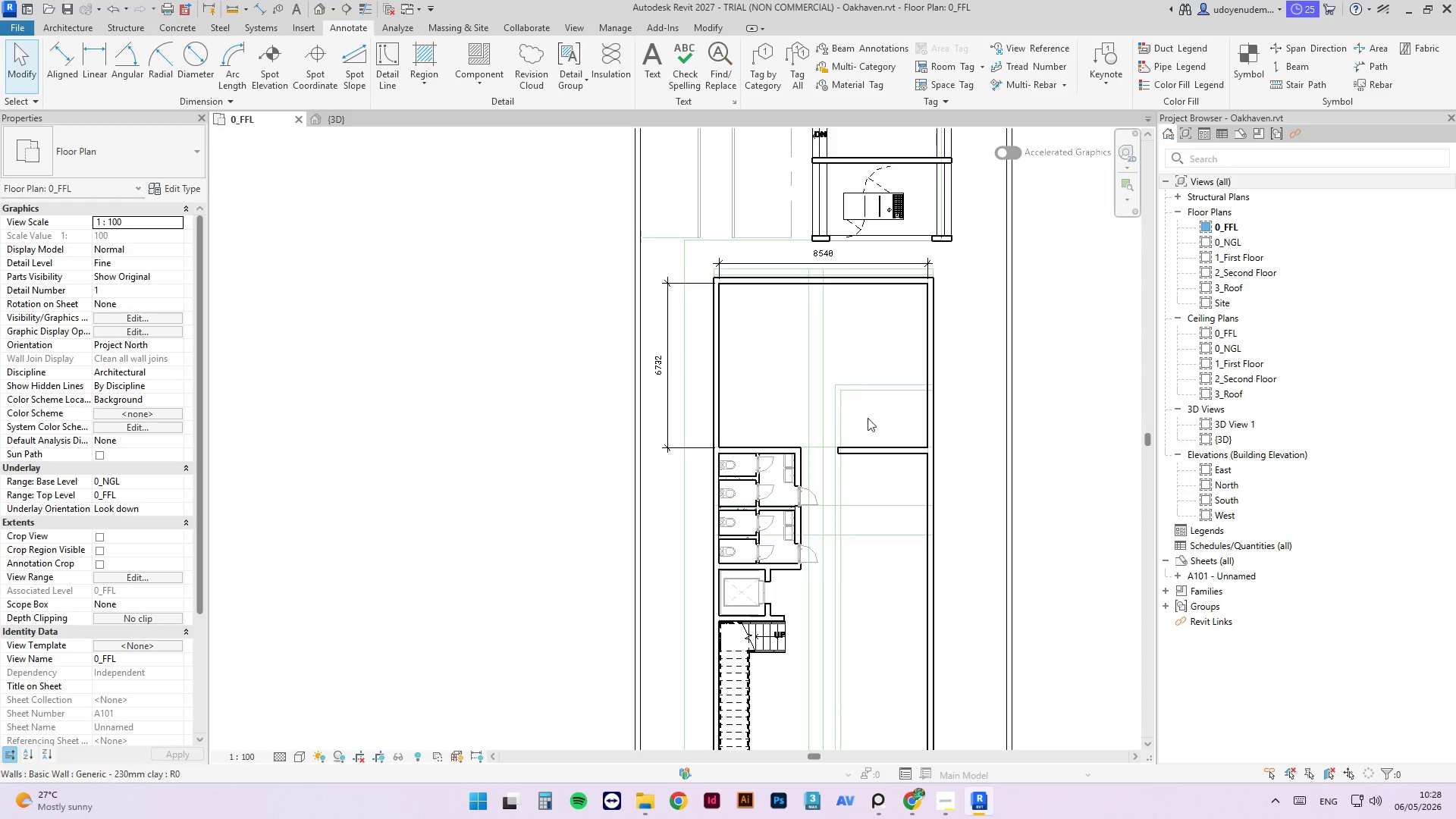 
left_click([845, 466])
 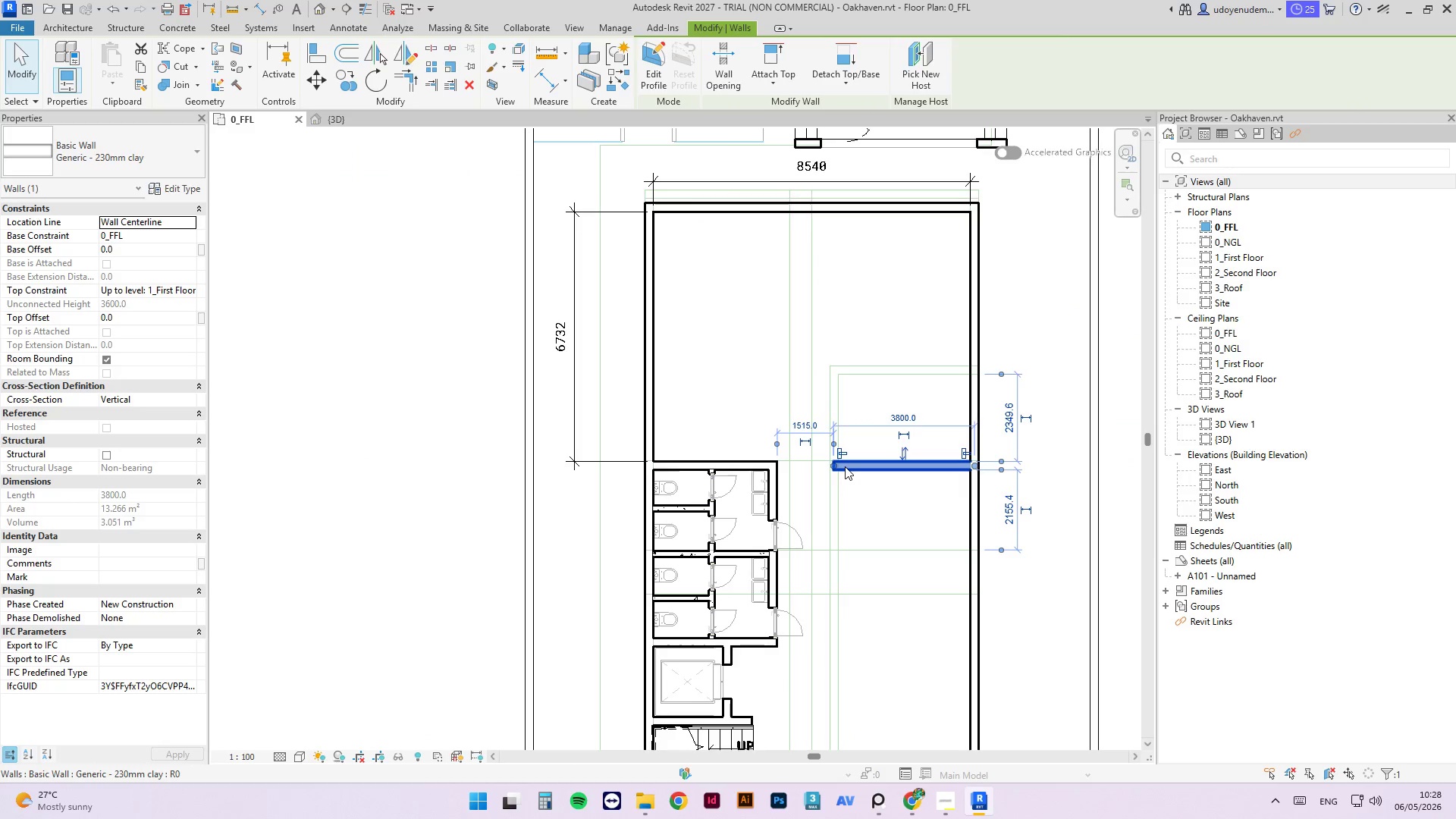 
scroll: coordinate [839, 447], scroll_direction: up, amount: 3.0
 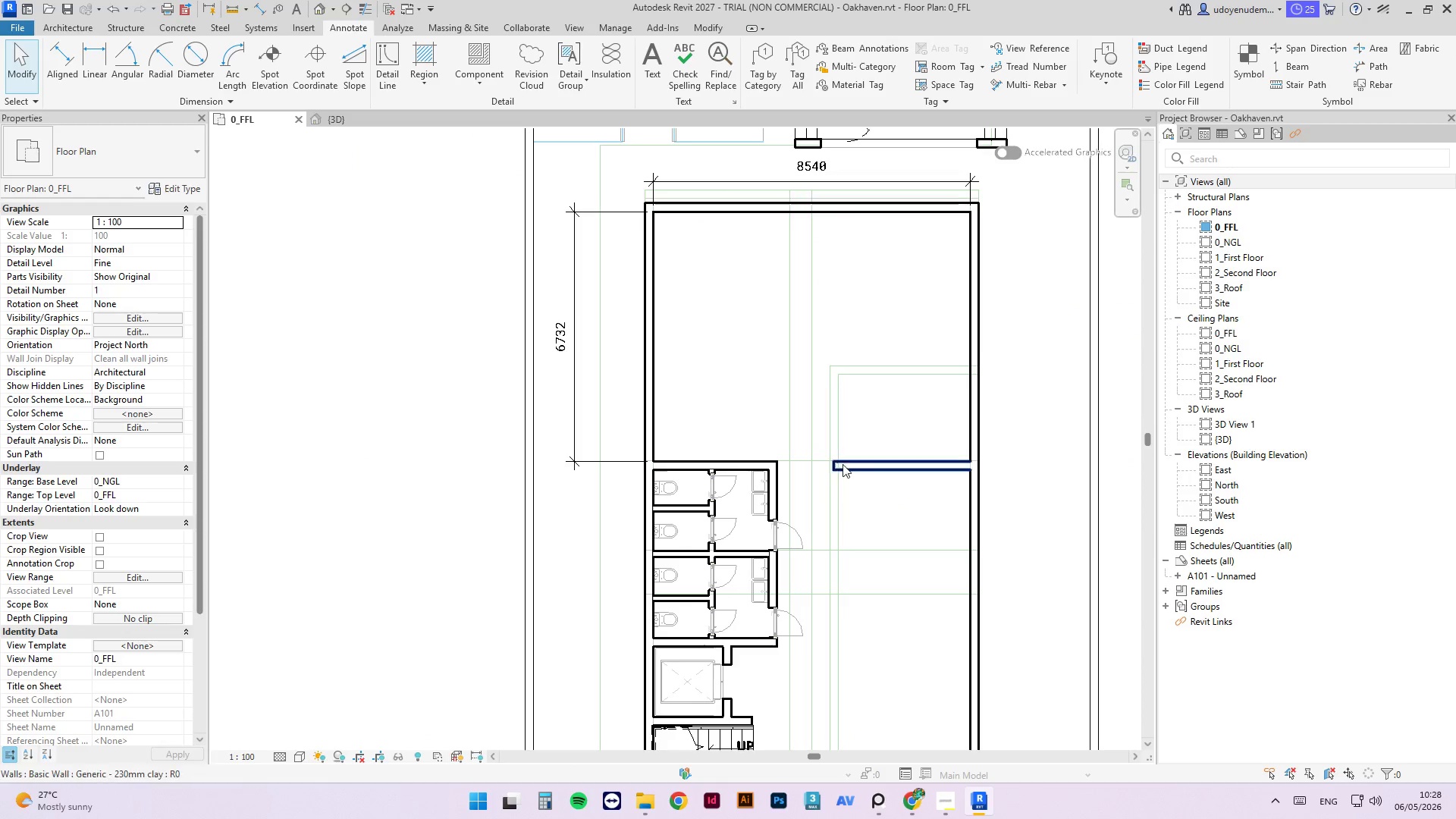 
type(cs)
 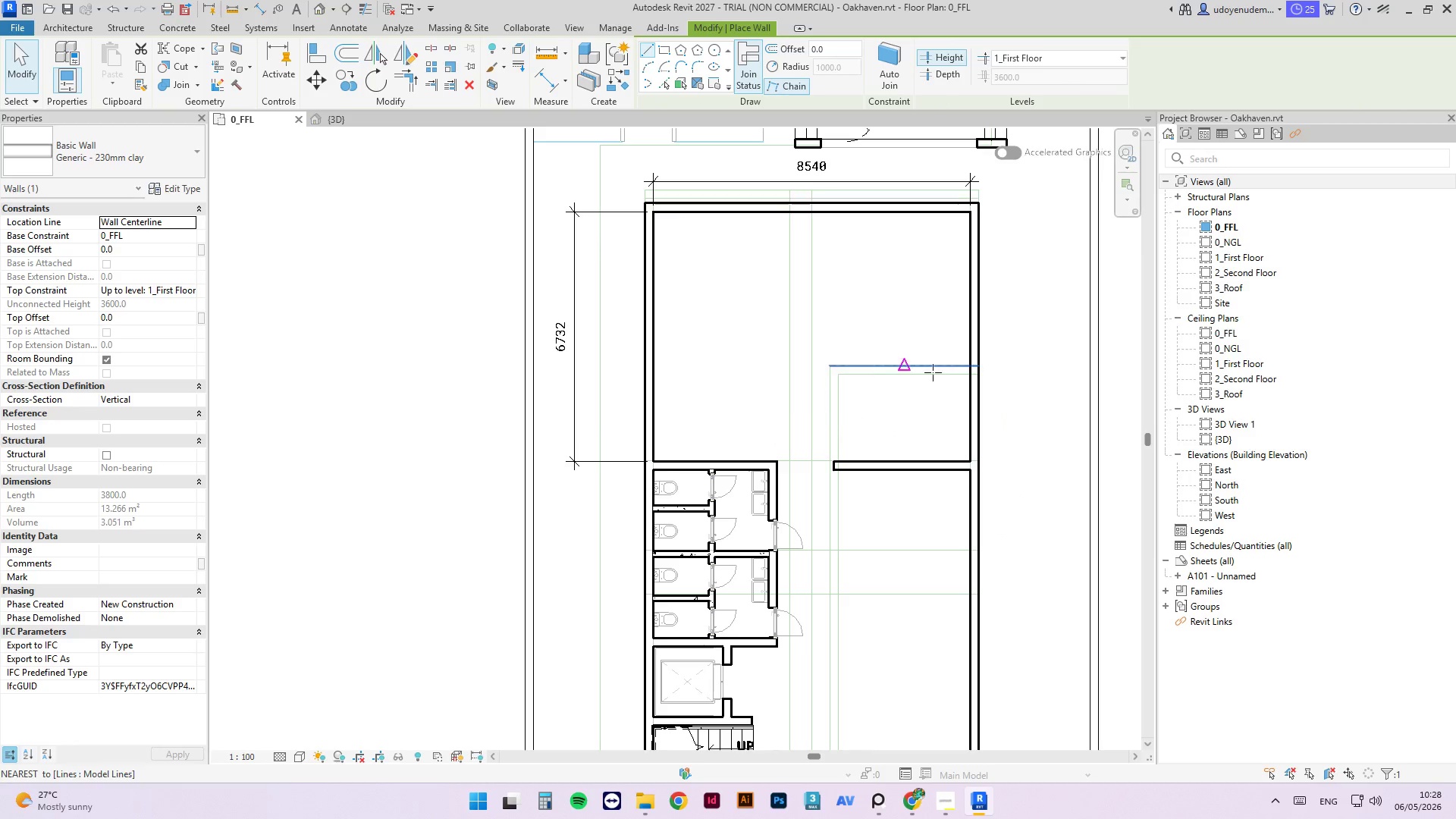 
scroll: coordinate [968, 365], scroll_direction: up, amount: 6.0
 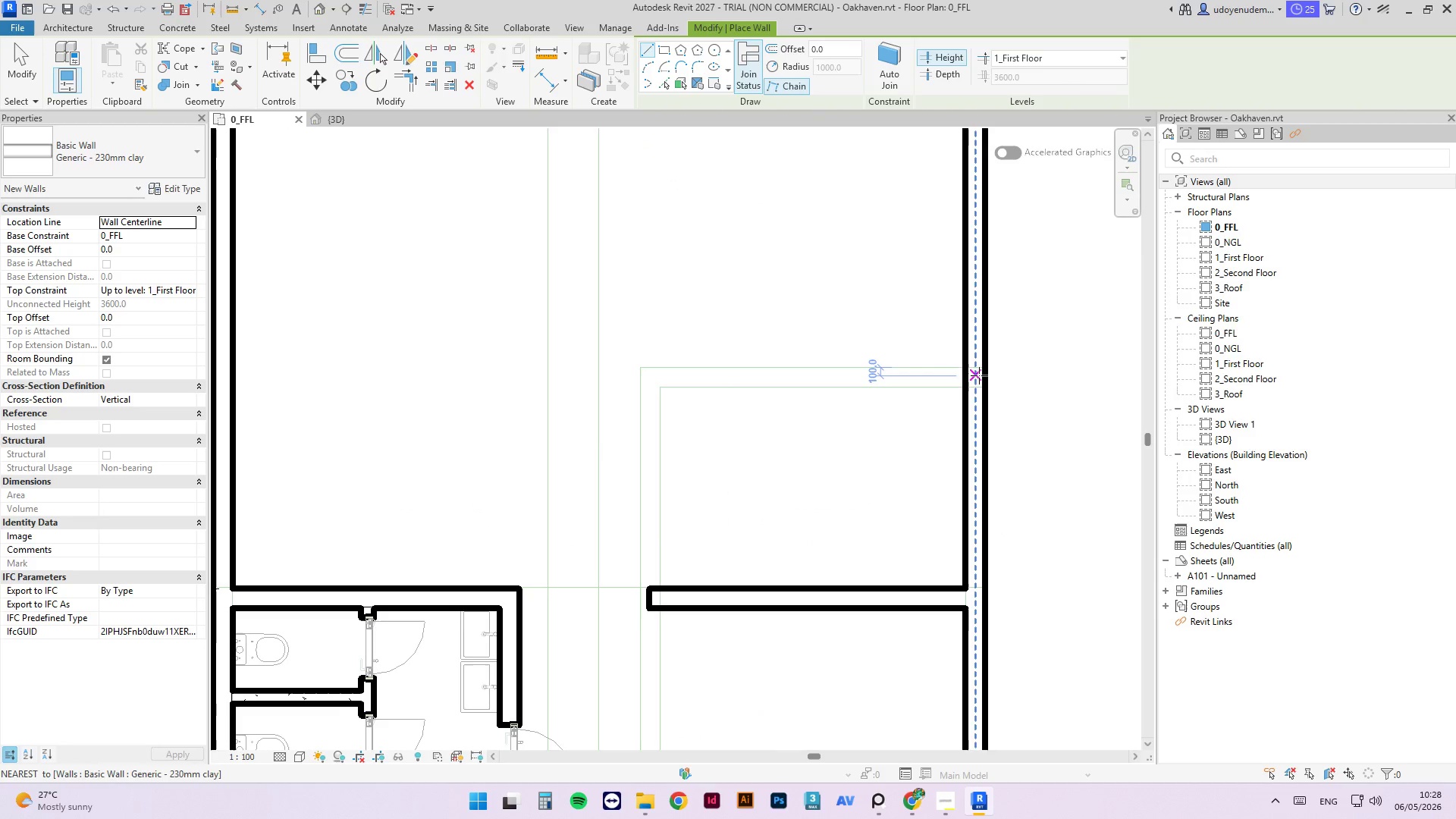 
left_click([979, 375])
 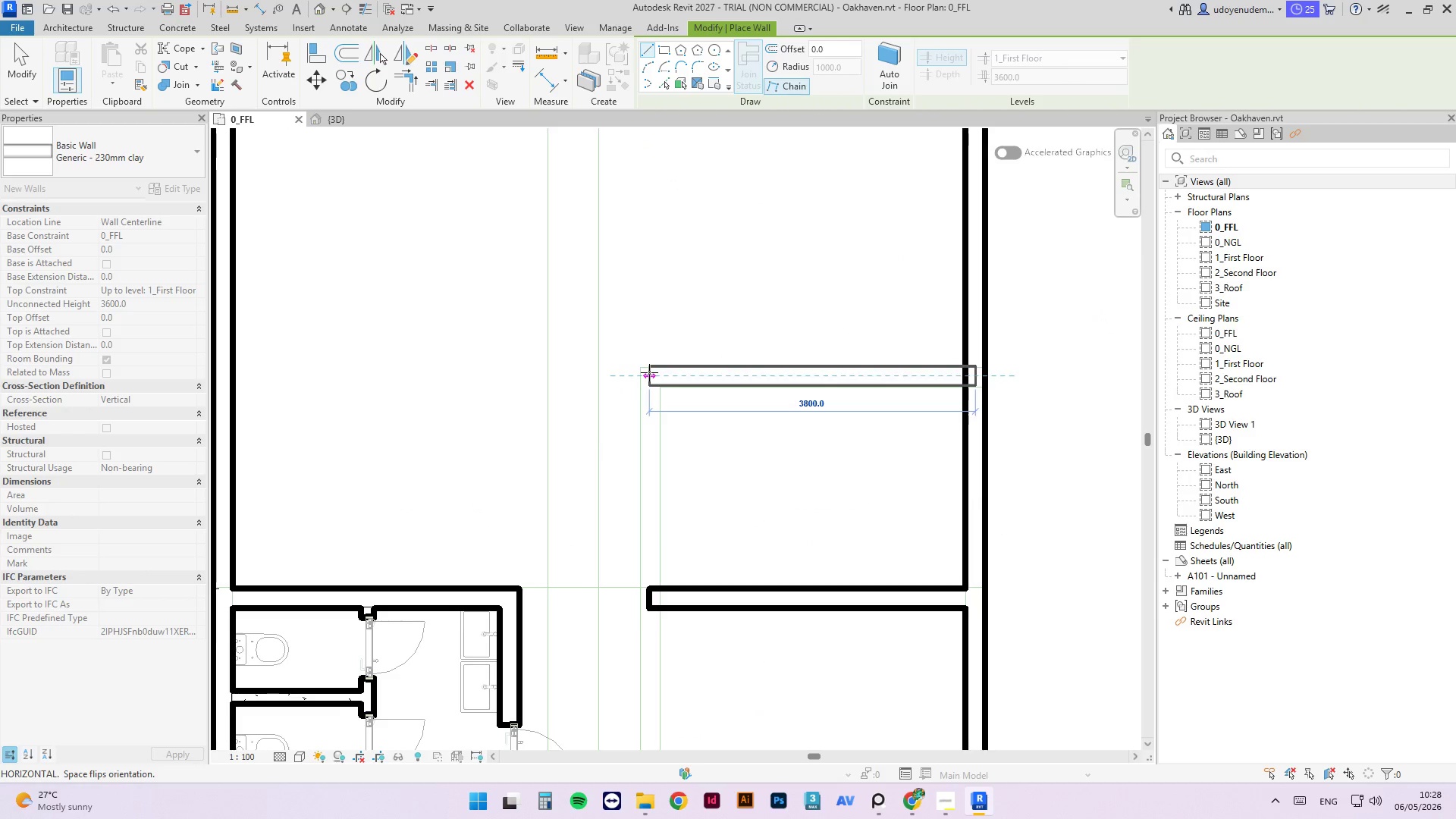 
left_click([649, 372])
 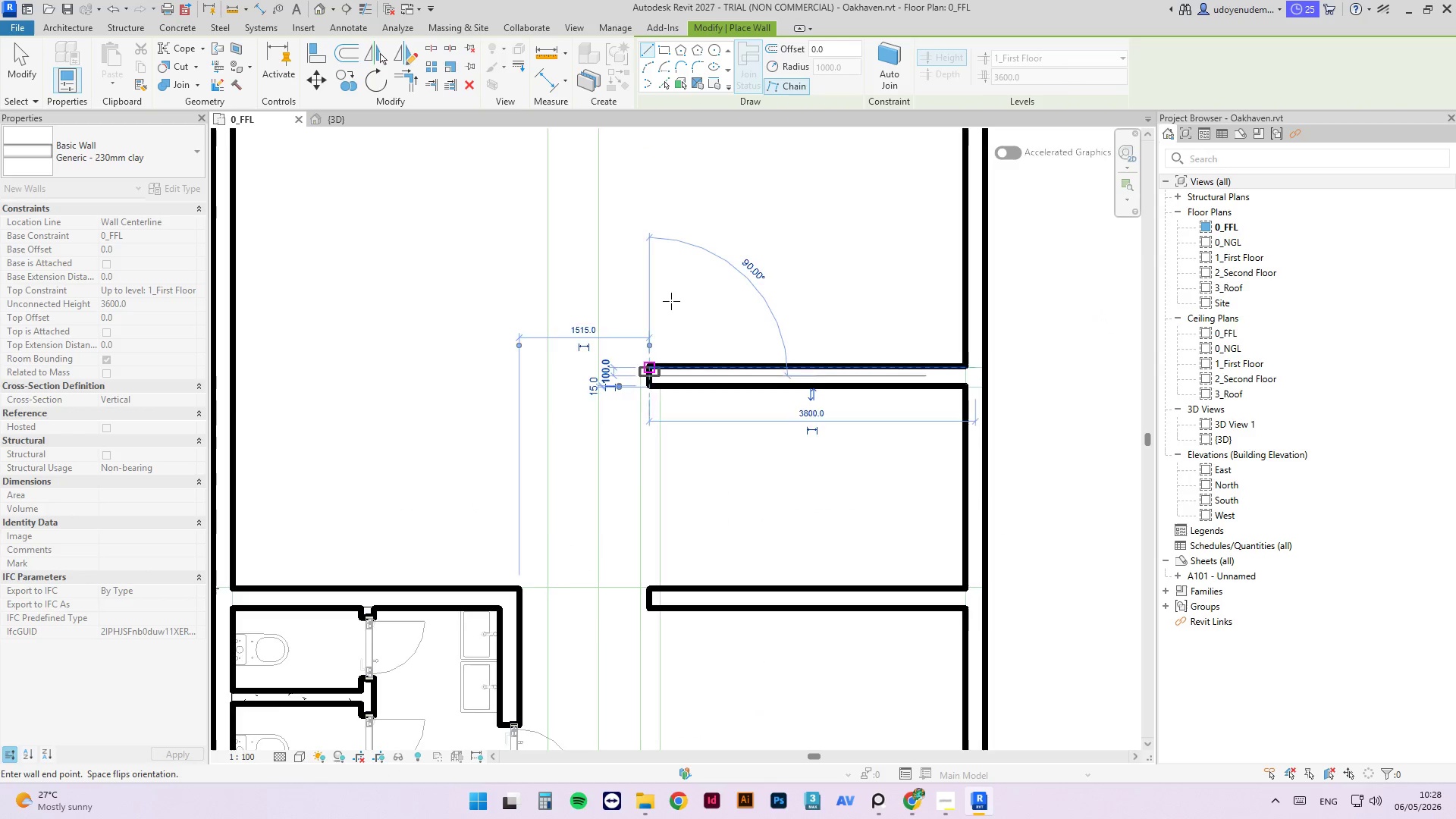 
scroll: coordinate [661, 306], scroll_direction: down, amount: 7.0
 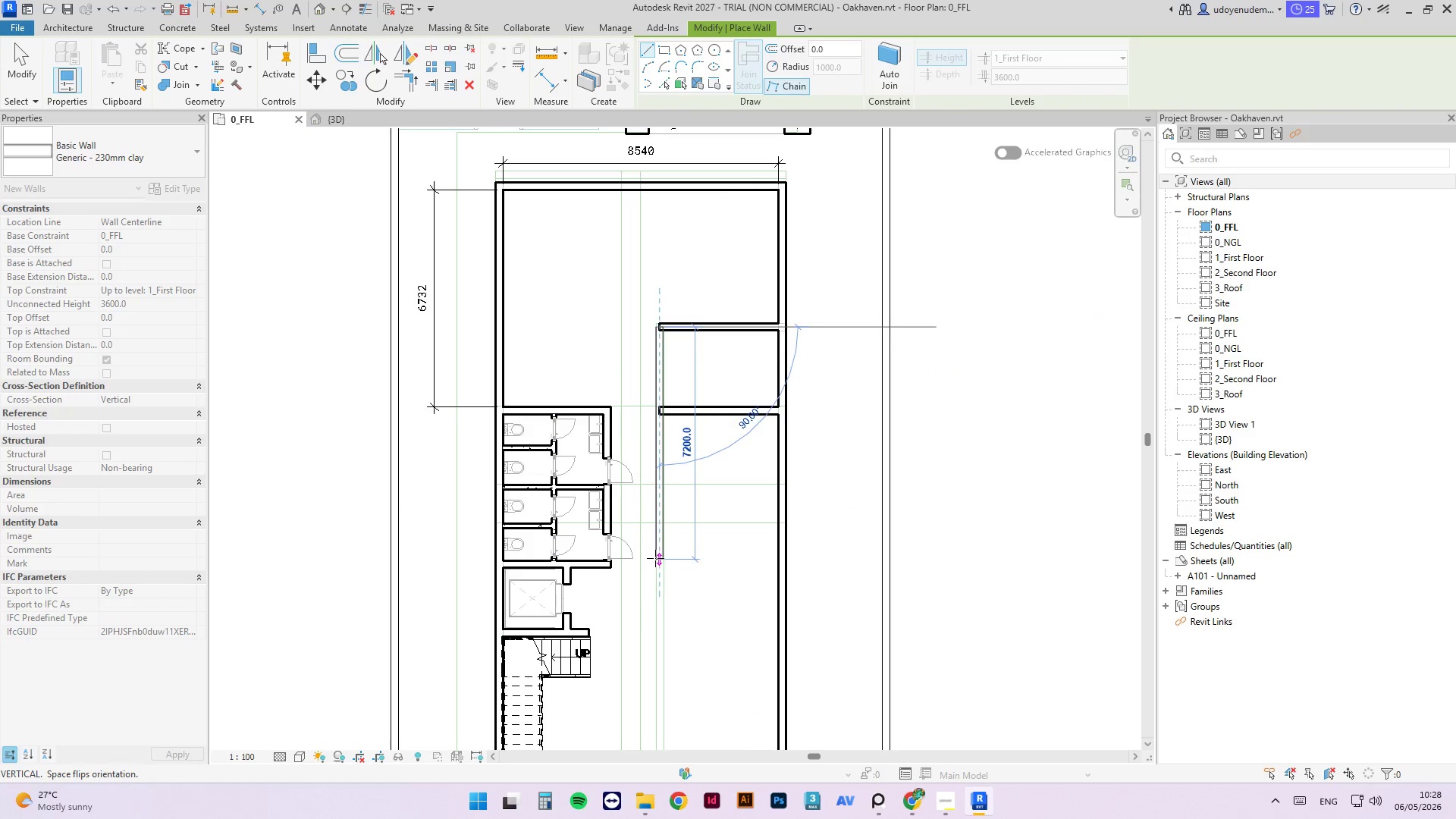 
left_click([659, 563])
 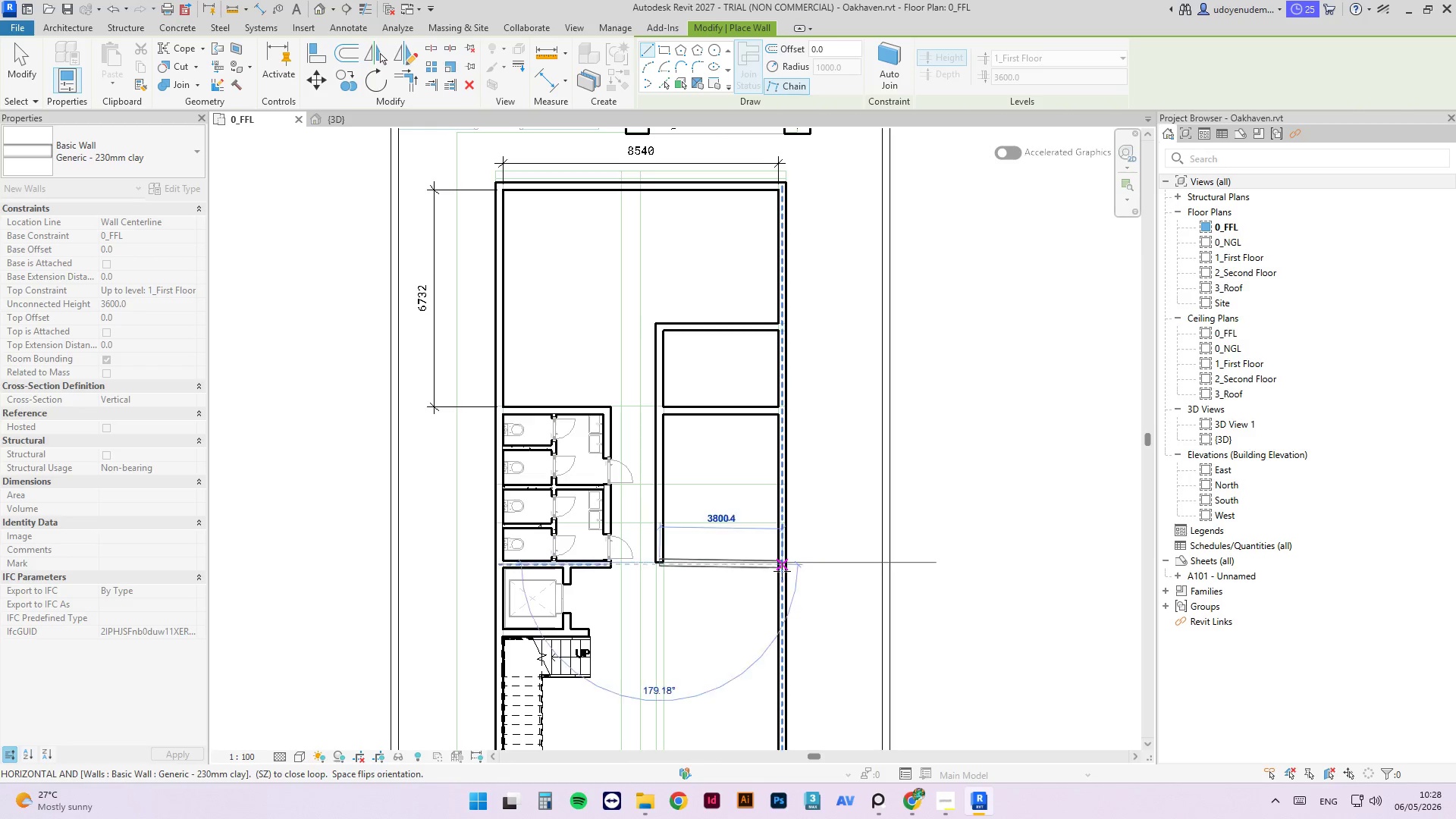 
wait(8.33)
 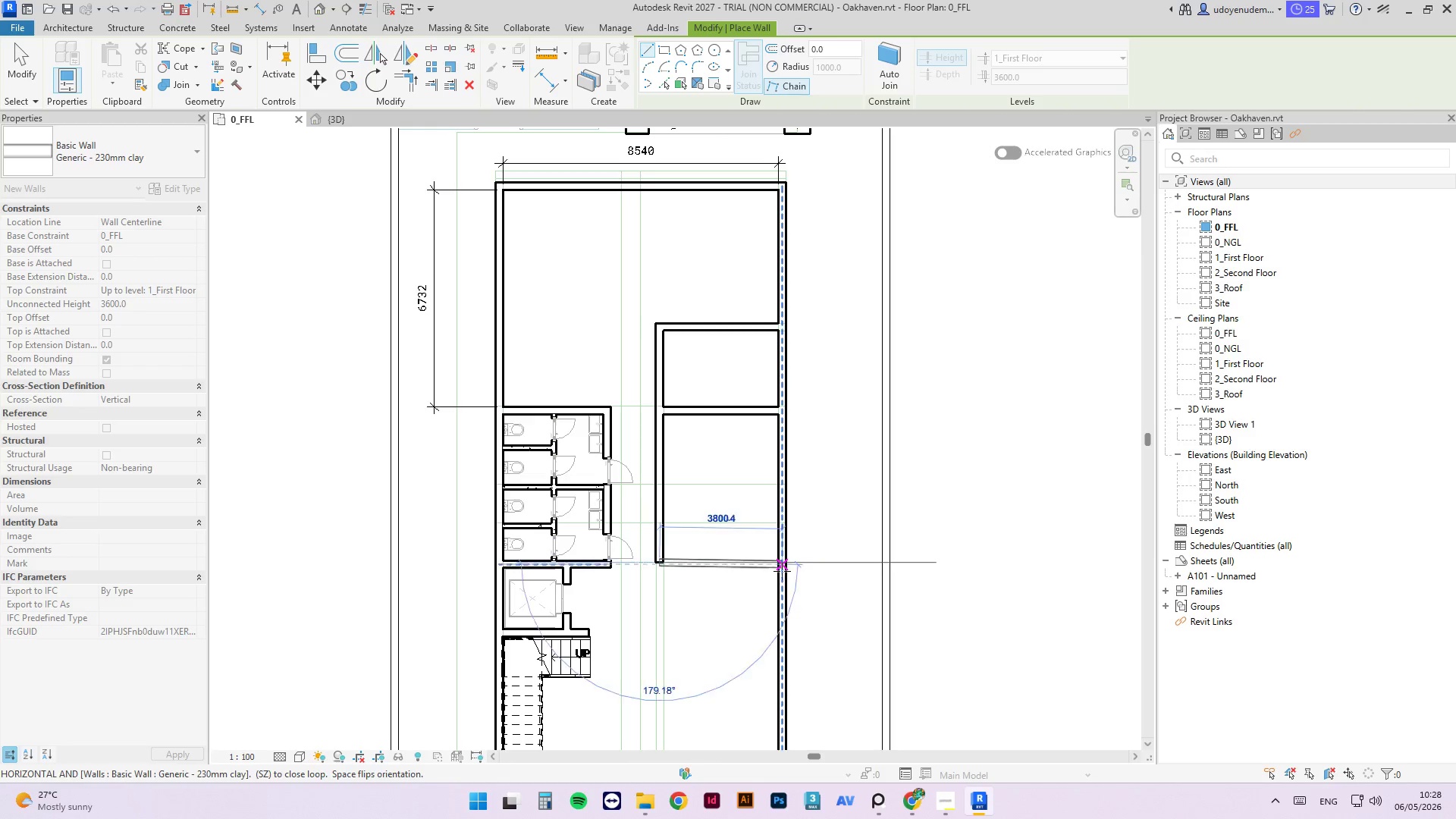 
left_click([781, 568])
 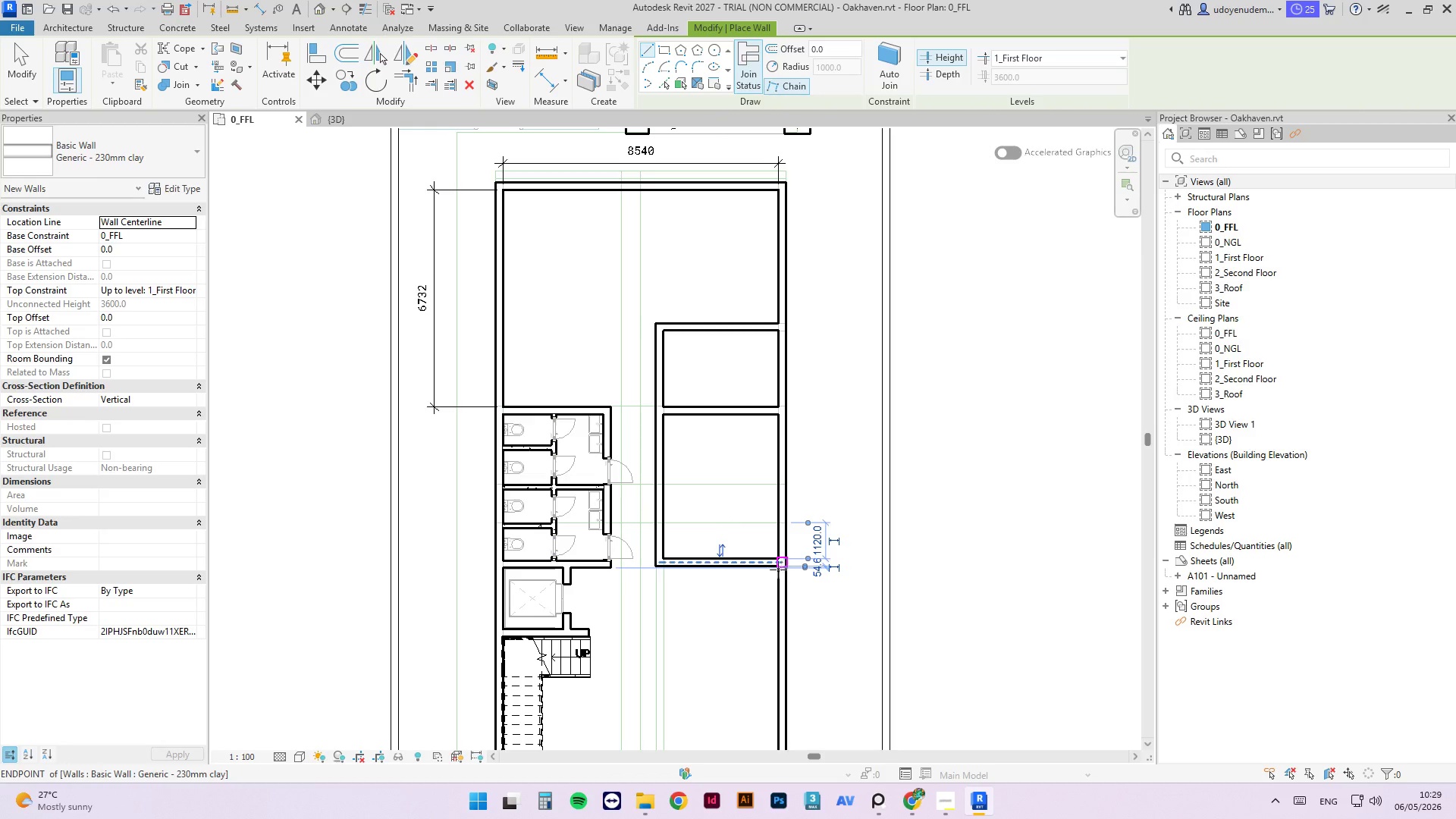 
key(Escape)
 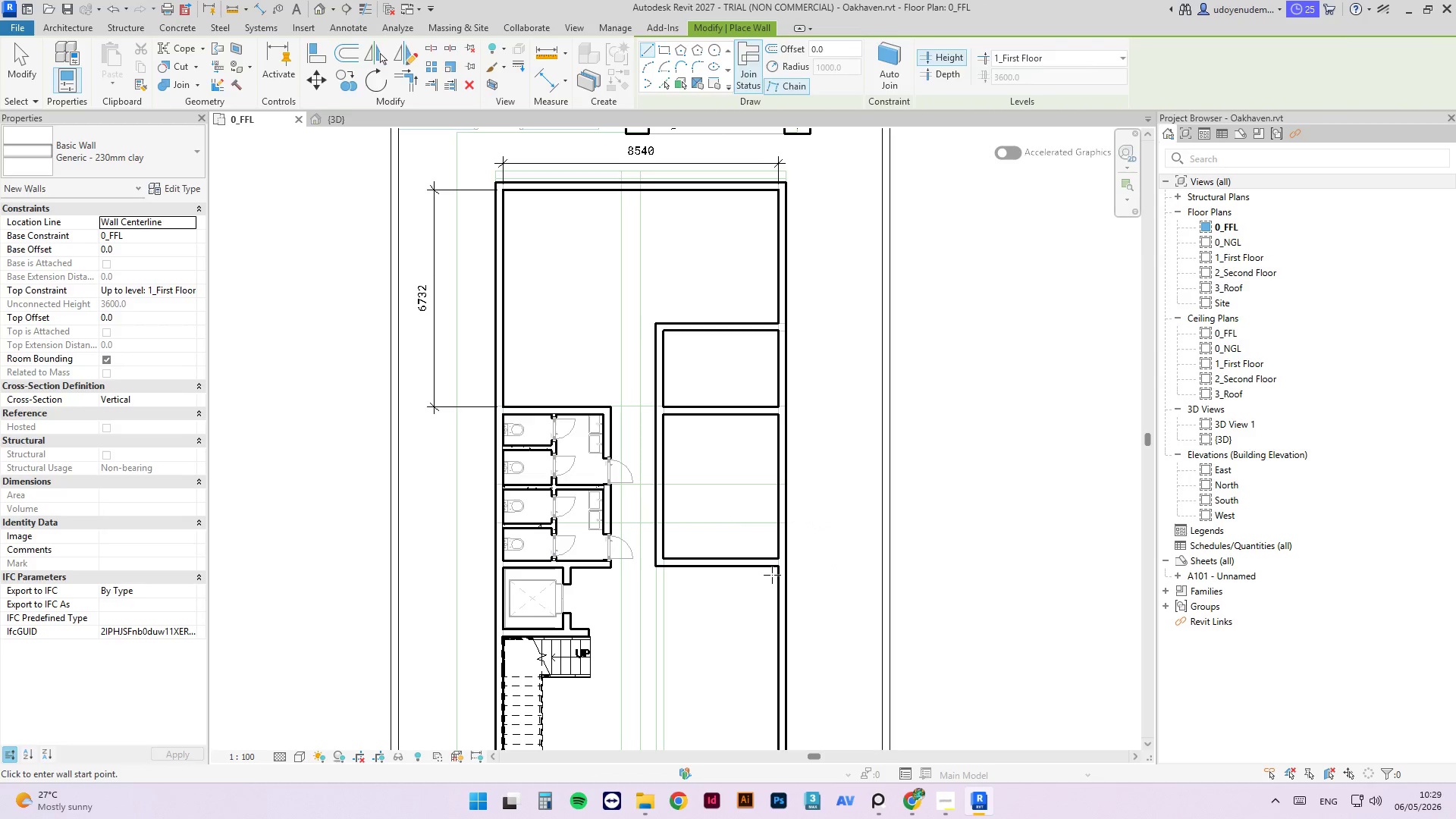 
key(Escape)
 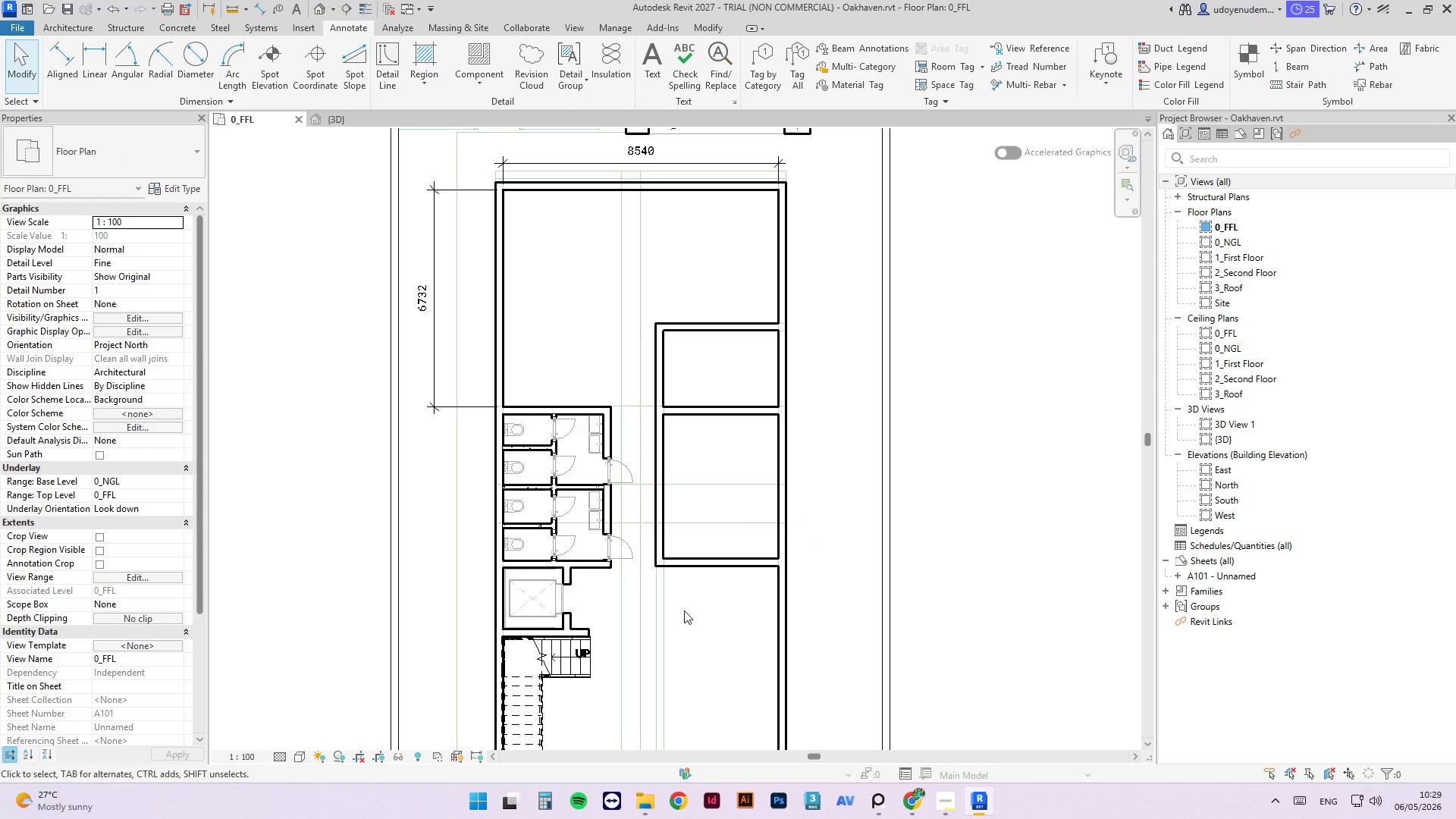 
scroll: coordinate [735, 455], scroll_direction: down, amount: 7.0
 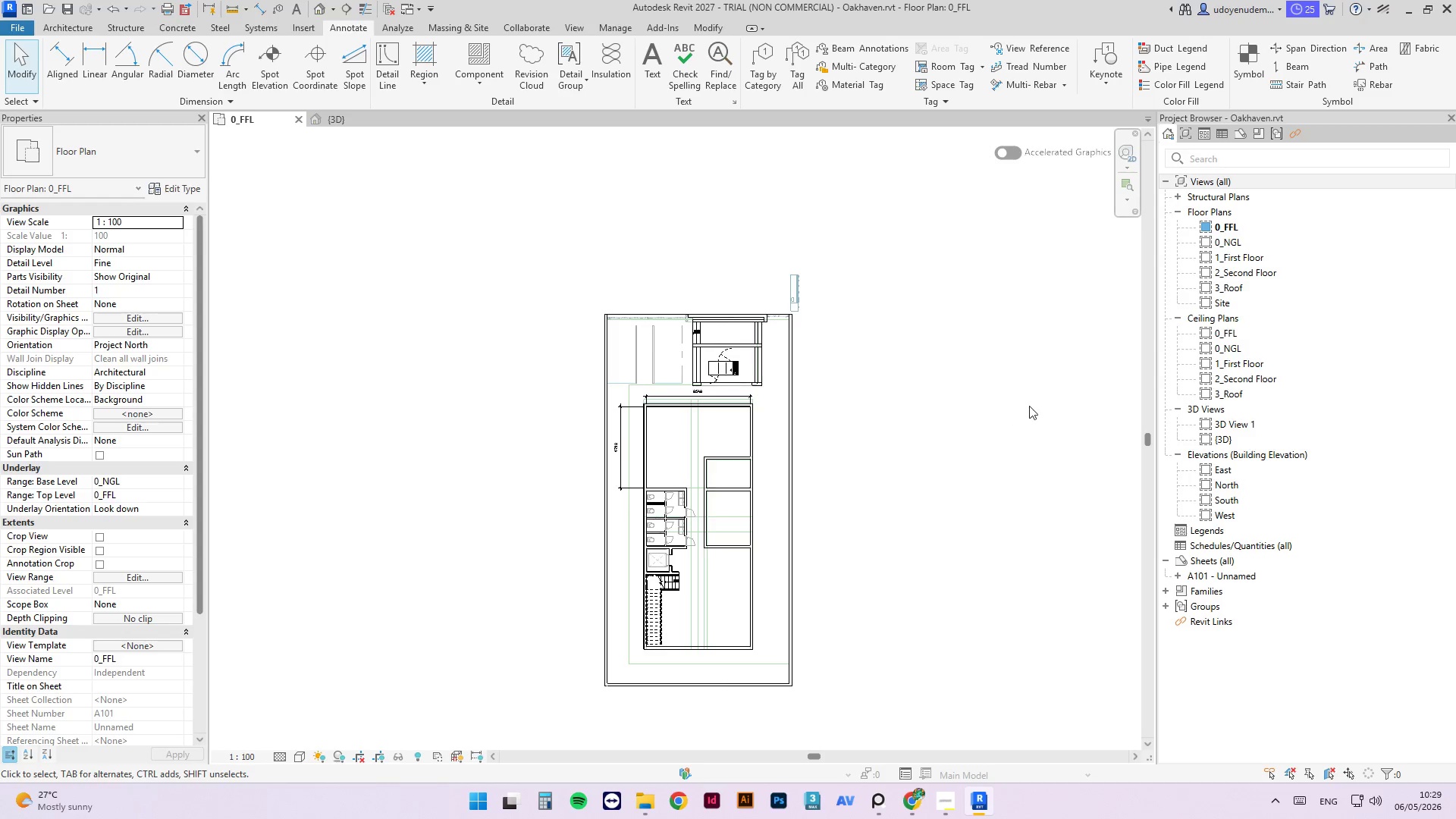 
scroll: coordinate [685, 588], scroll_direction: up, amount: 5.0
 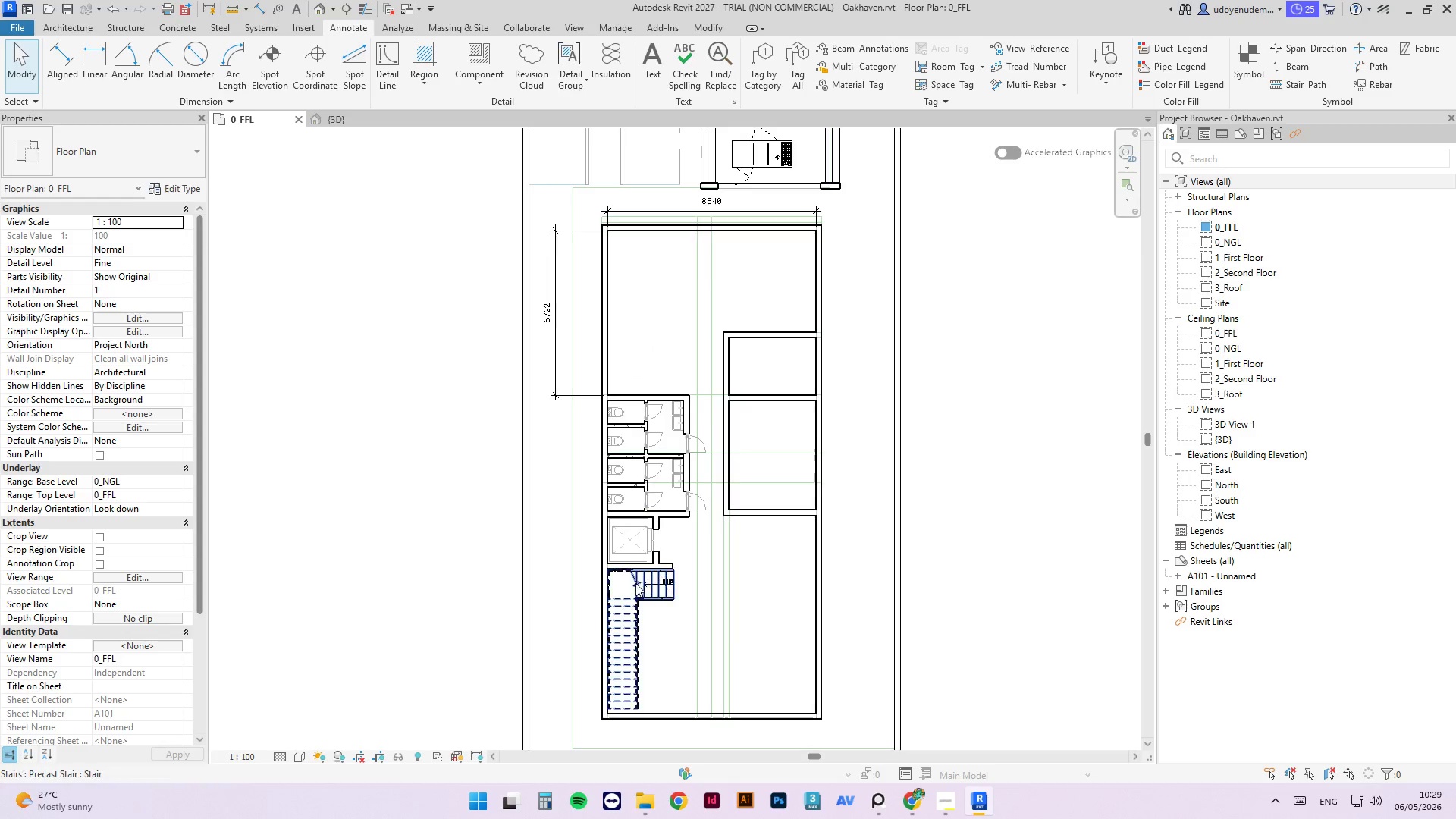 
left_click([635, 584])
 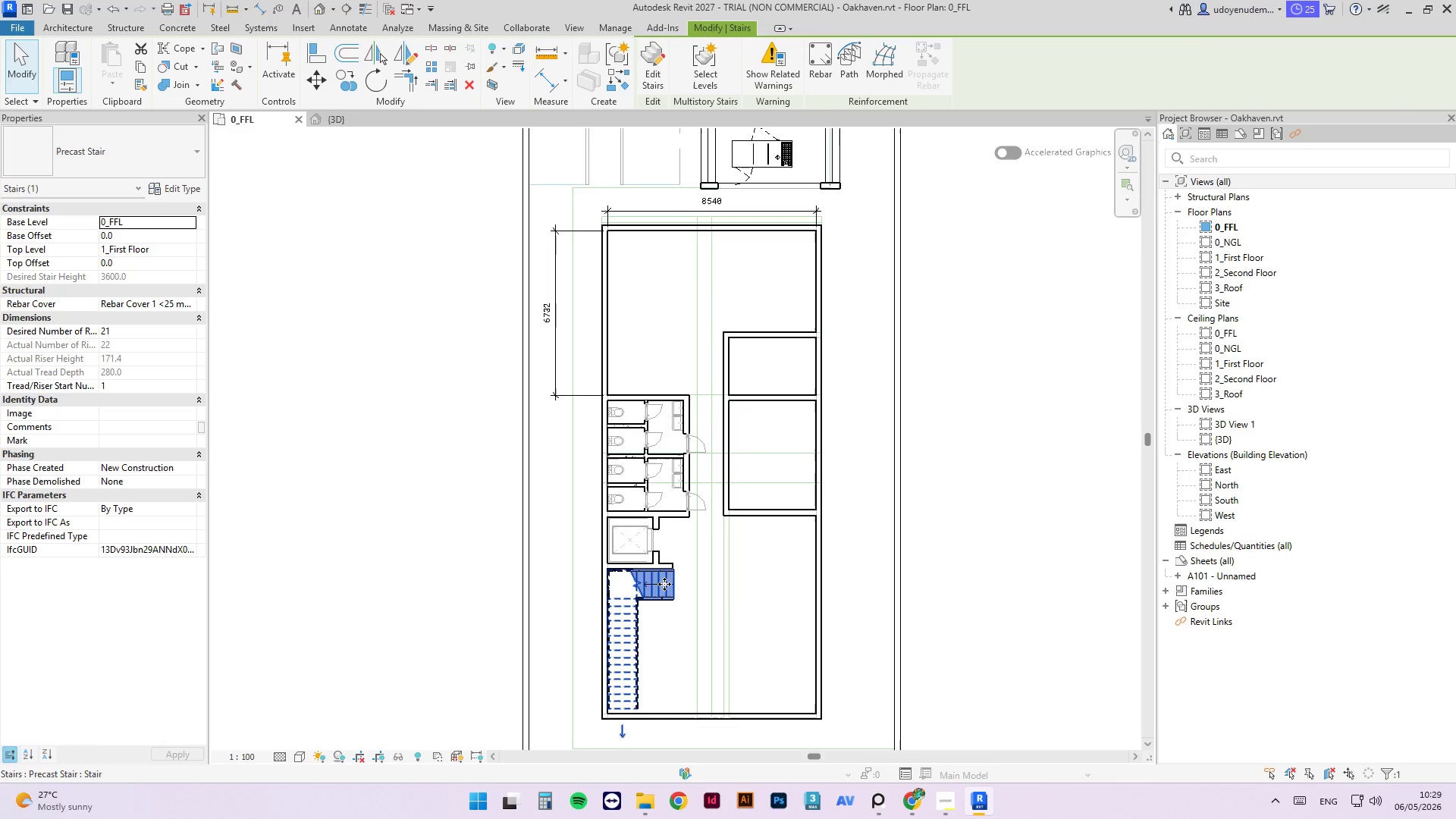 
scroll: coordinate [752, 499], scroll_direction: up, amount: 3.0
 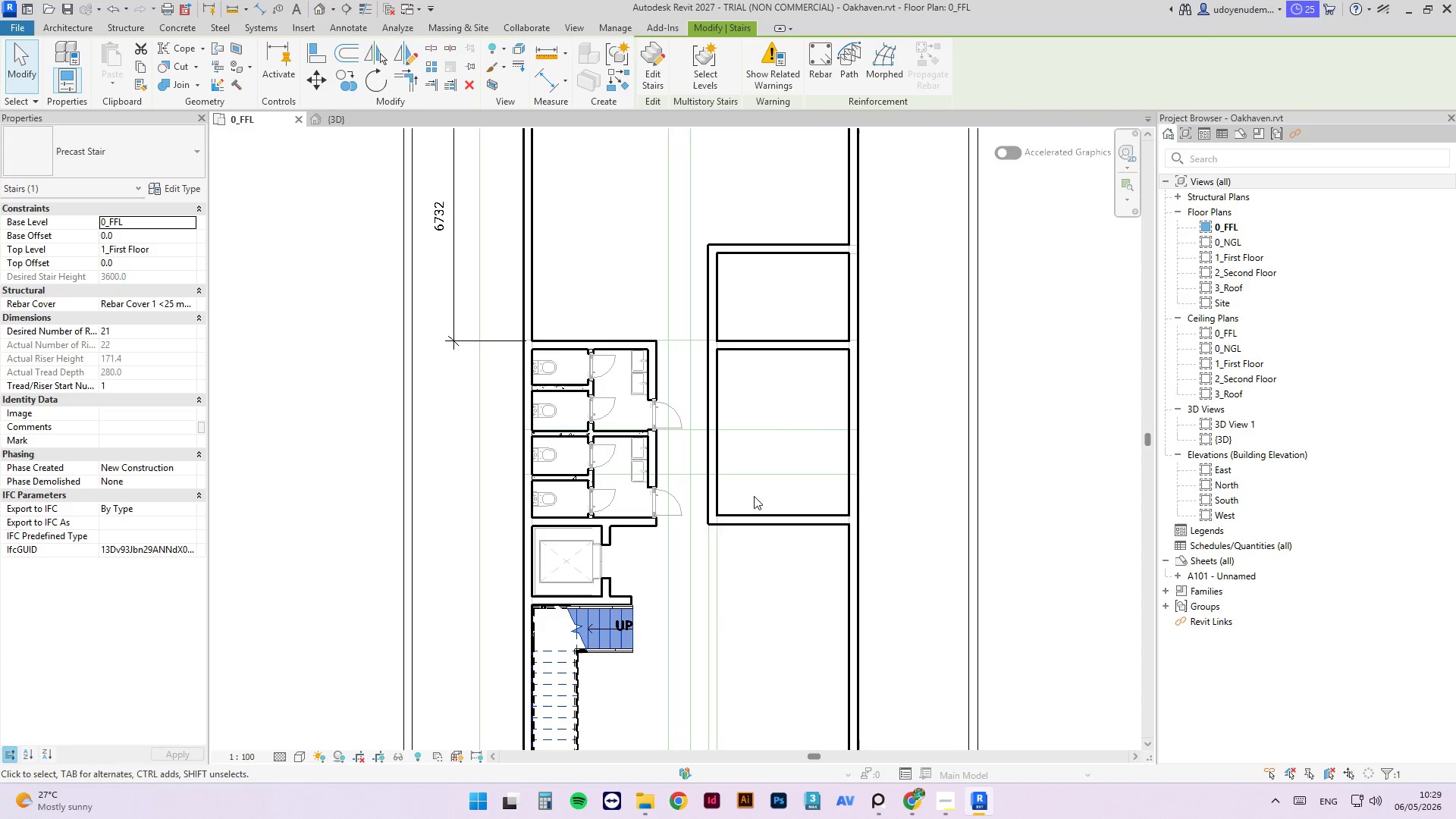 
type(al)
 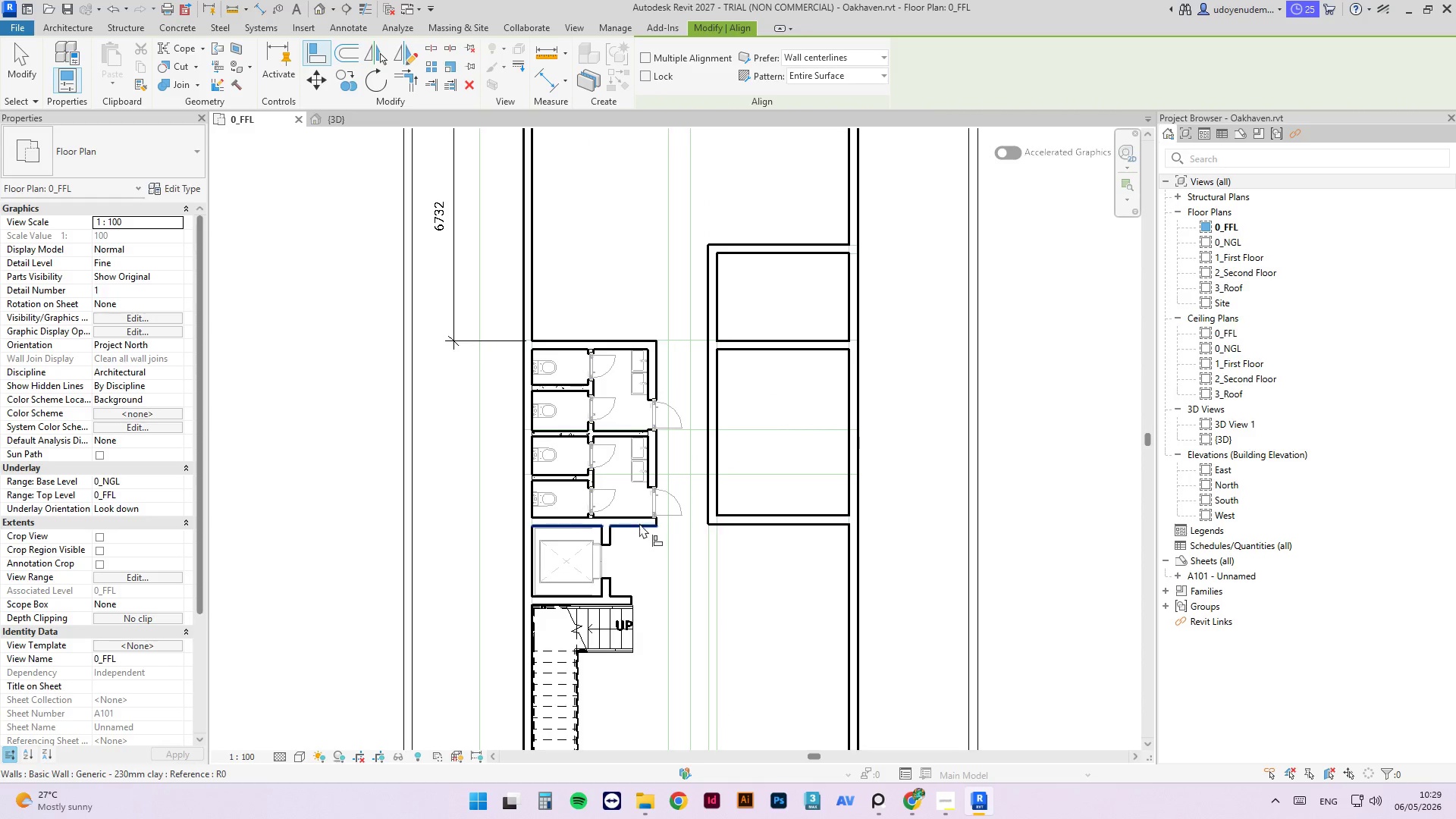 
left_click([639, 526])
 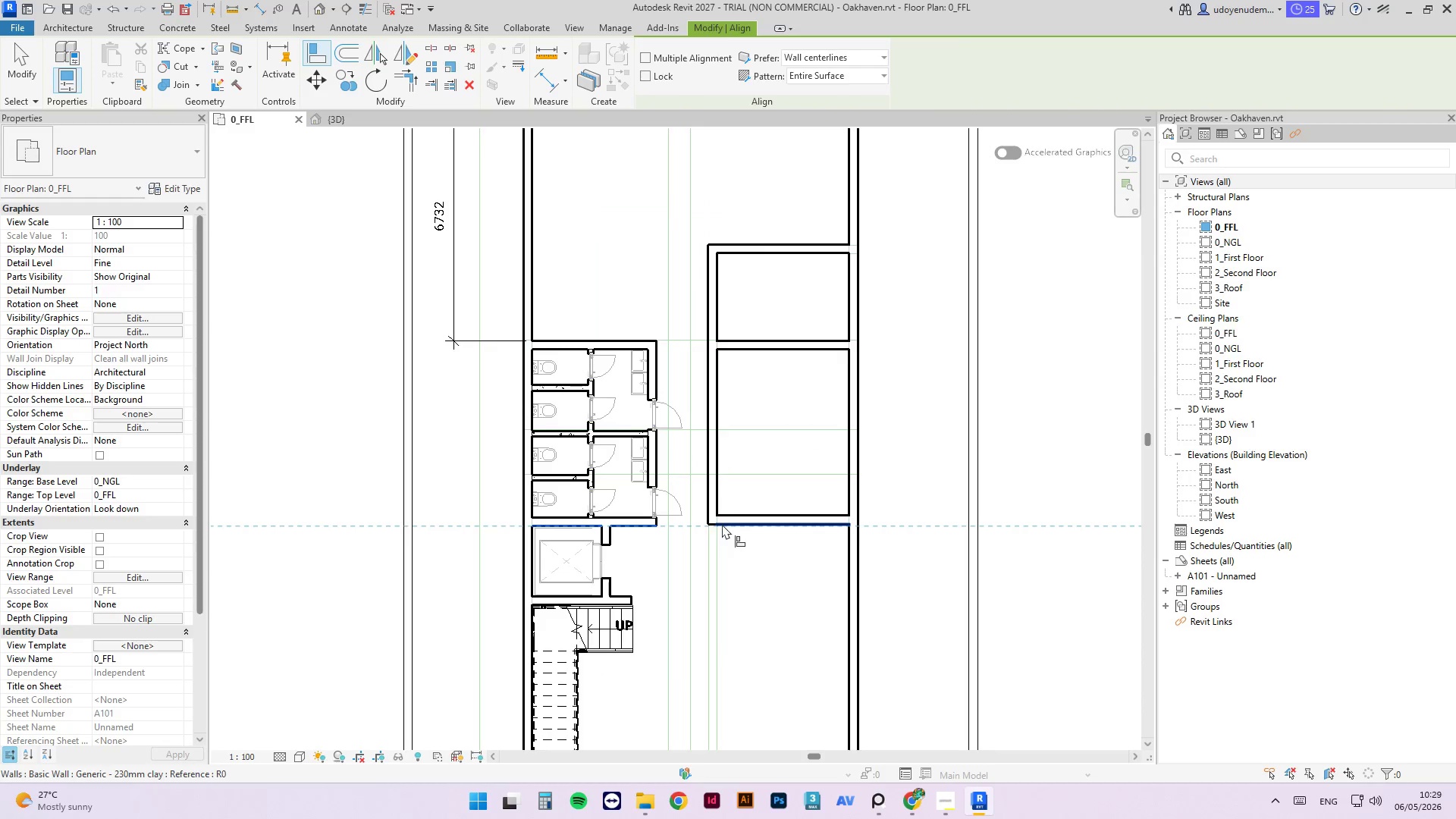 
left_click([722, 524])
 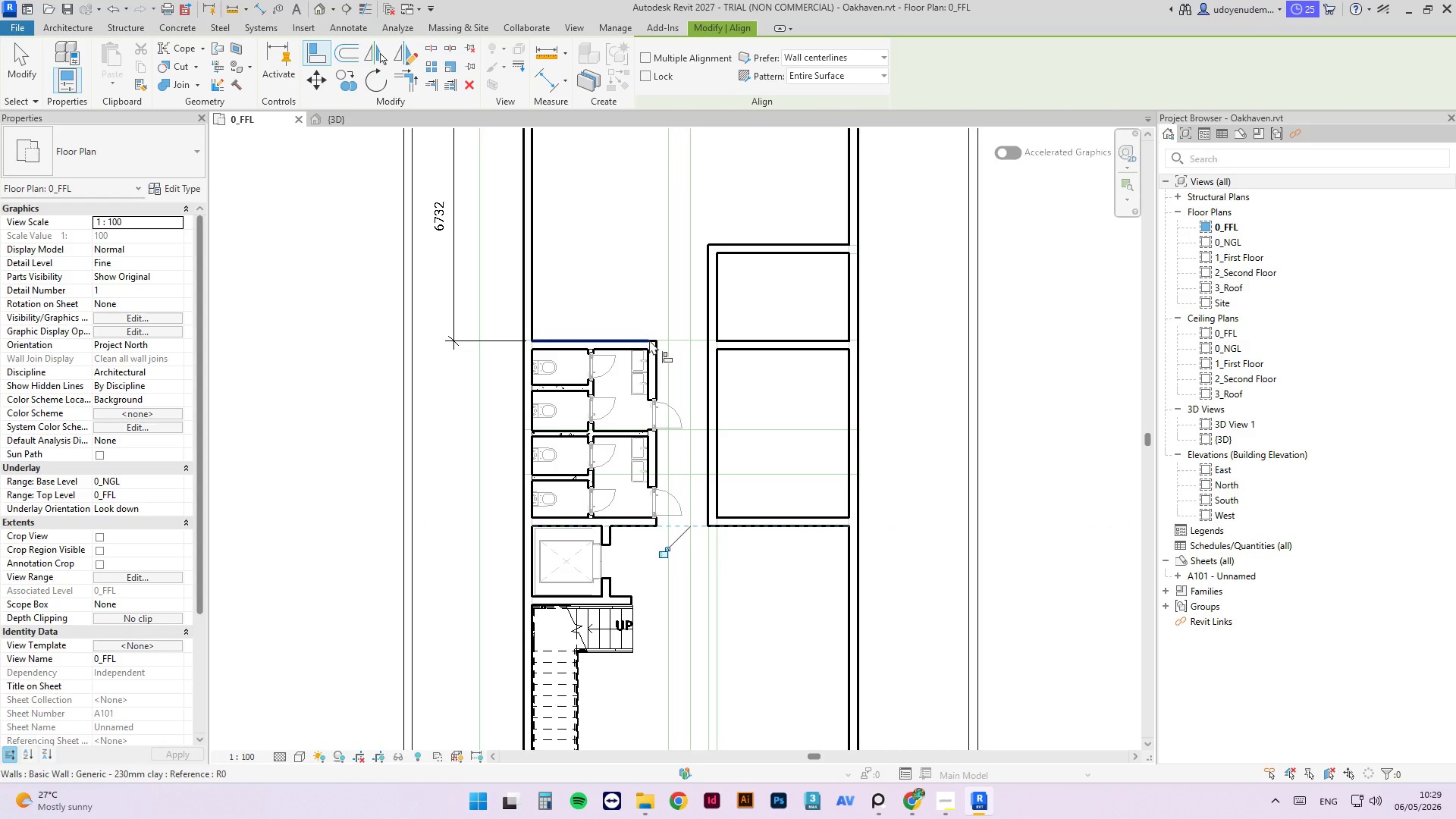 
left_click([649, 340])
 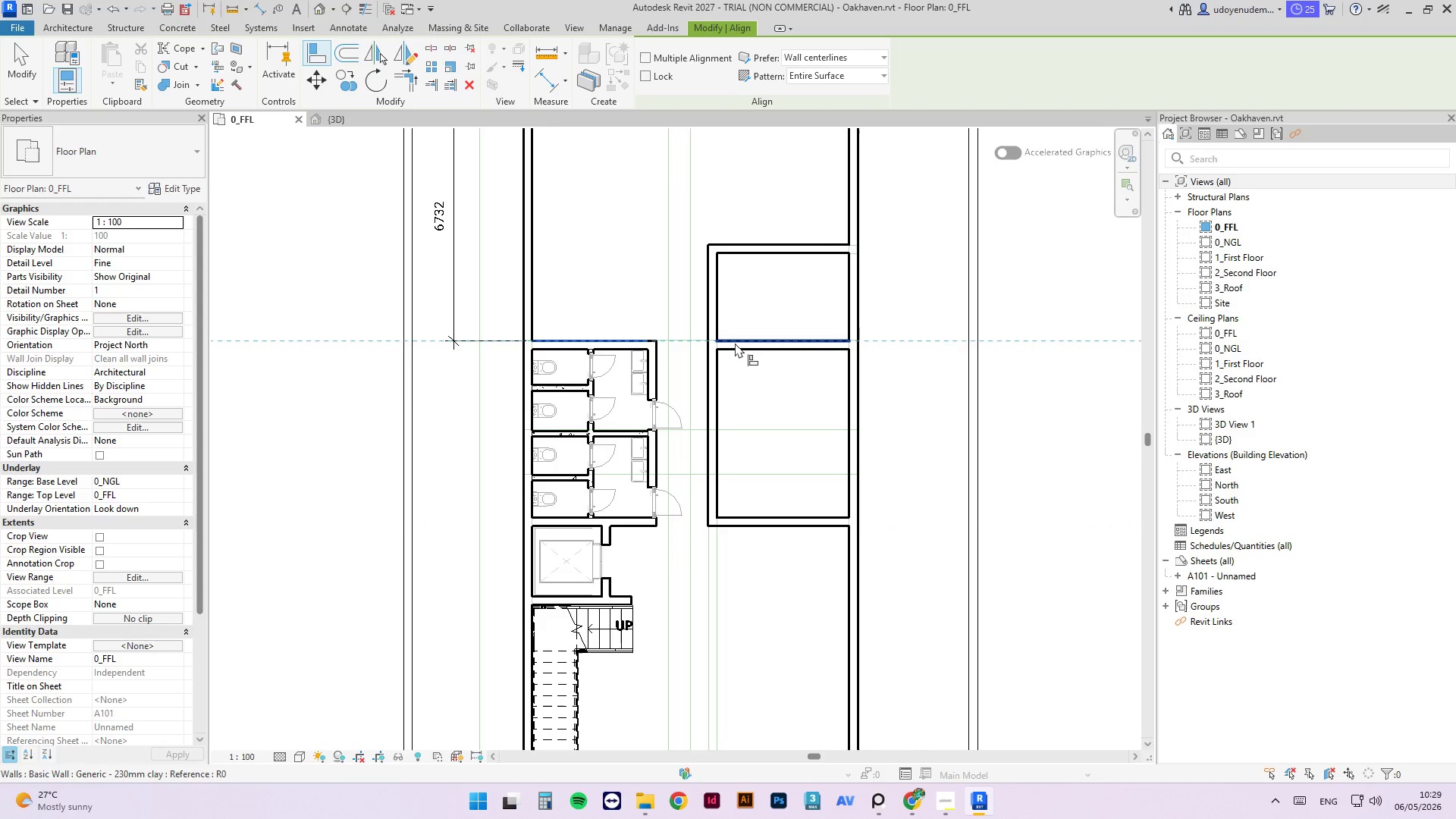 
left_click([735, 343])
 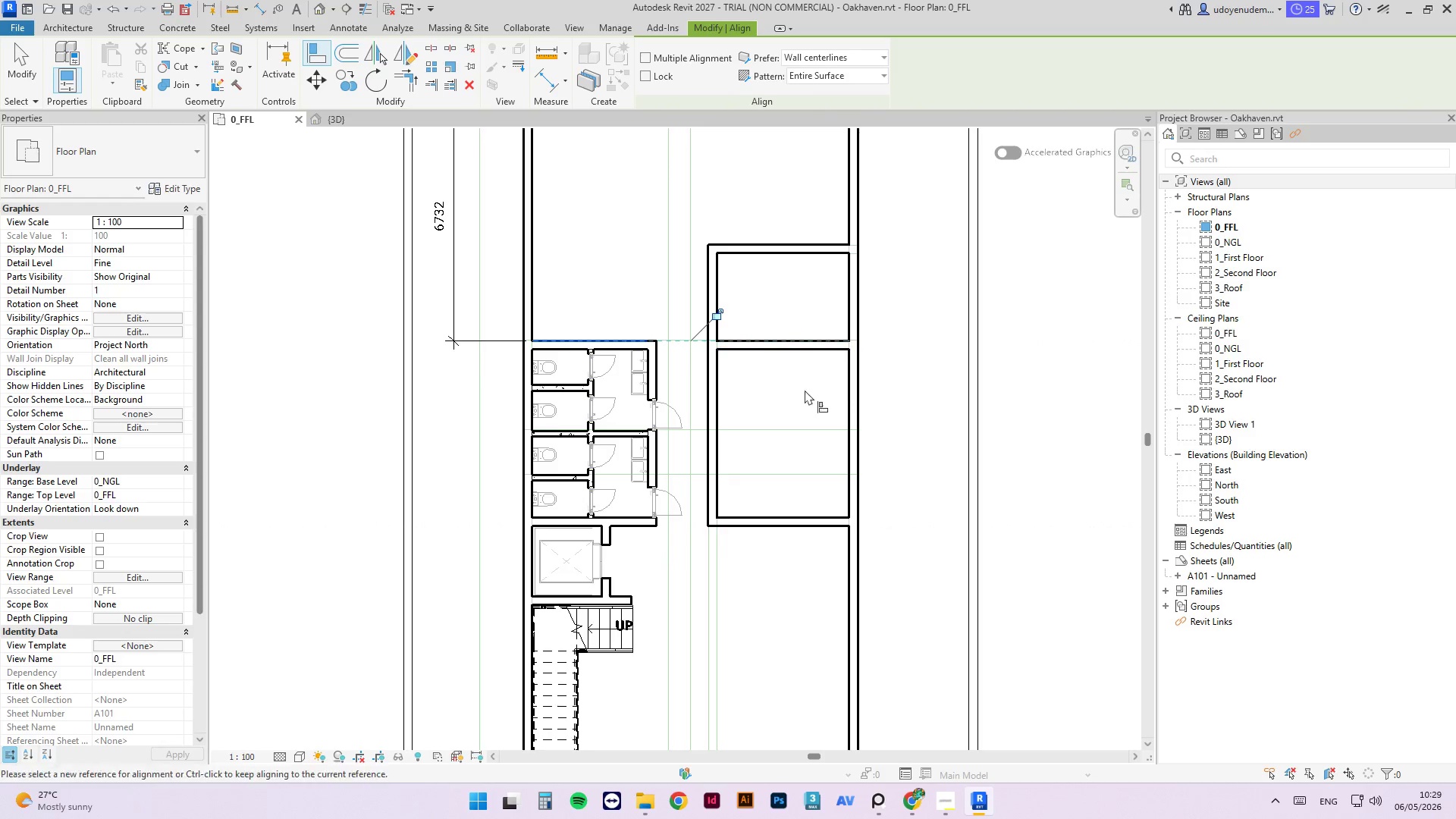 
key(Escape)
 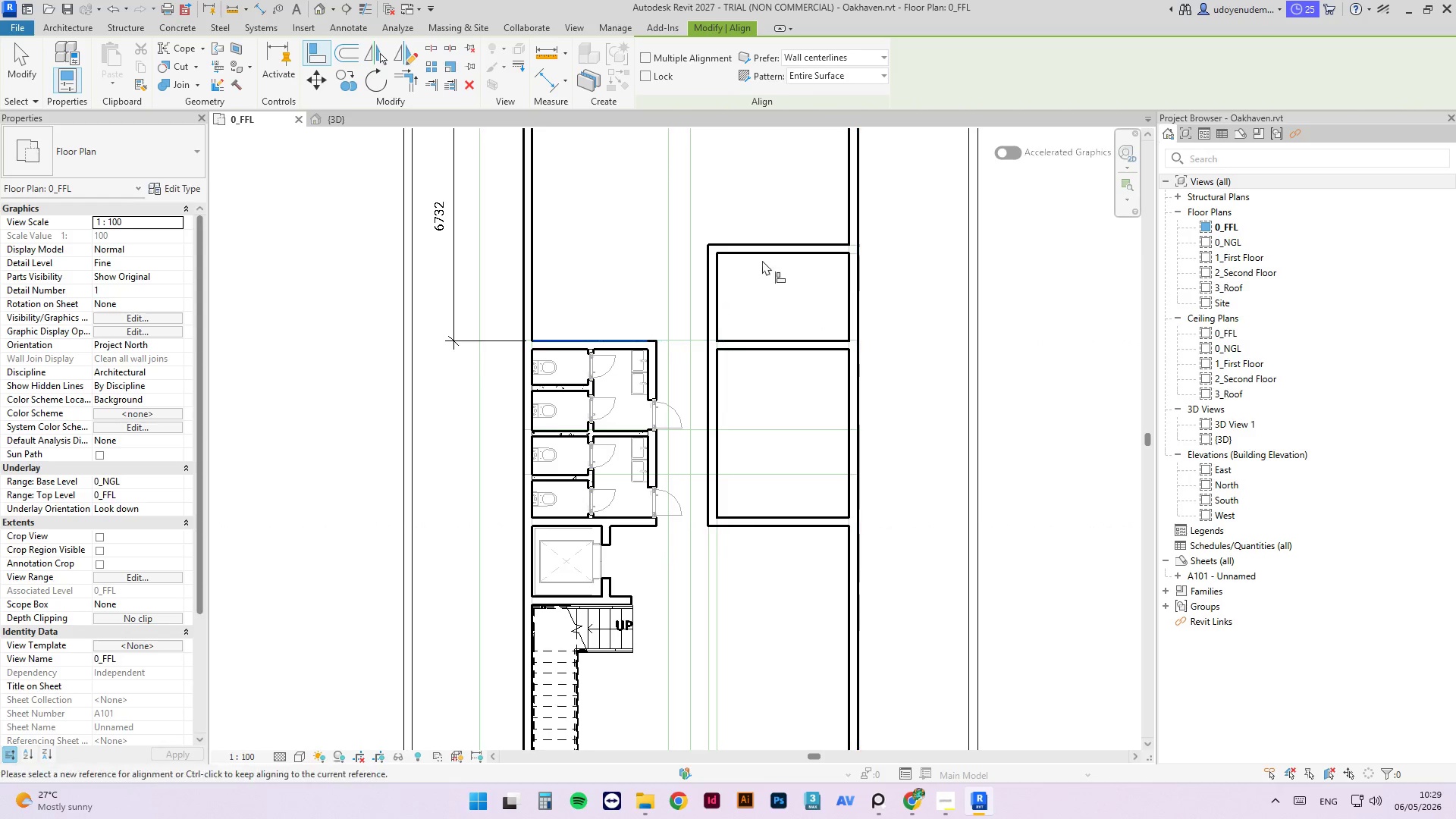 
key(Escape)
 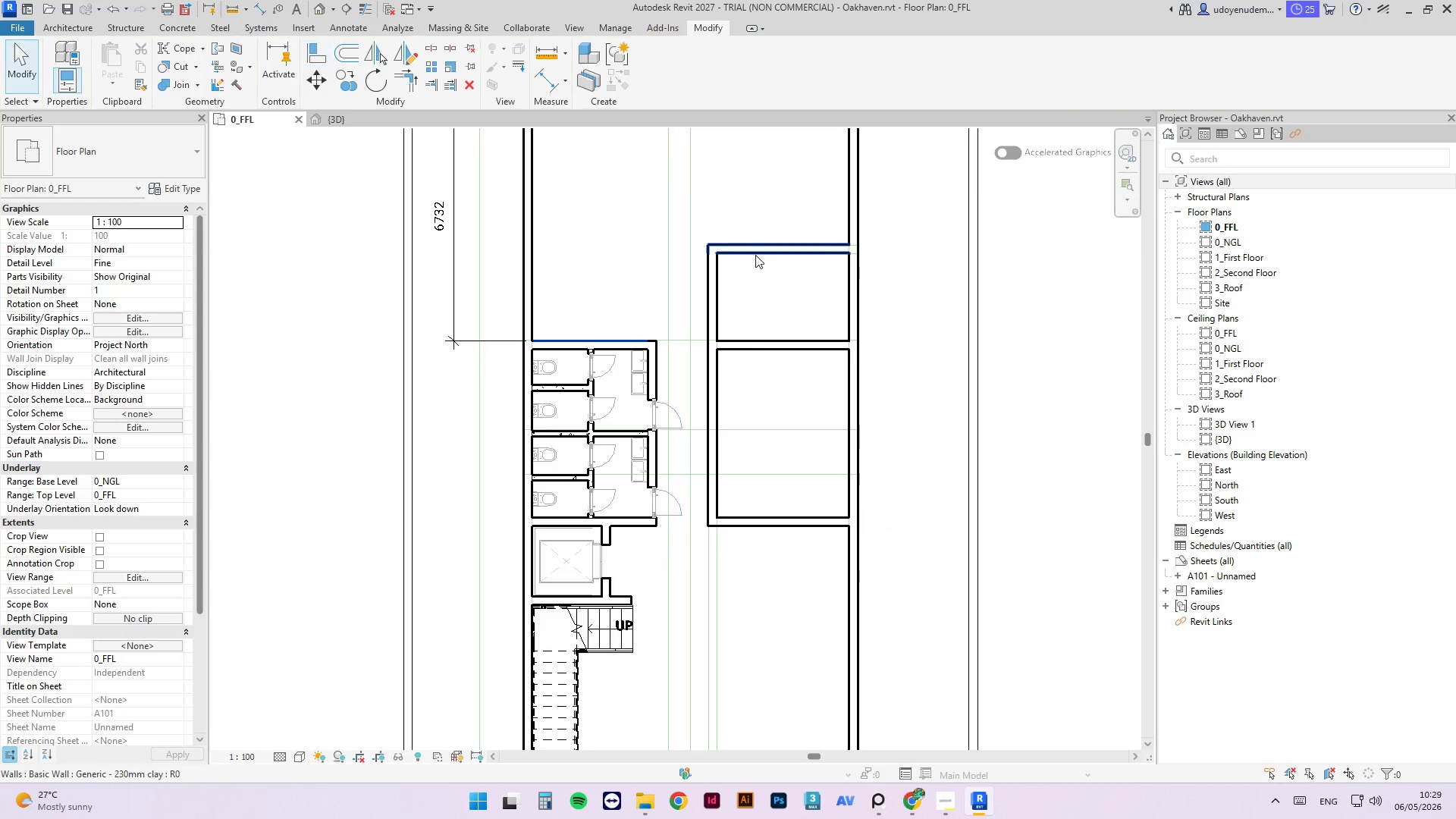 
key(Escape)
 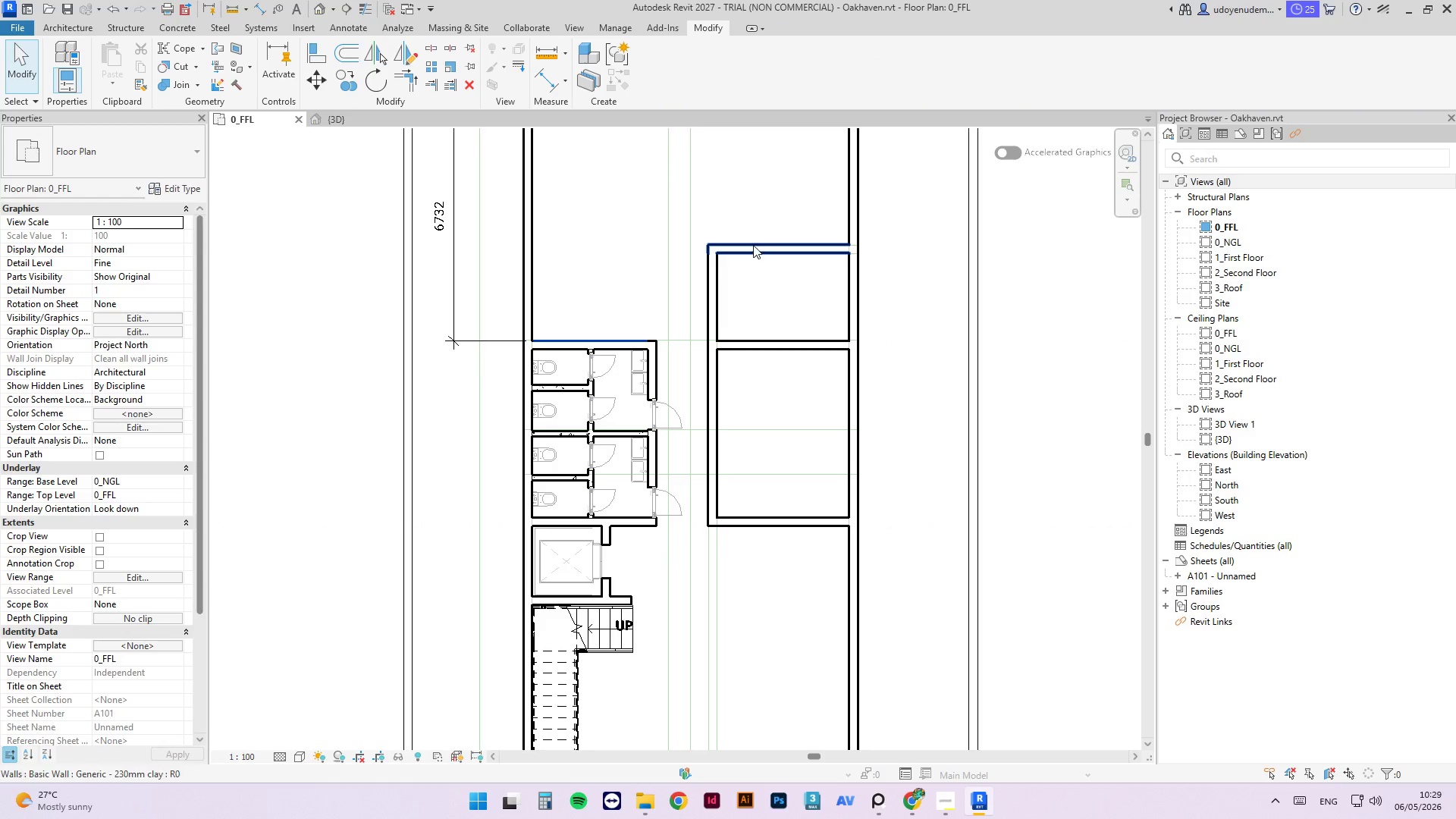 
left_click([753, 245])
 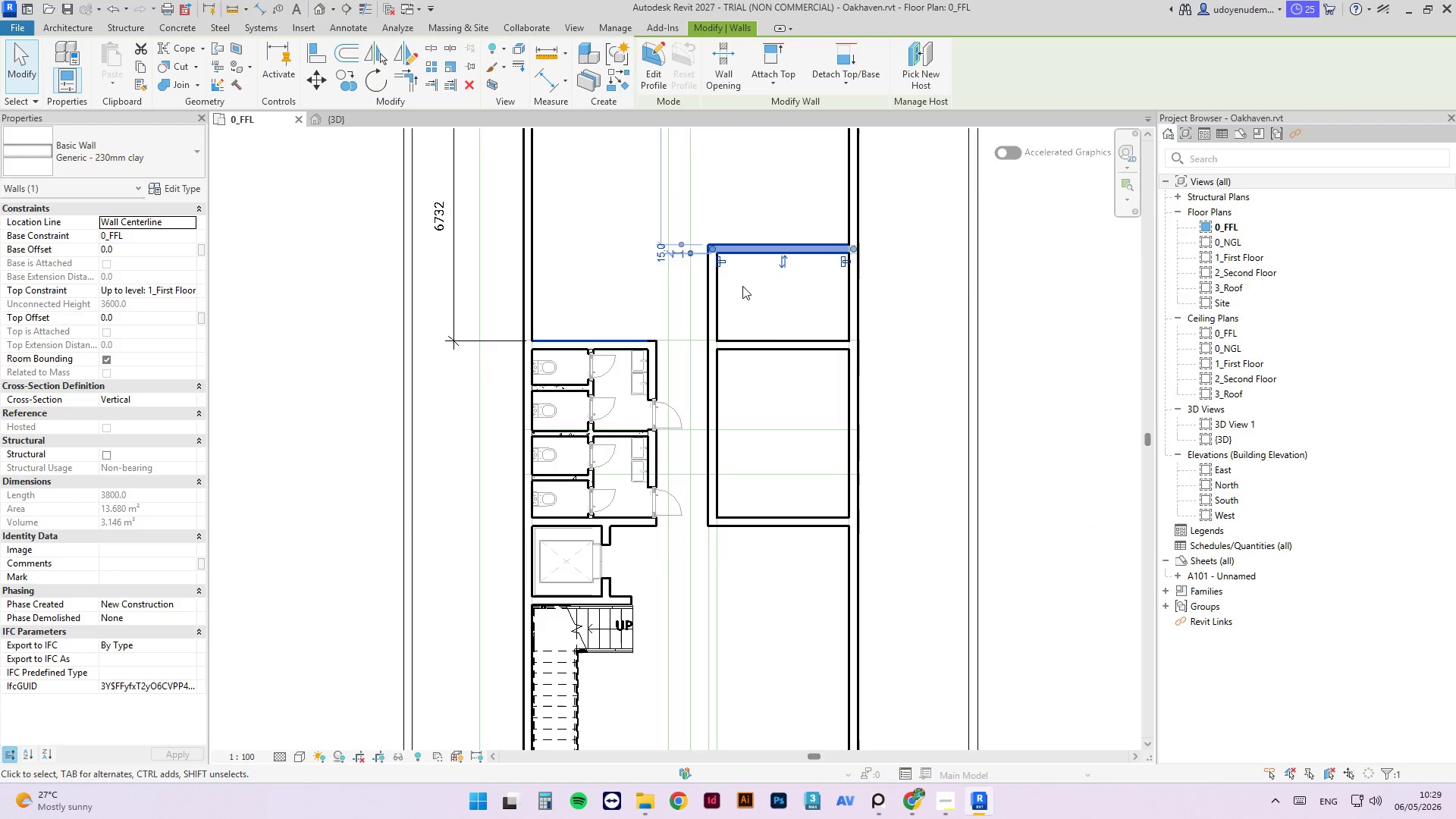 
left_click([774, 289])
 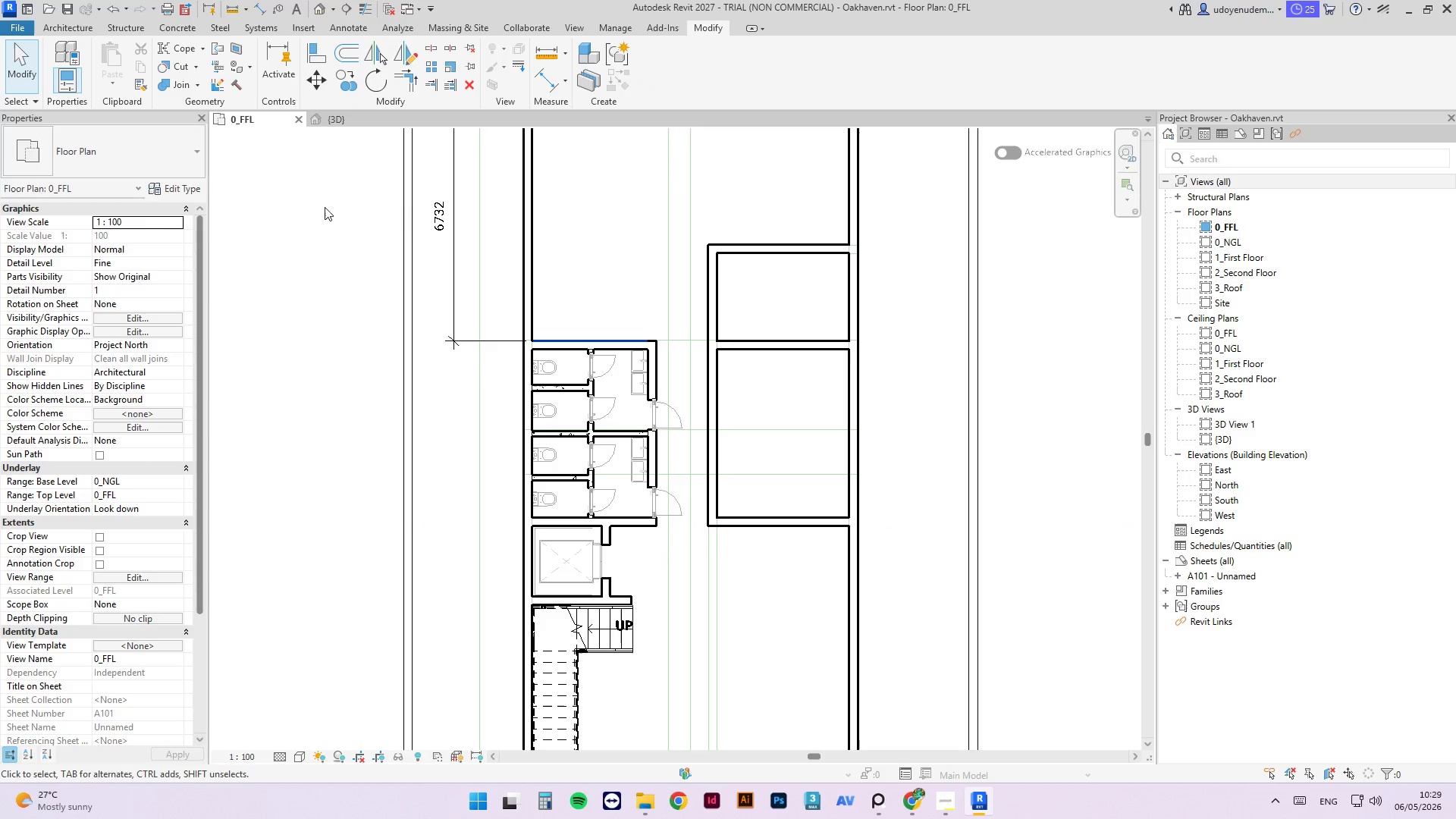 
left_click([445, 209])
 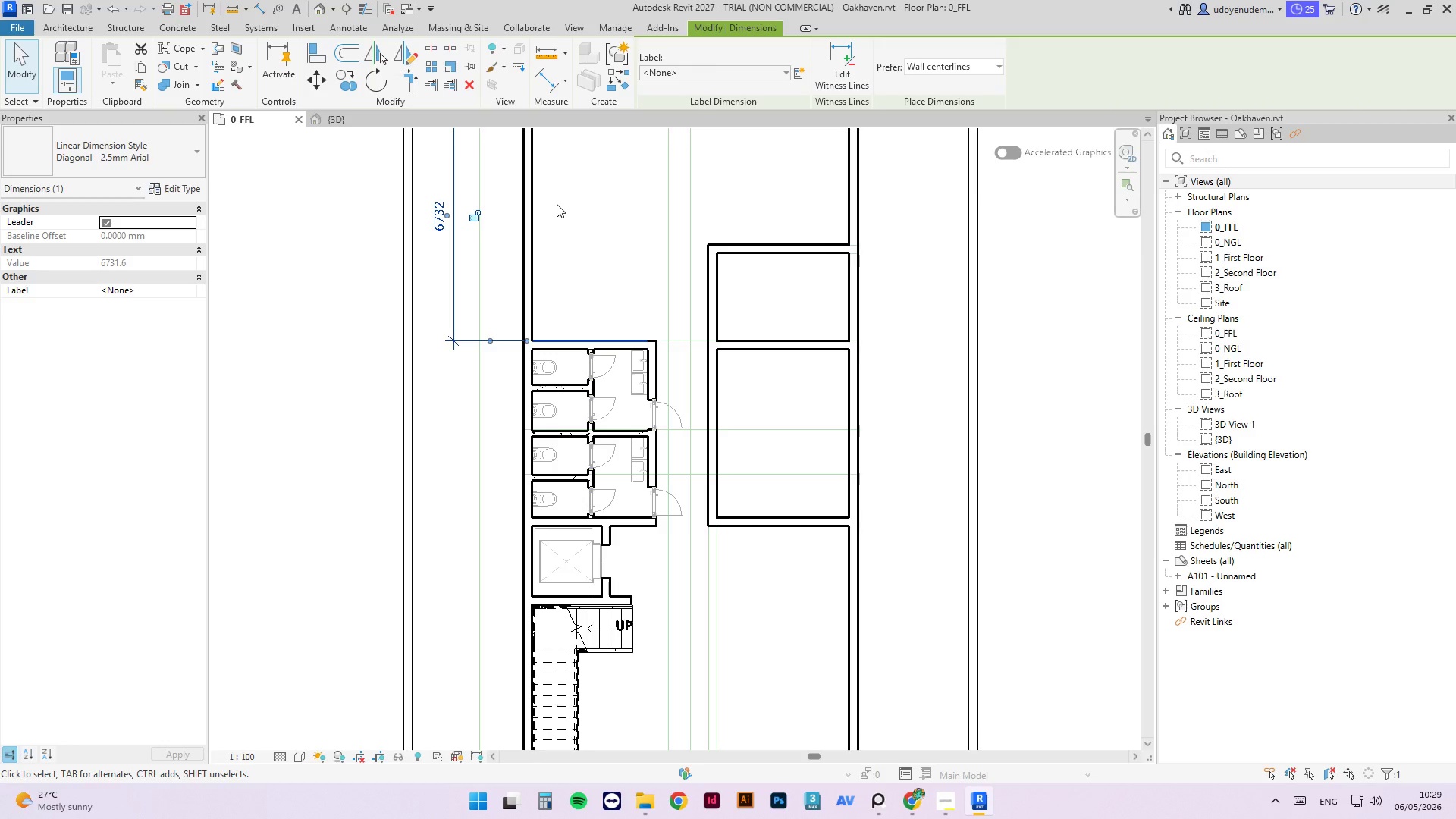 
wait(6.45)
 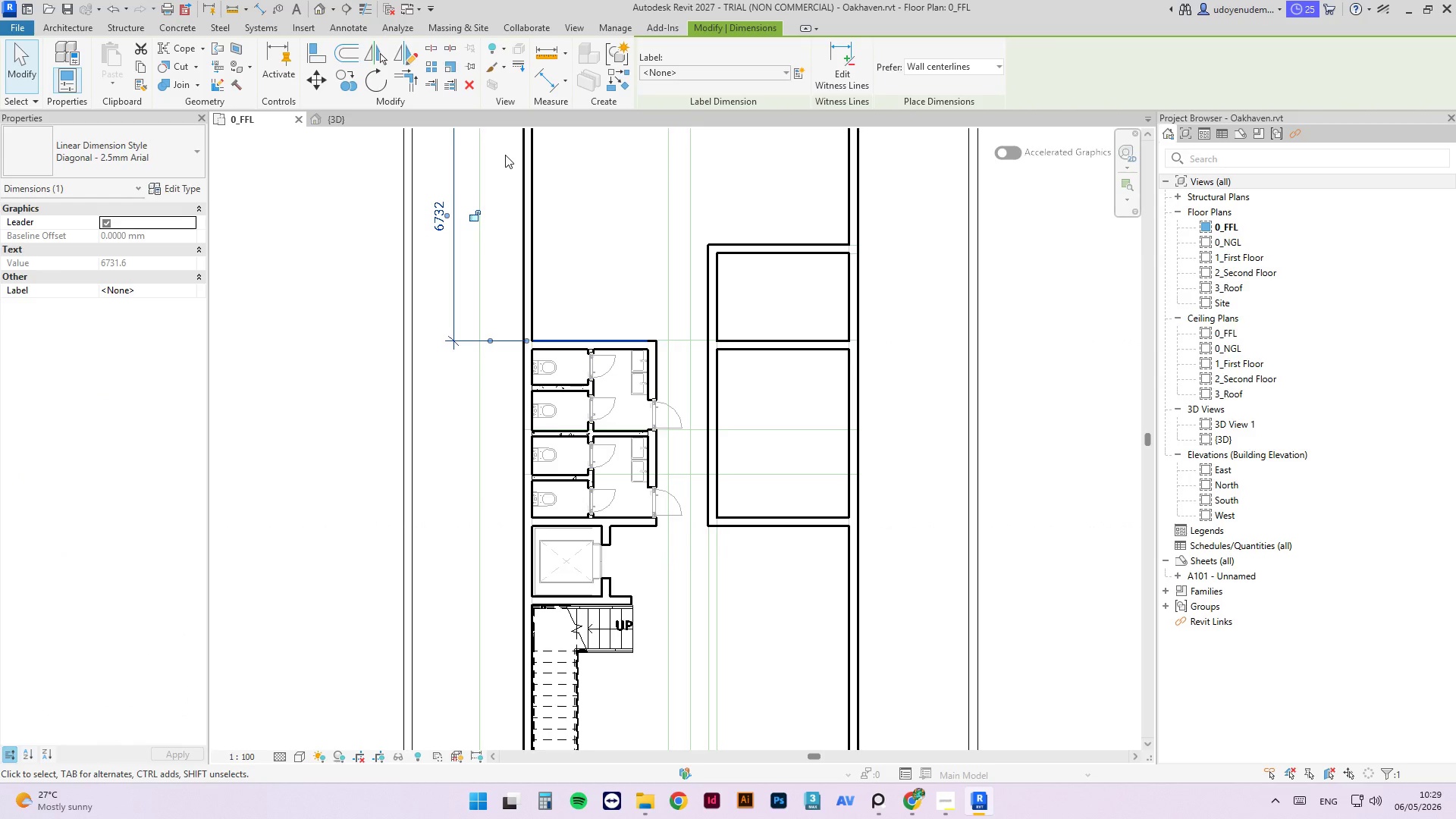 
key(Escape)
 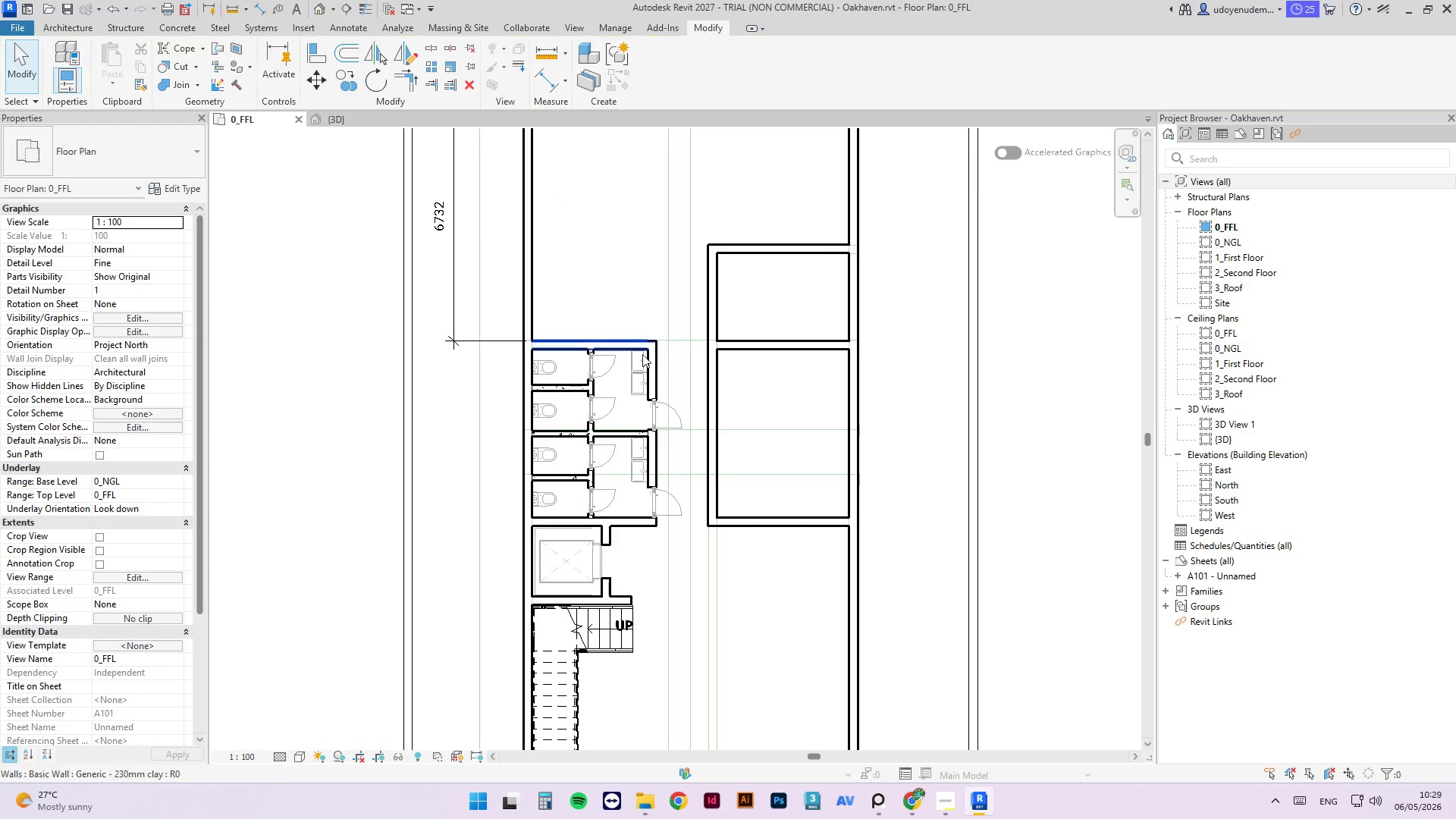 
key(Escape)
 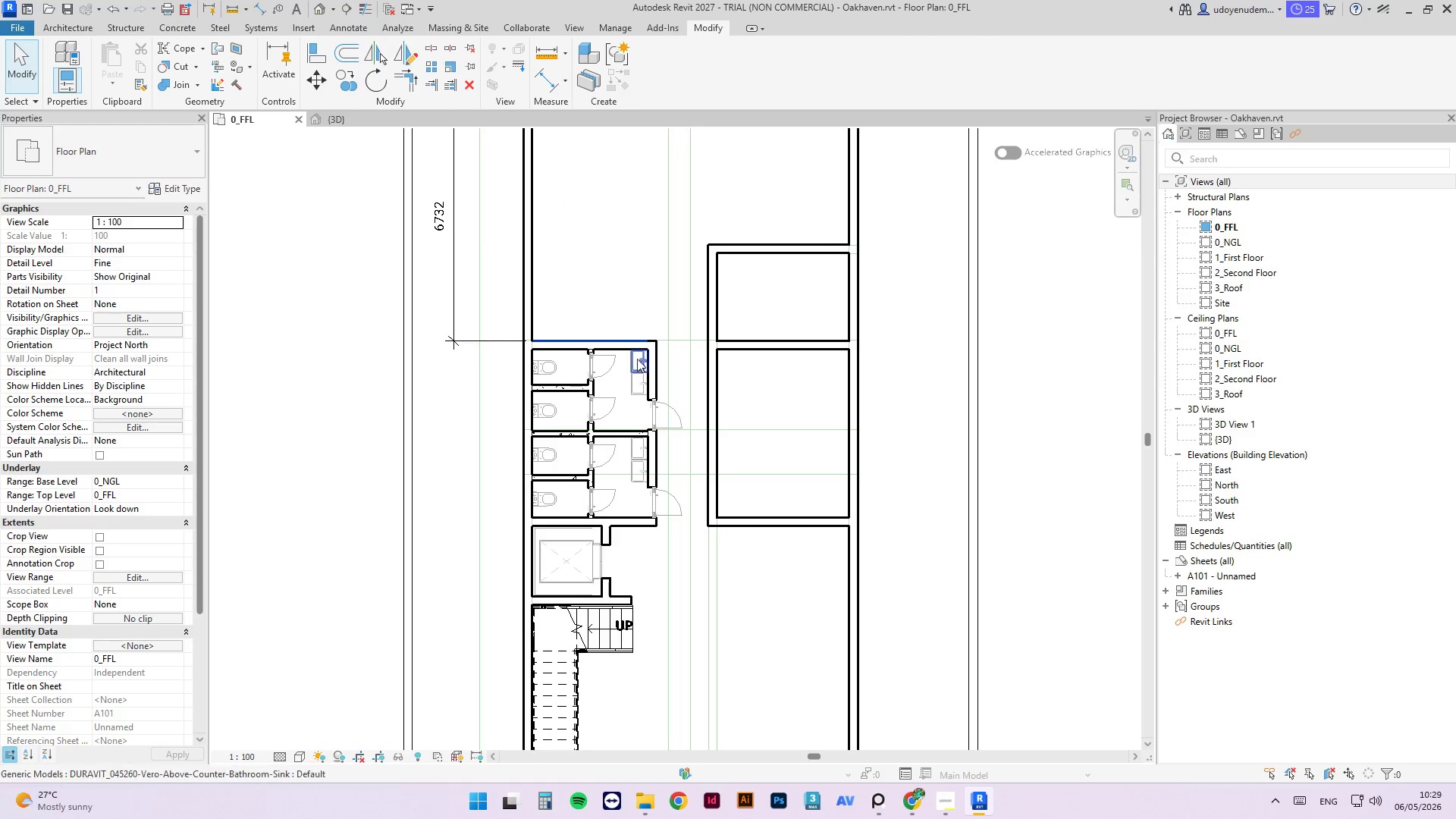 
key(Escape)
 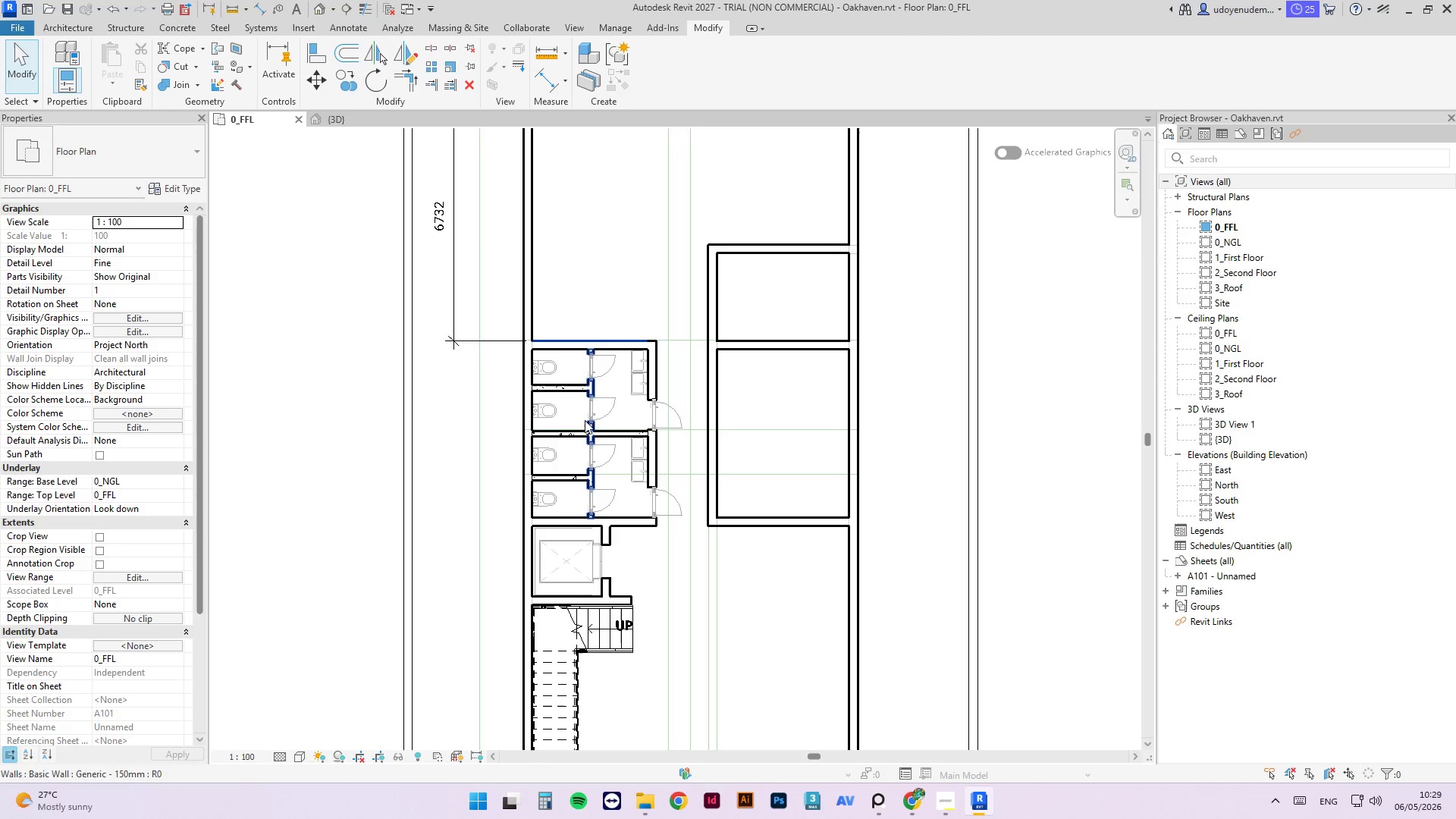 
mouse_move([588, 392])
 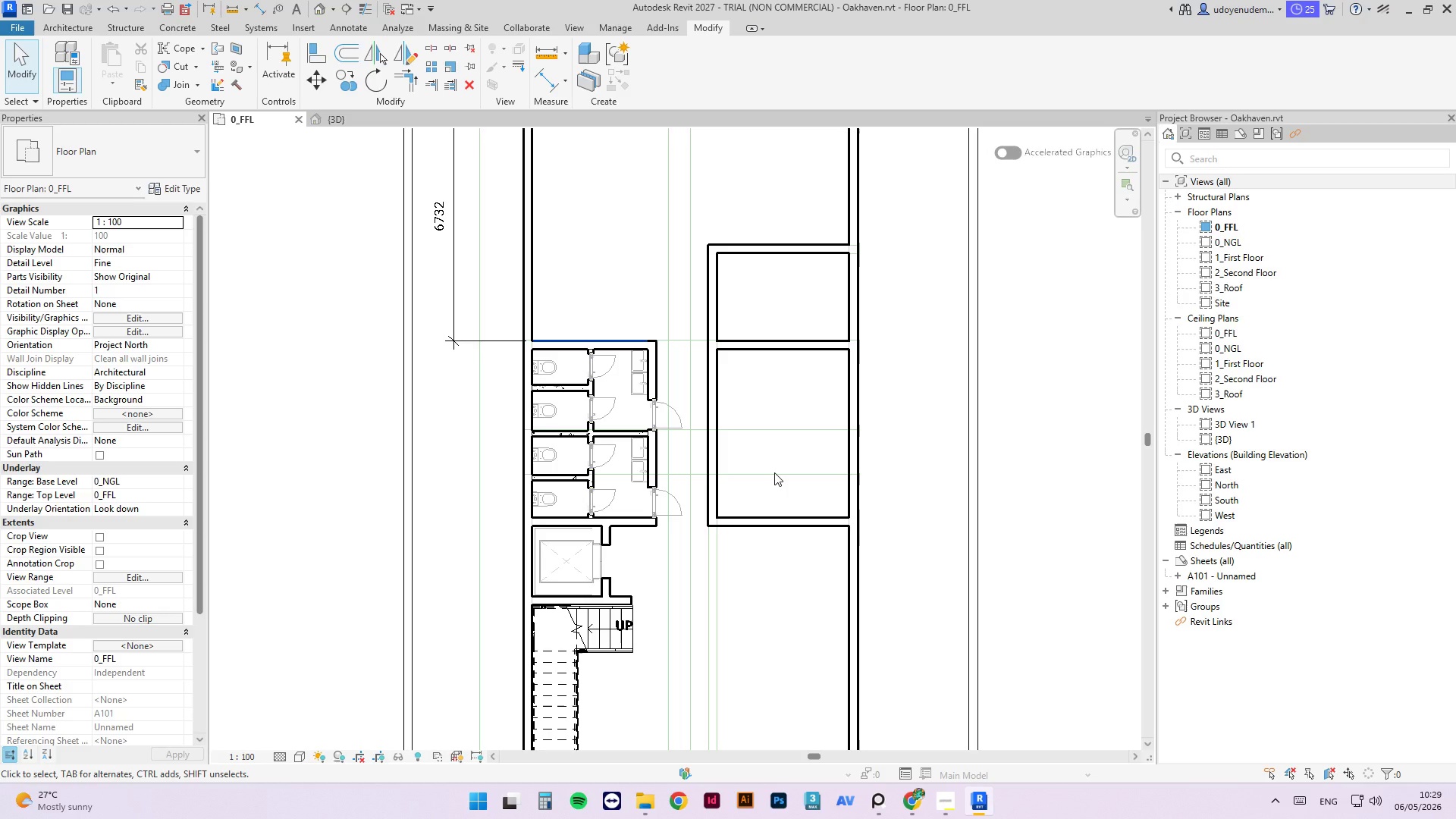 
wait(6.53)
 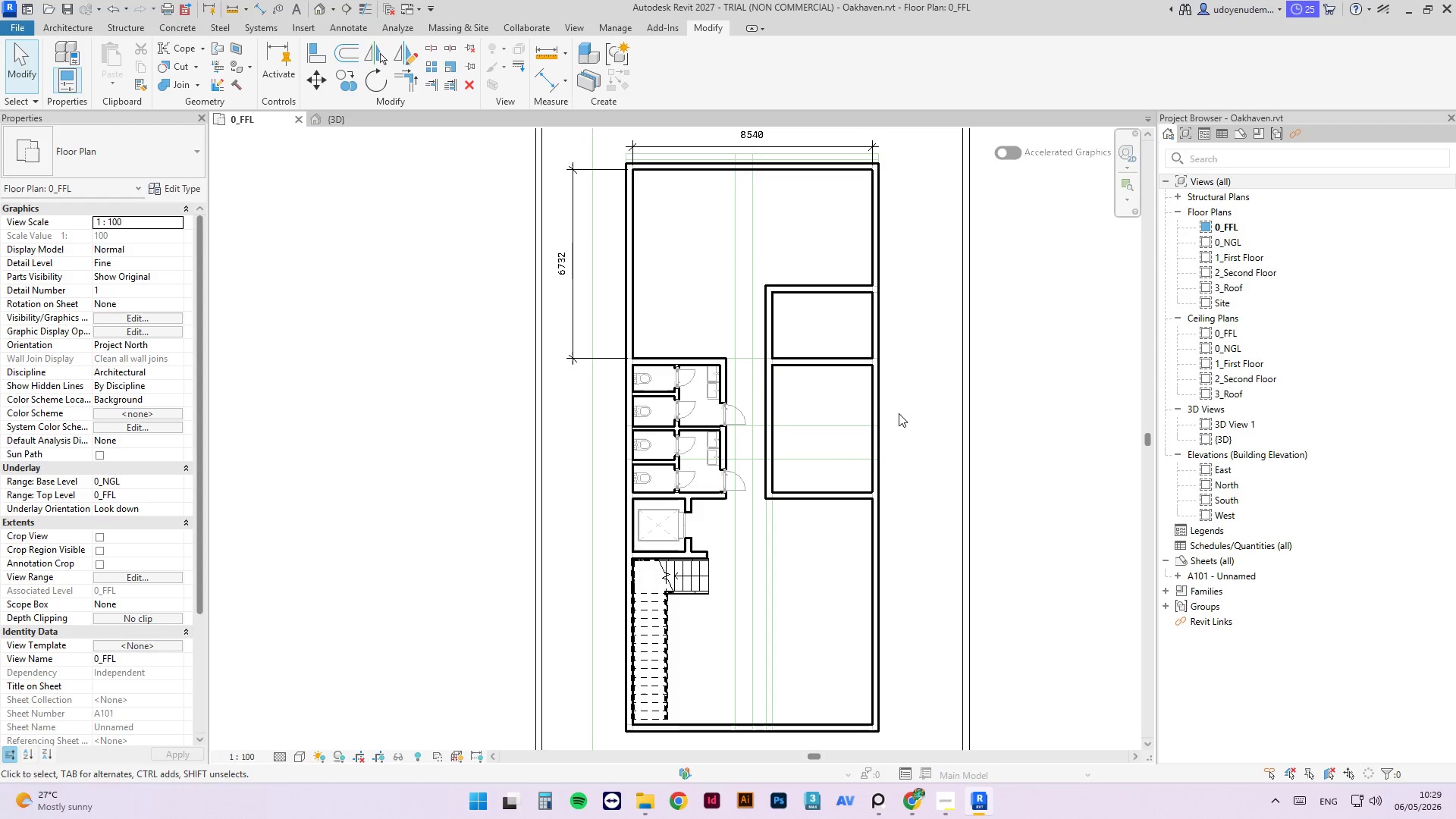 
left_click([899, 412])
 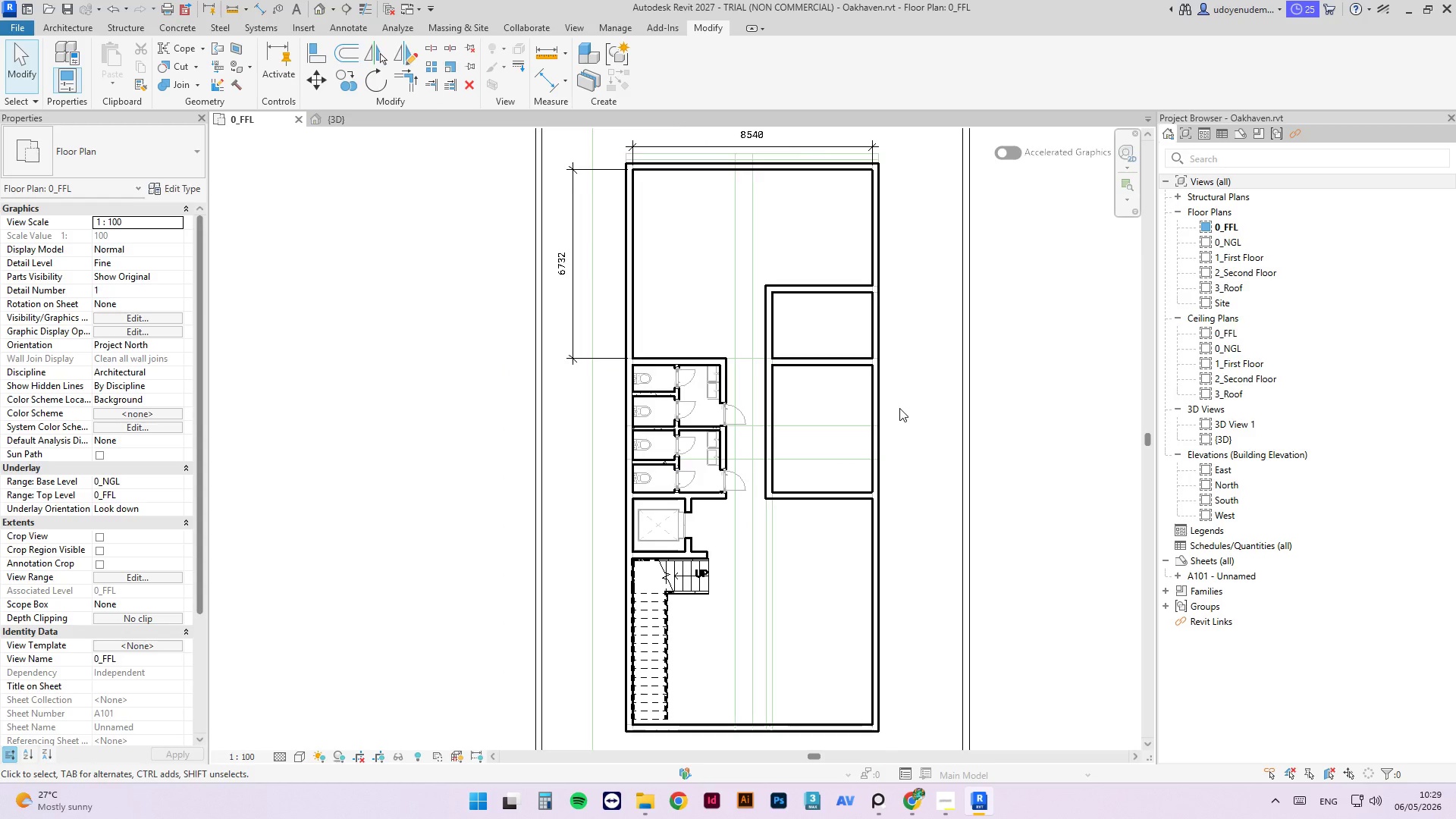 
scroll: coordinate [898, 411], scroll_direction: down, amount: 6.0
 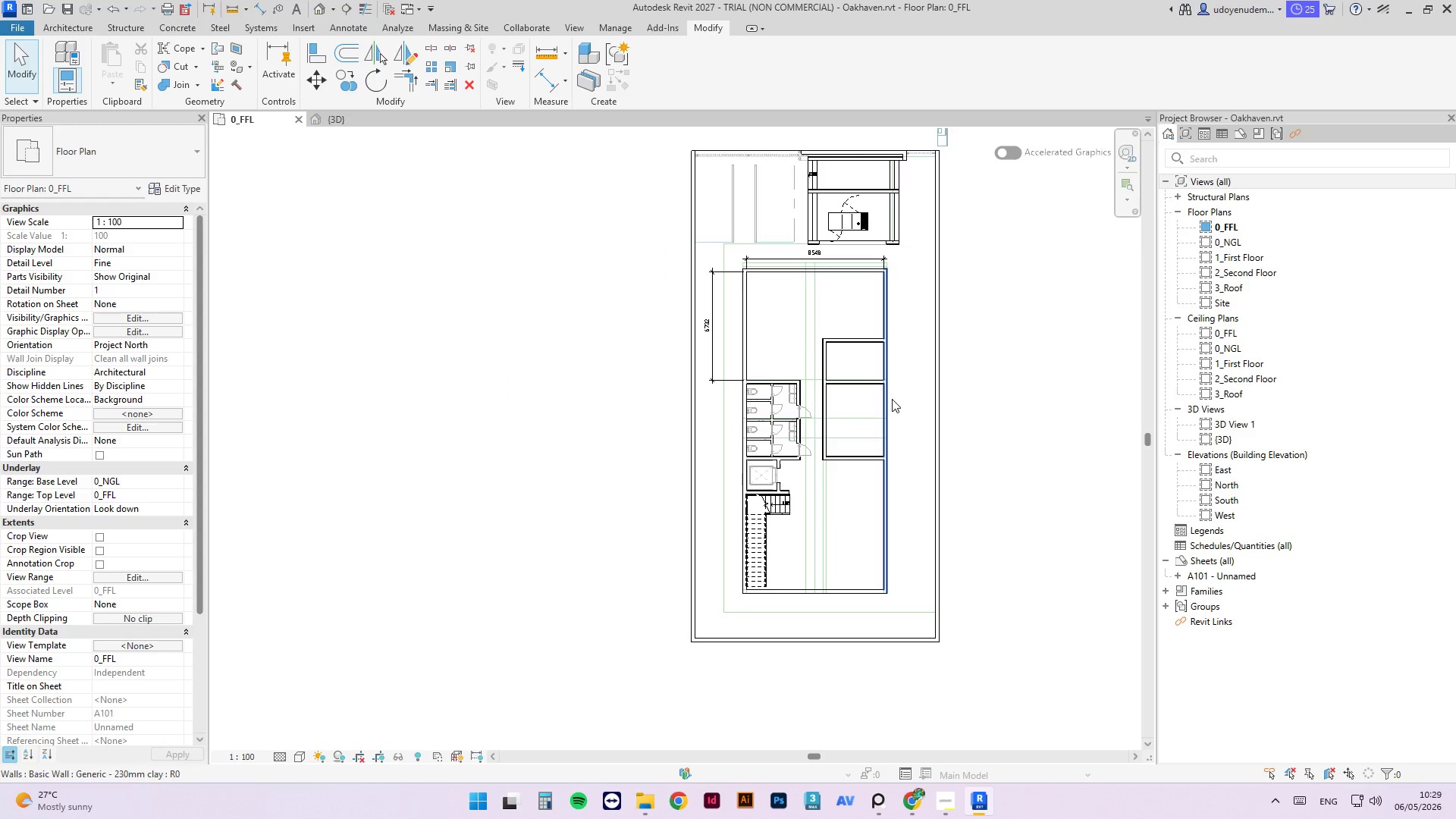 
scroll: coordinate [695, 235], scroll_direction: up, amount: 3.0
 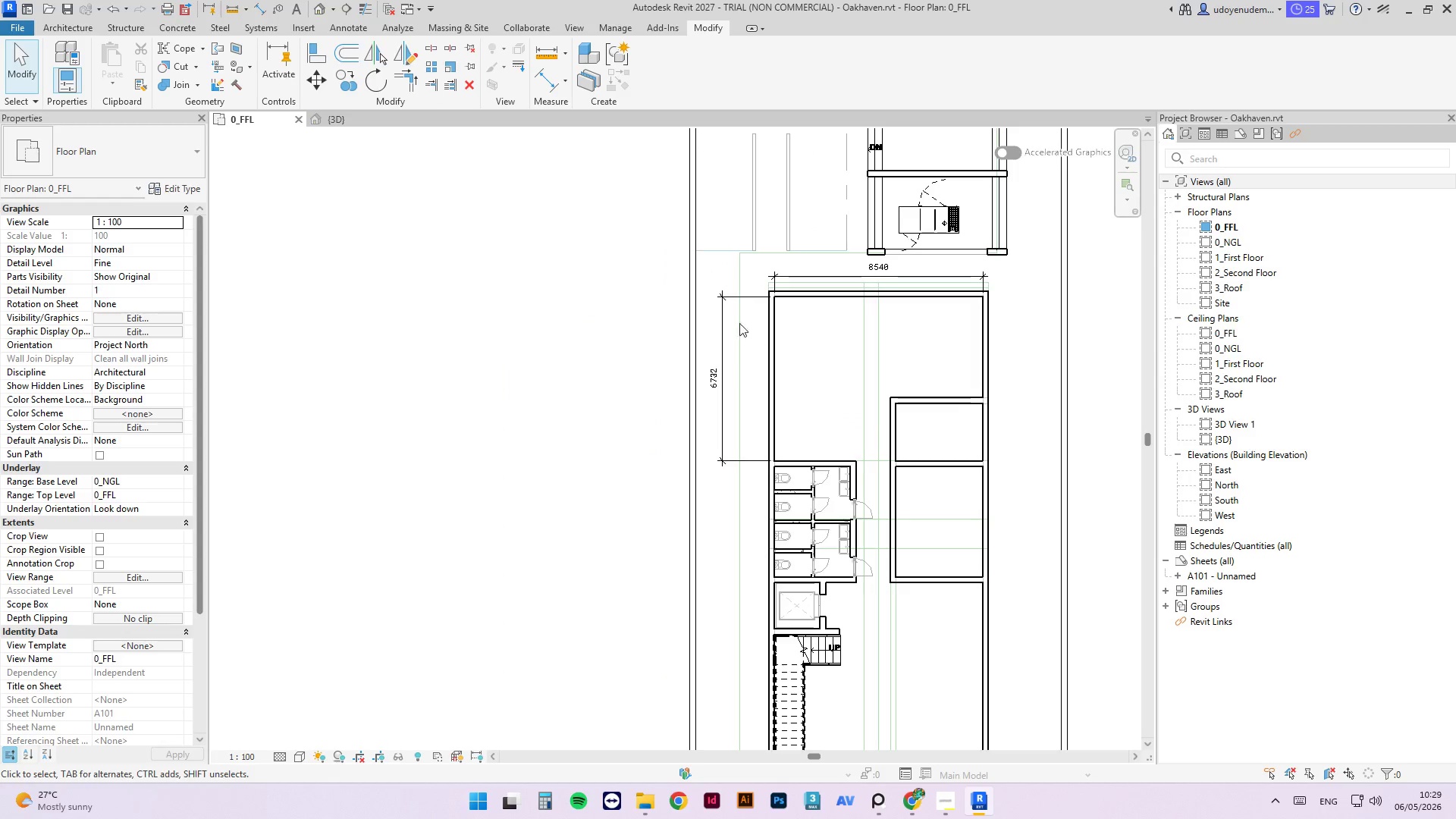 
left_click([730, 294])
 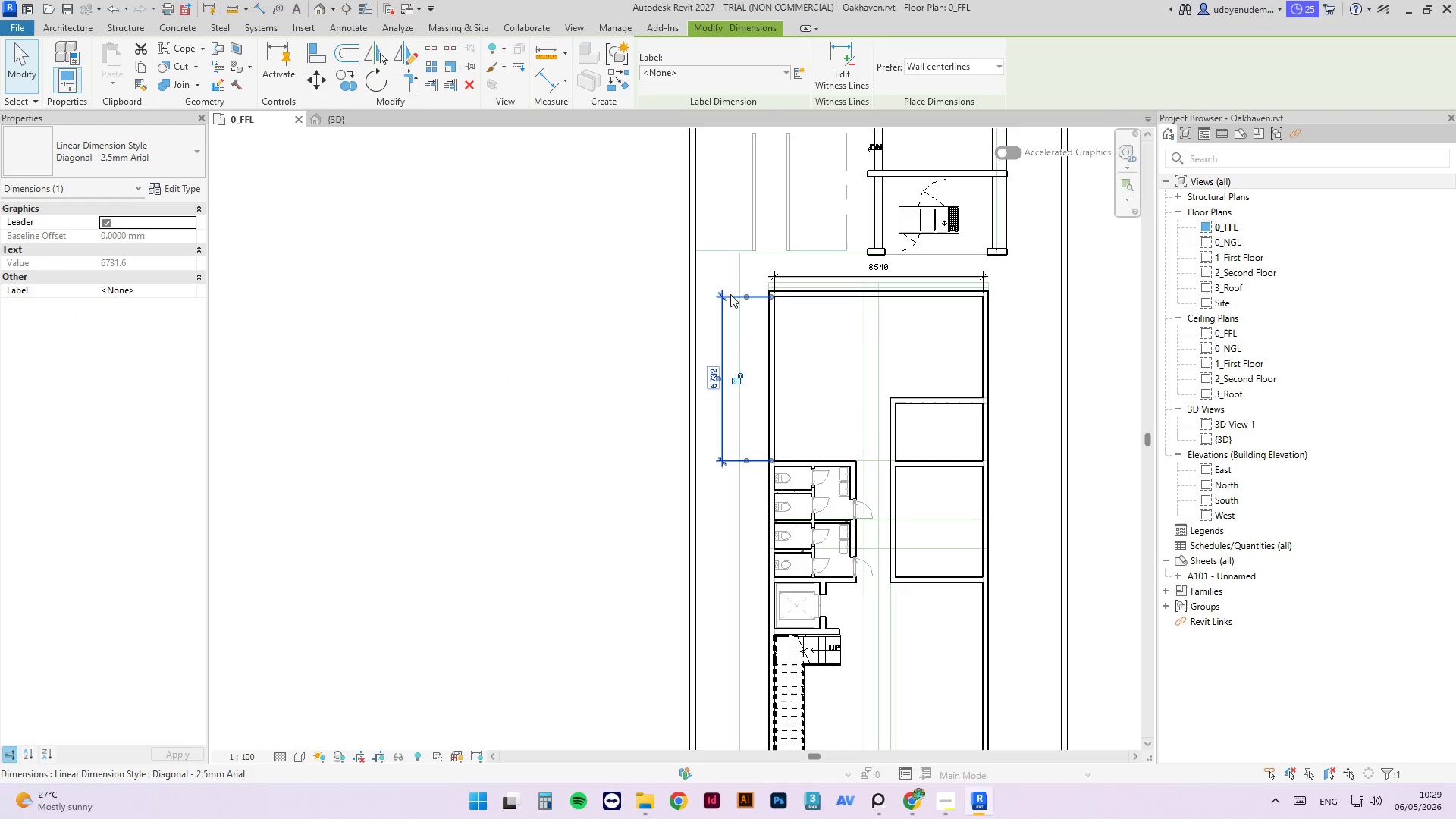 
type(cs)
 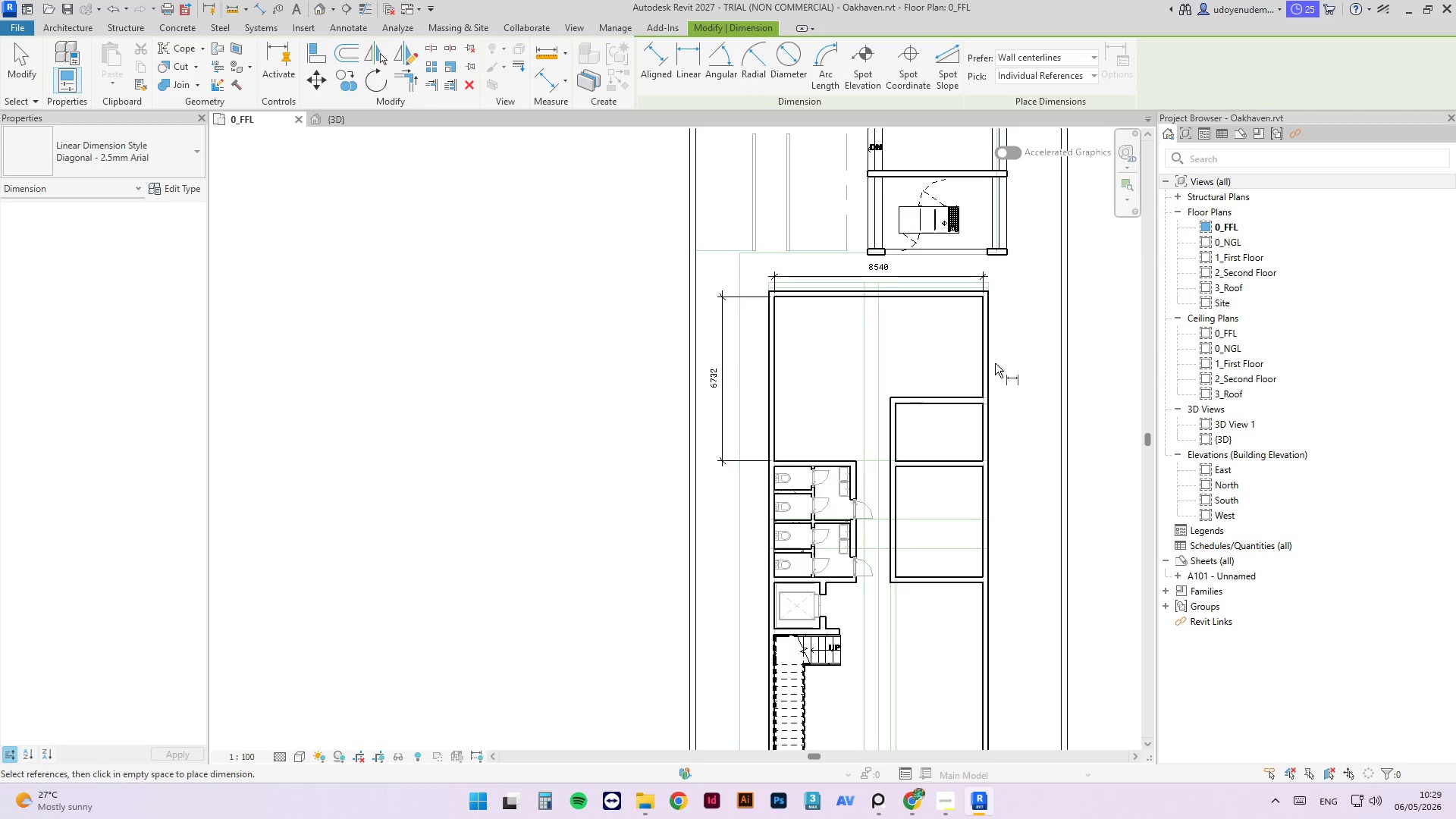 
key(Tab)
 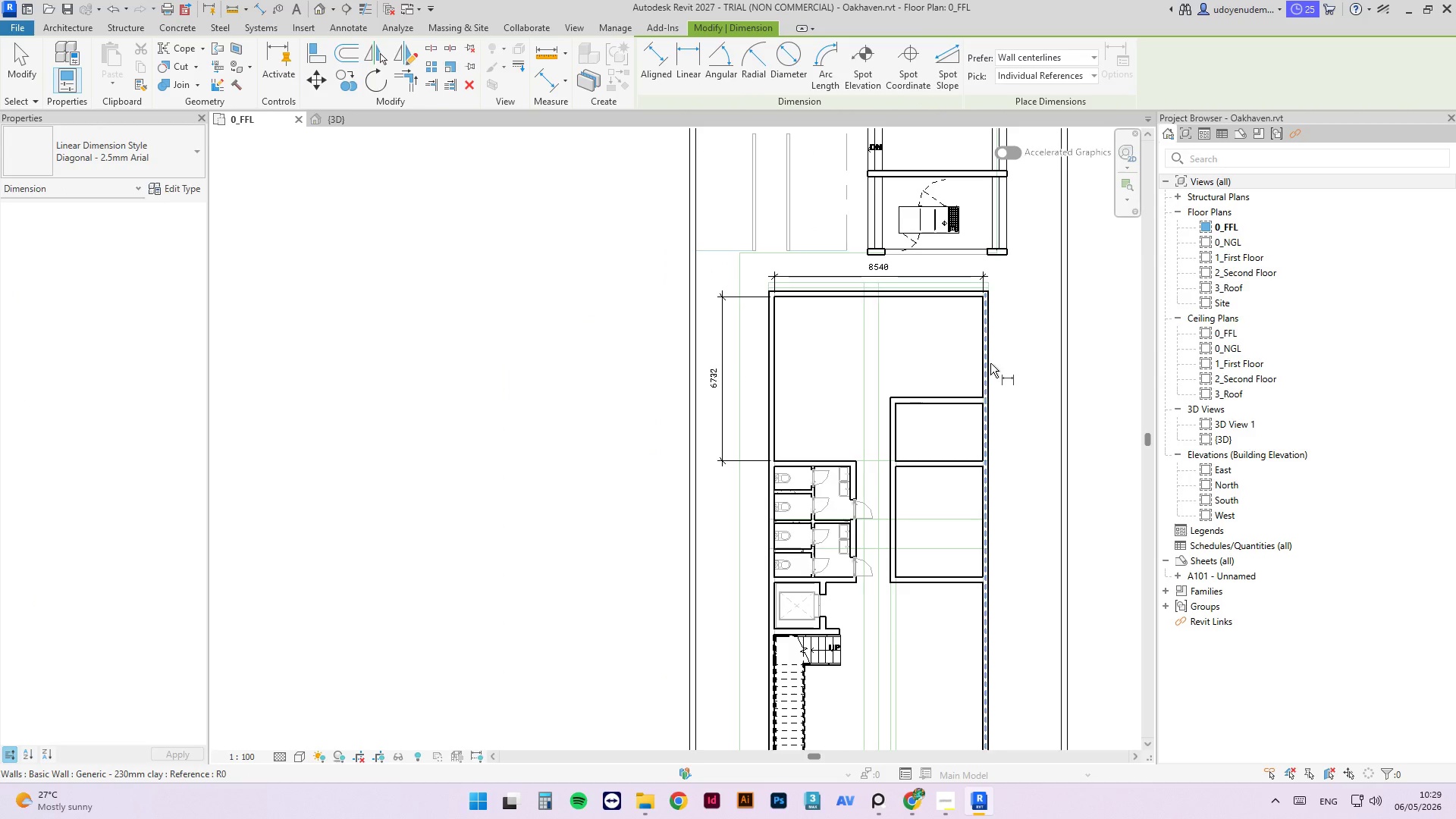 
key(Tab)
 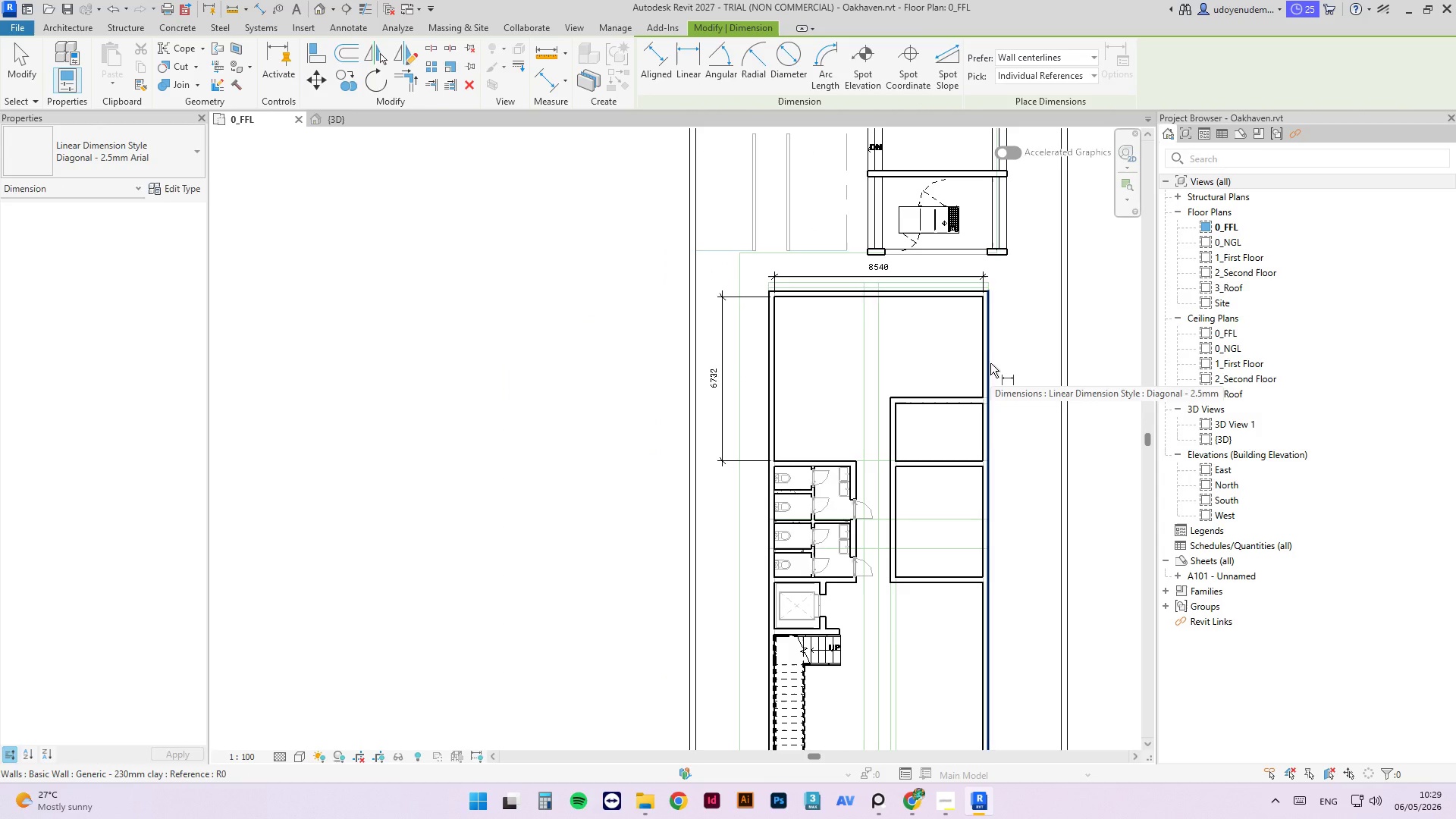 
left_click([990, 363])
 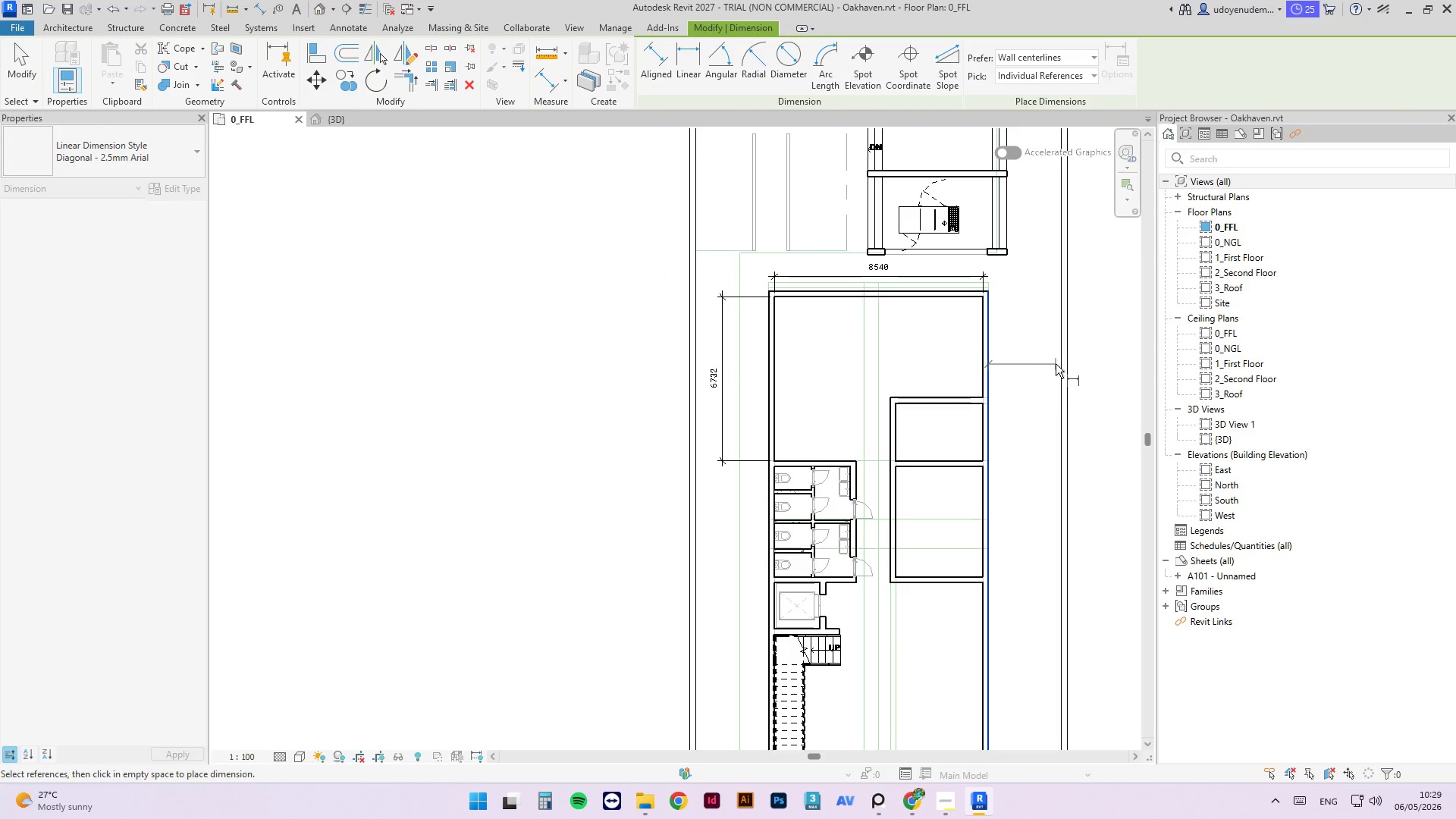 
key(Tab)
 